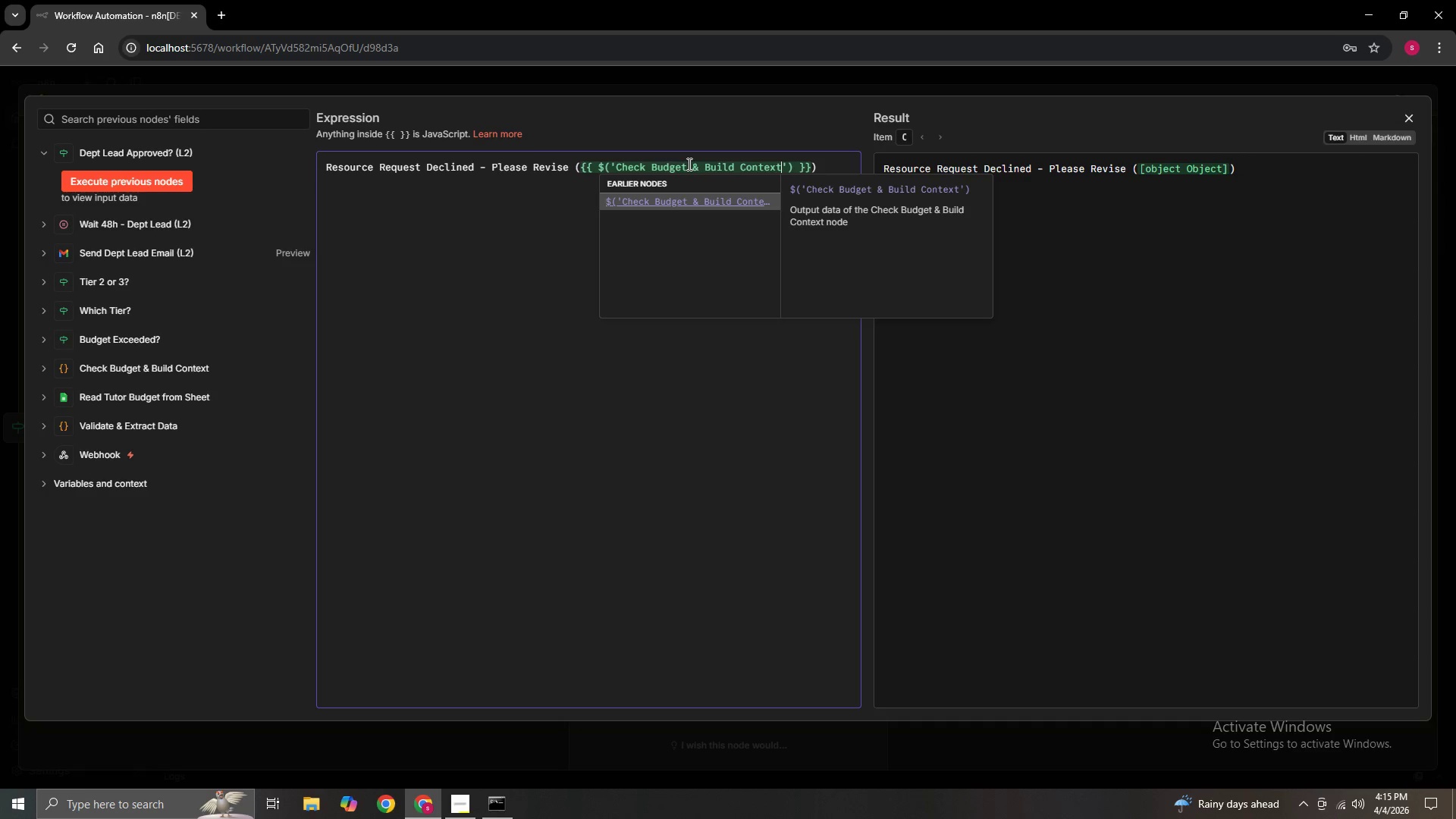 
key(ArrowRight)
 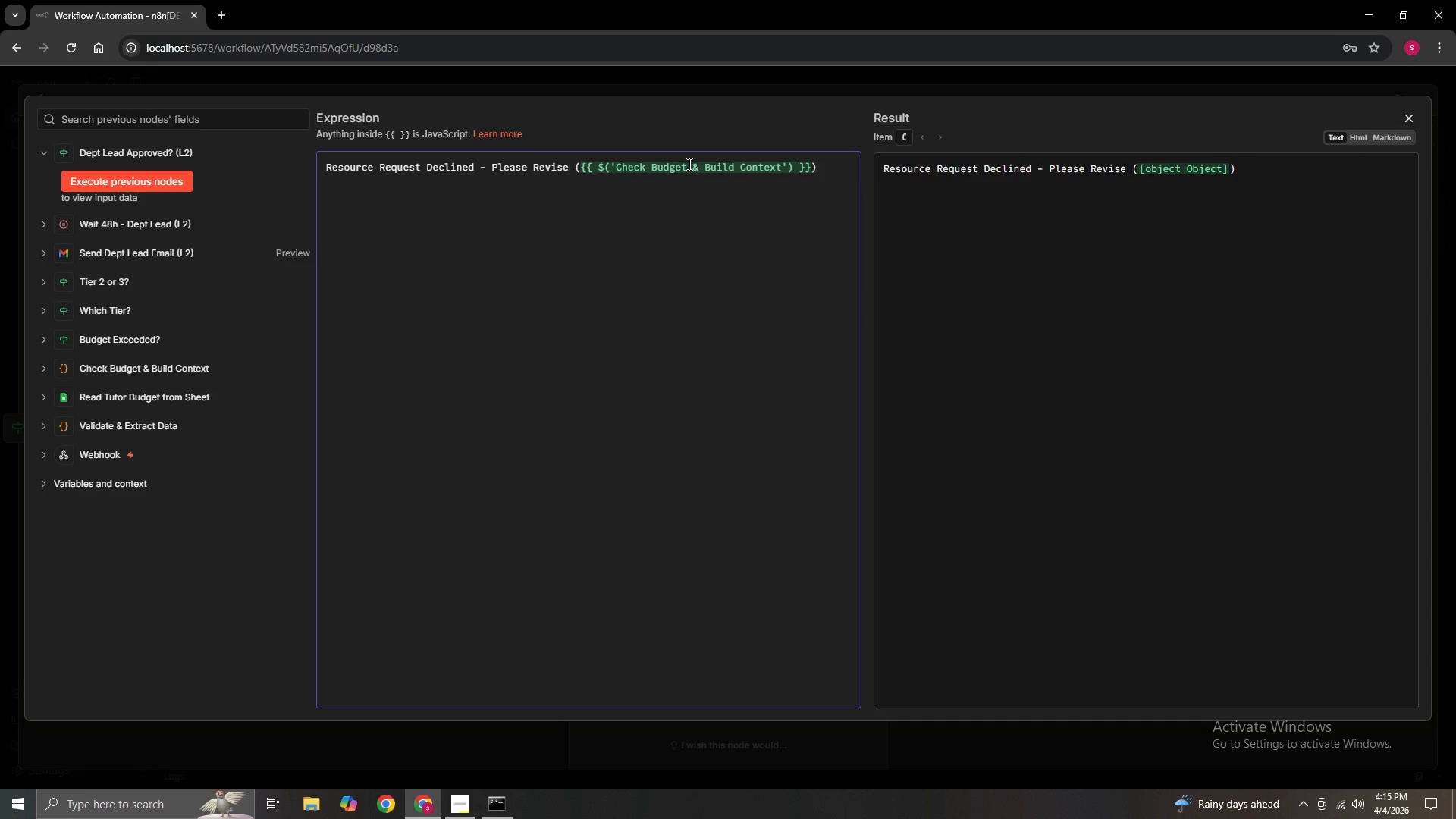 
key(ArrowRight)
 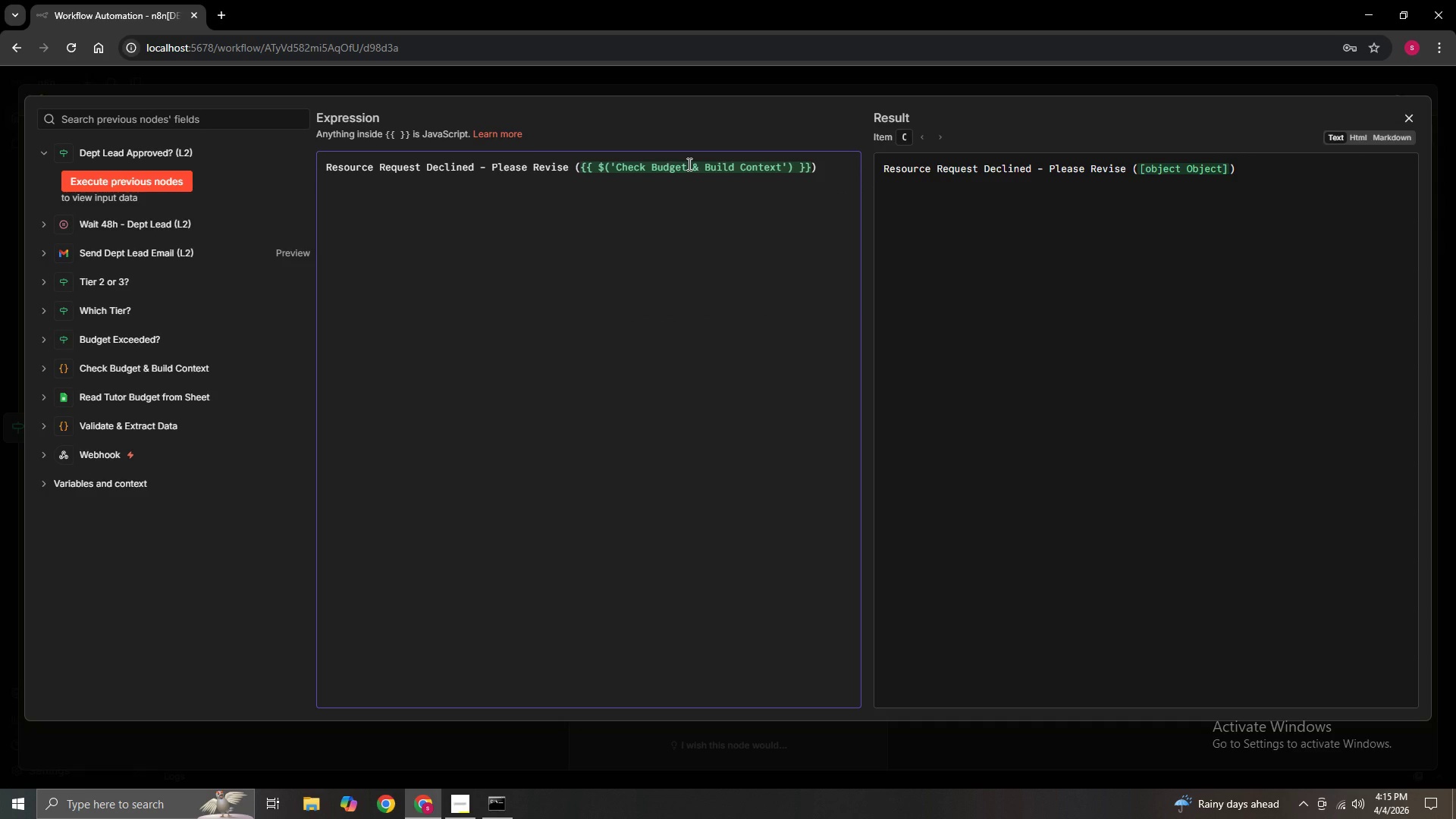 
type(.first()
 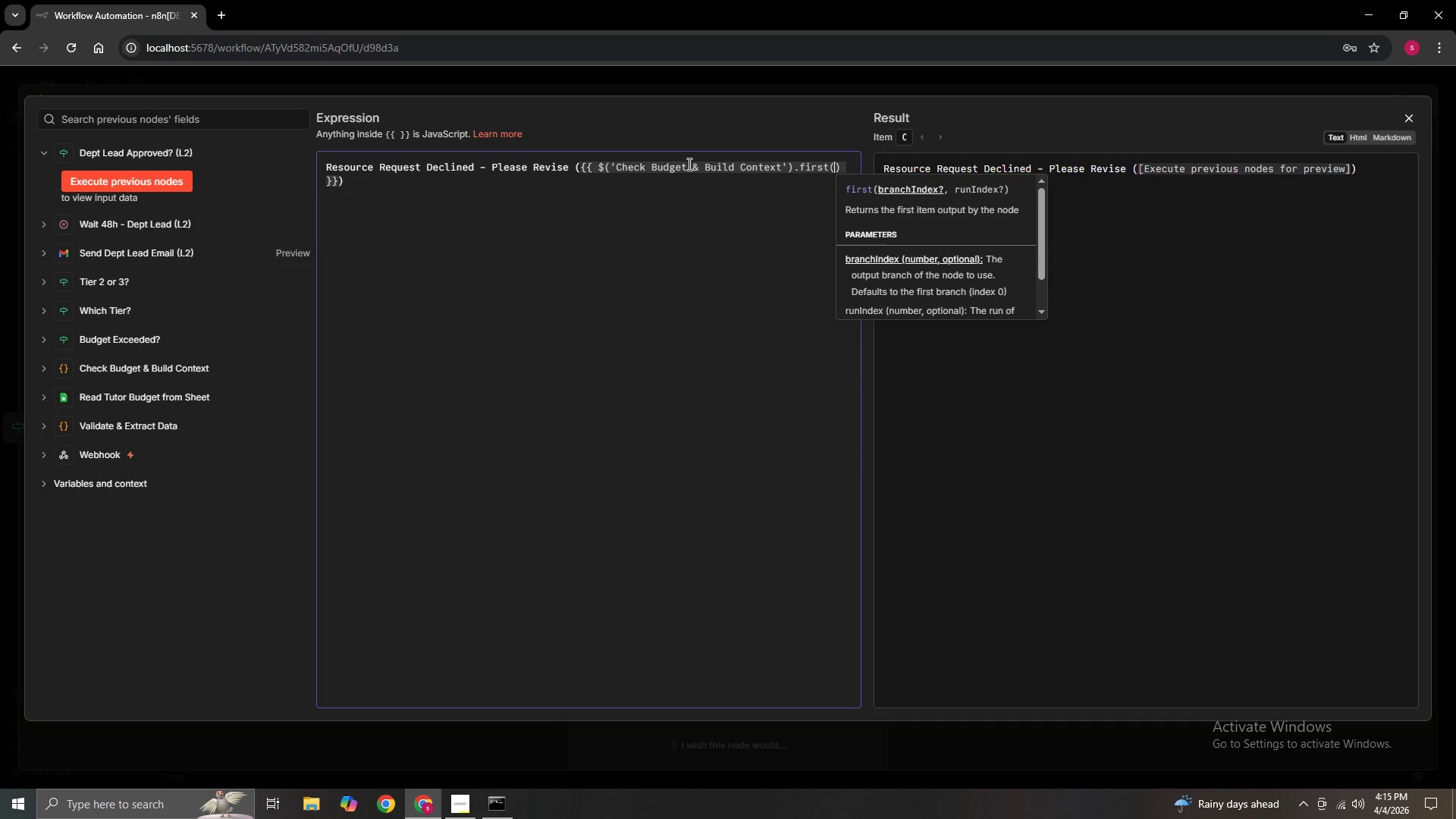 
key(ArrowRight)
 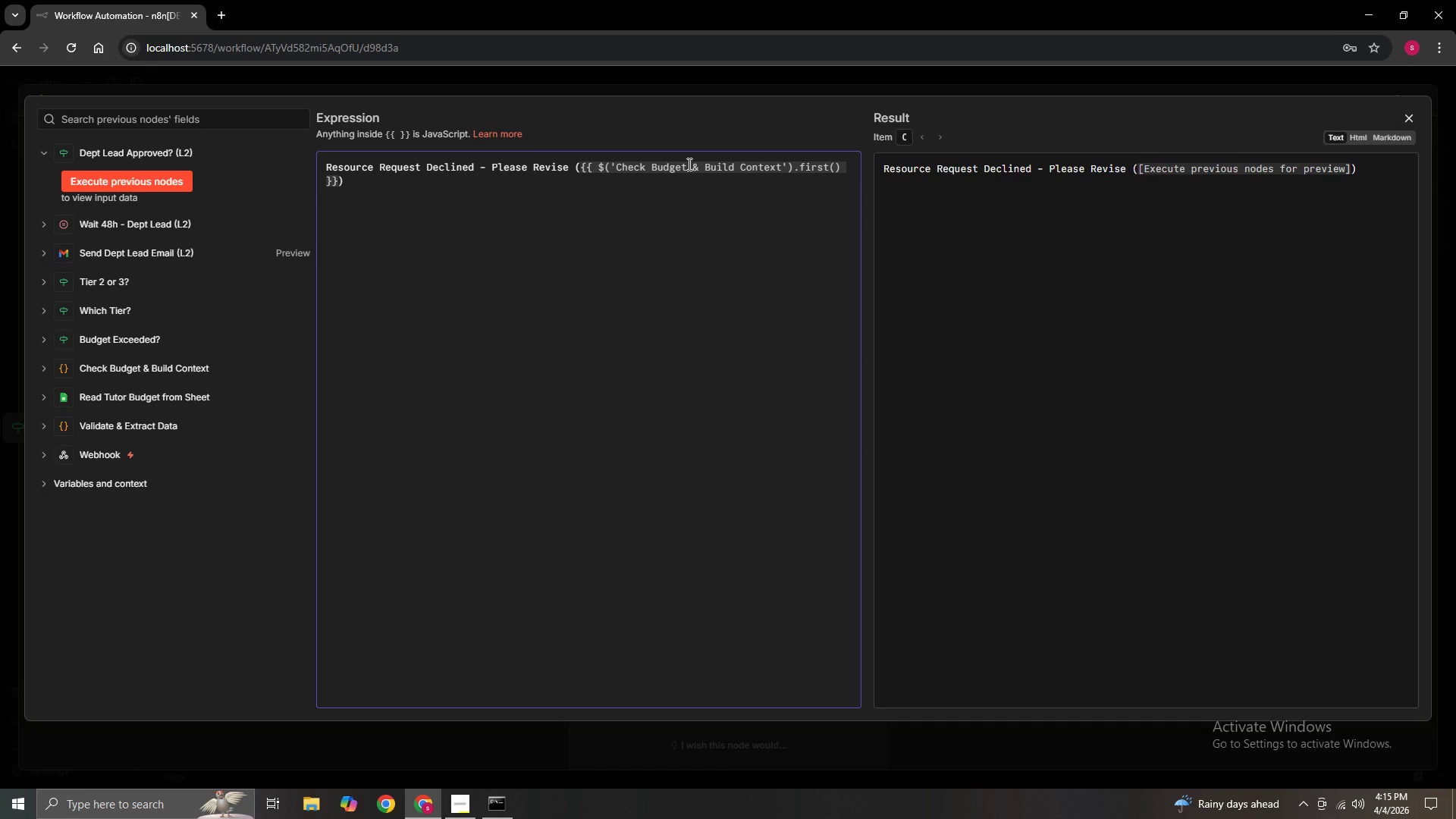 
type(.json)
 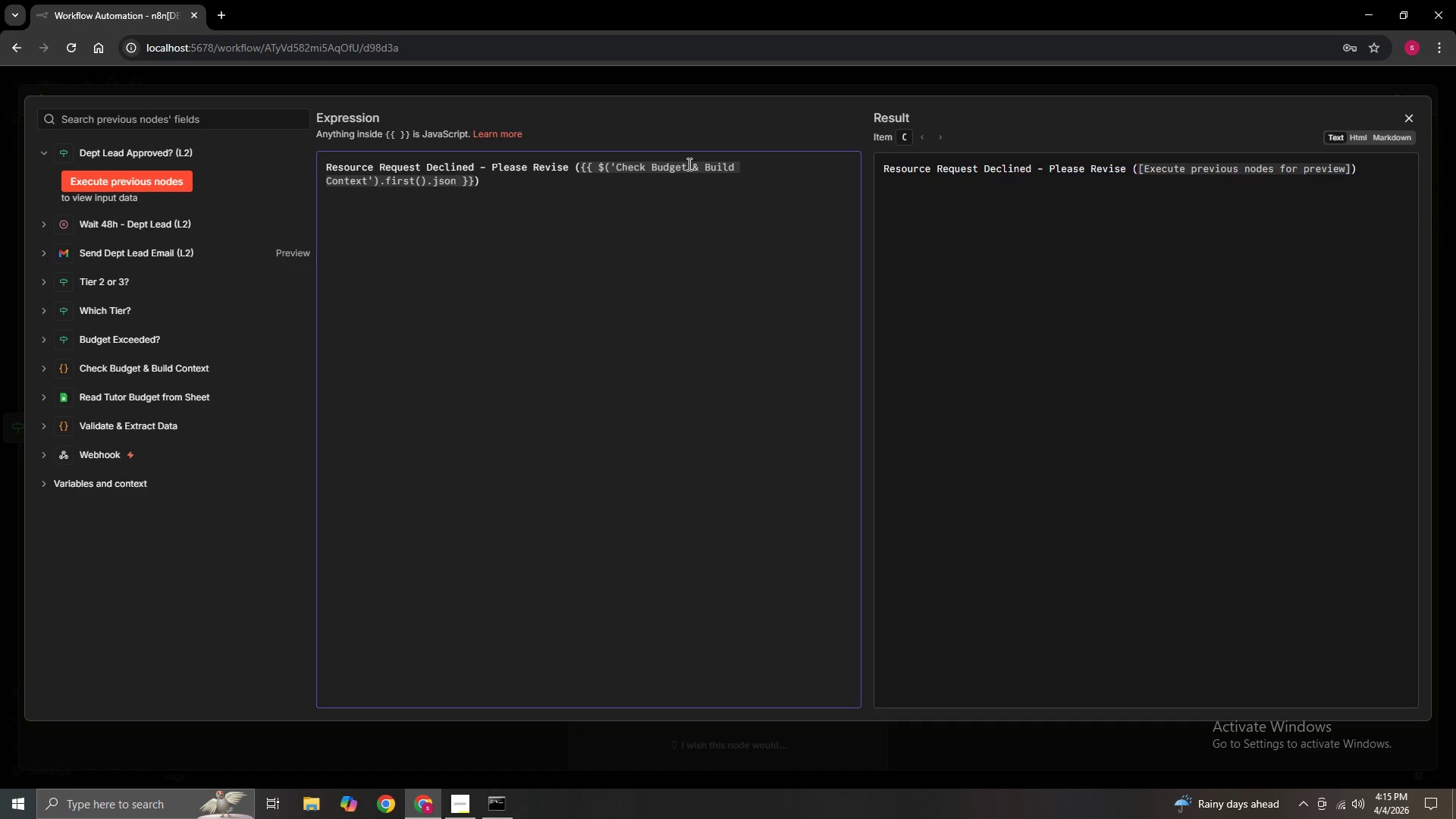 
wait(5.3)
 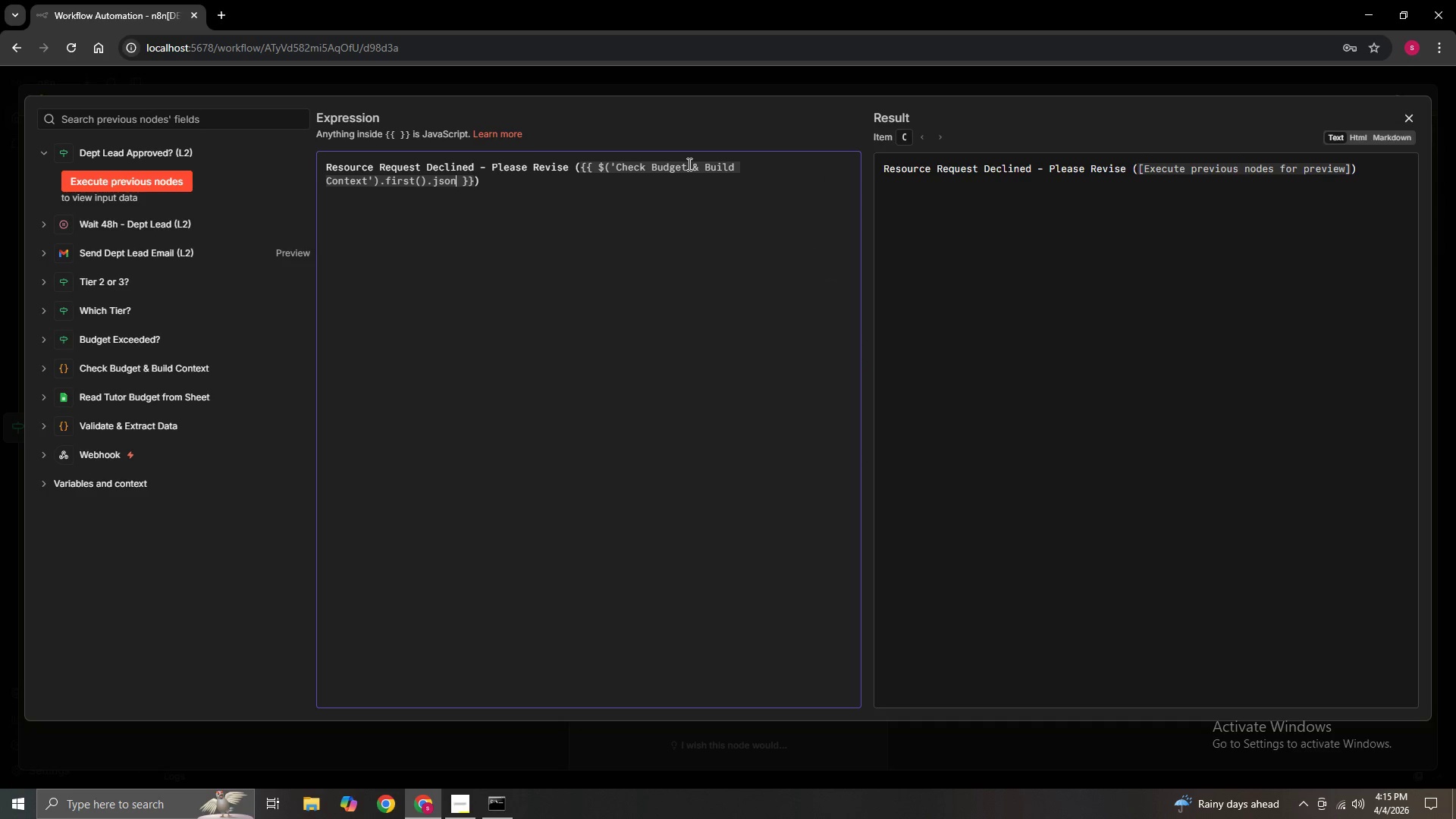 
type(.requestU)
key(Backspace)
type(Id)
 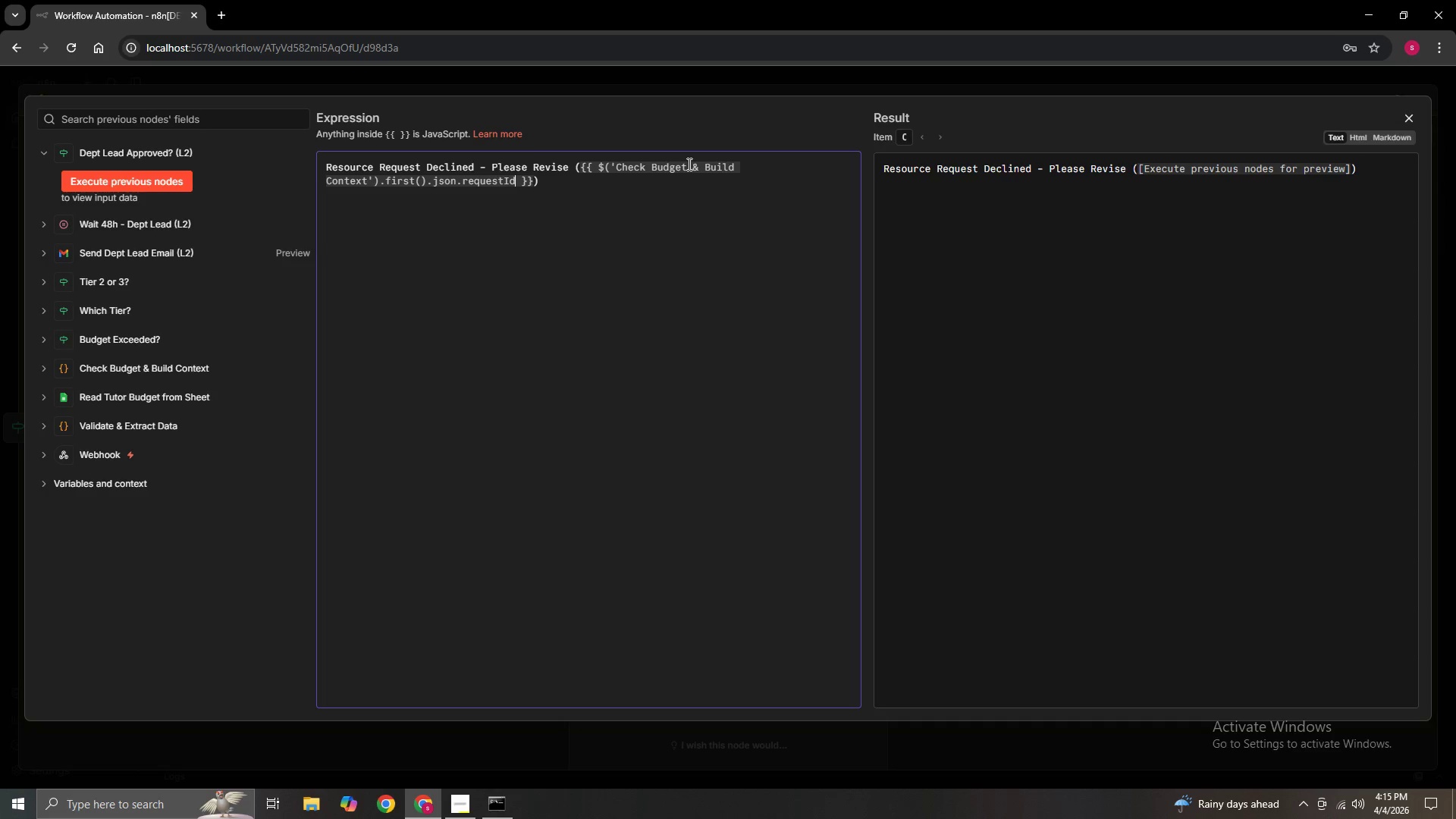 
left_click([661, 347])
 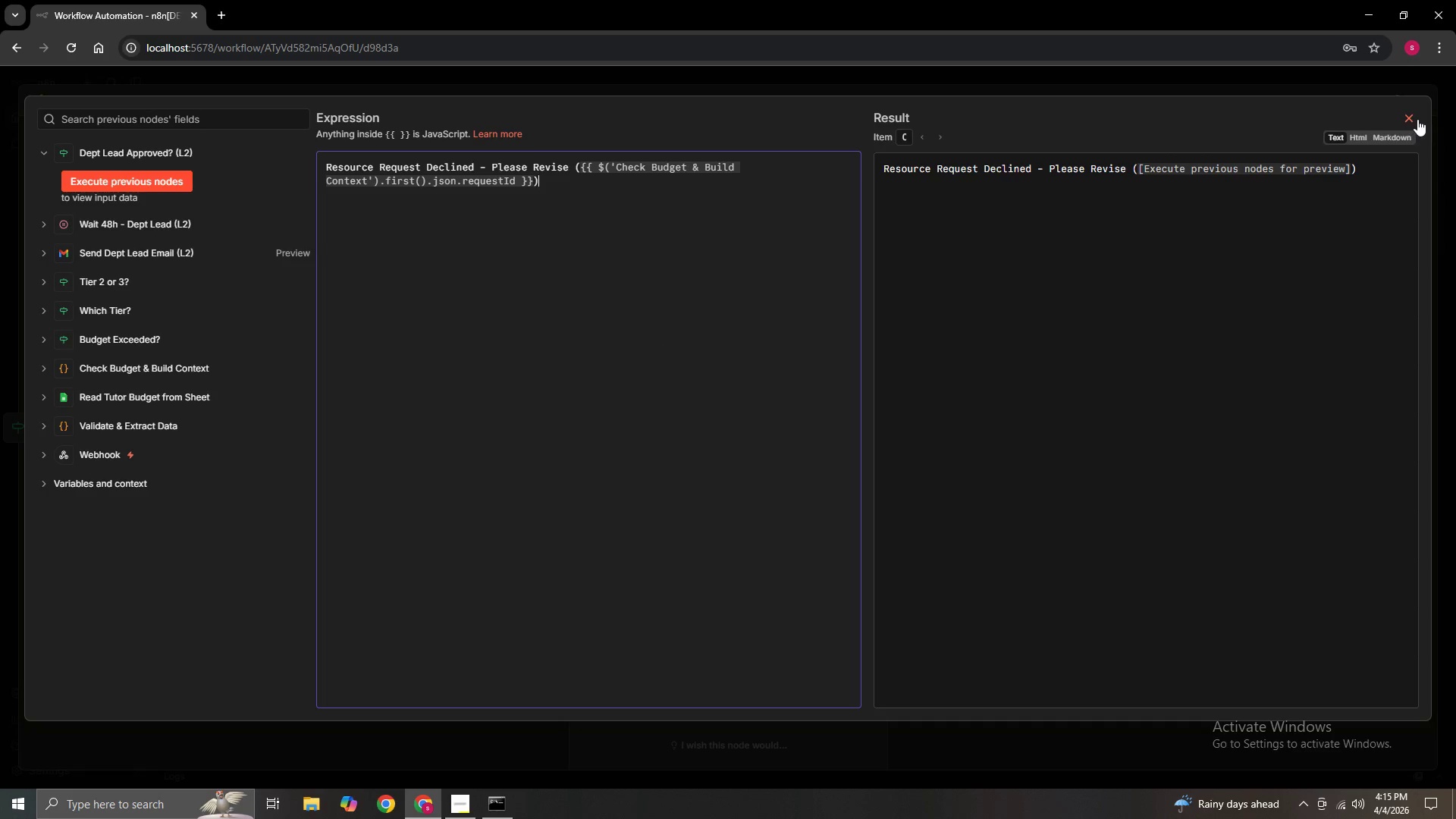 
left_click([1417, 119])
 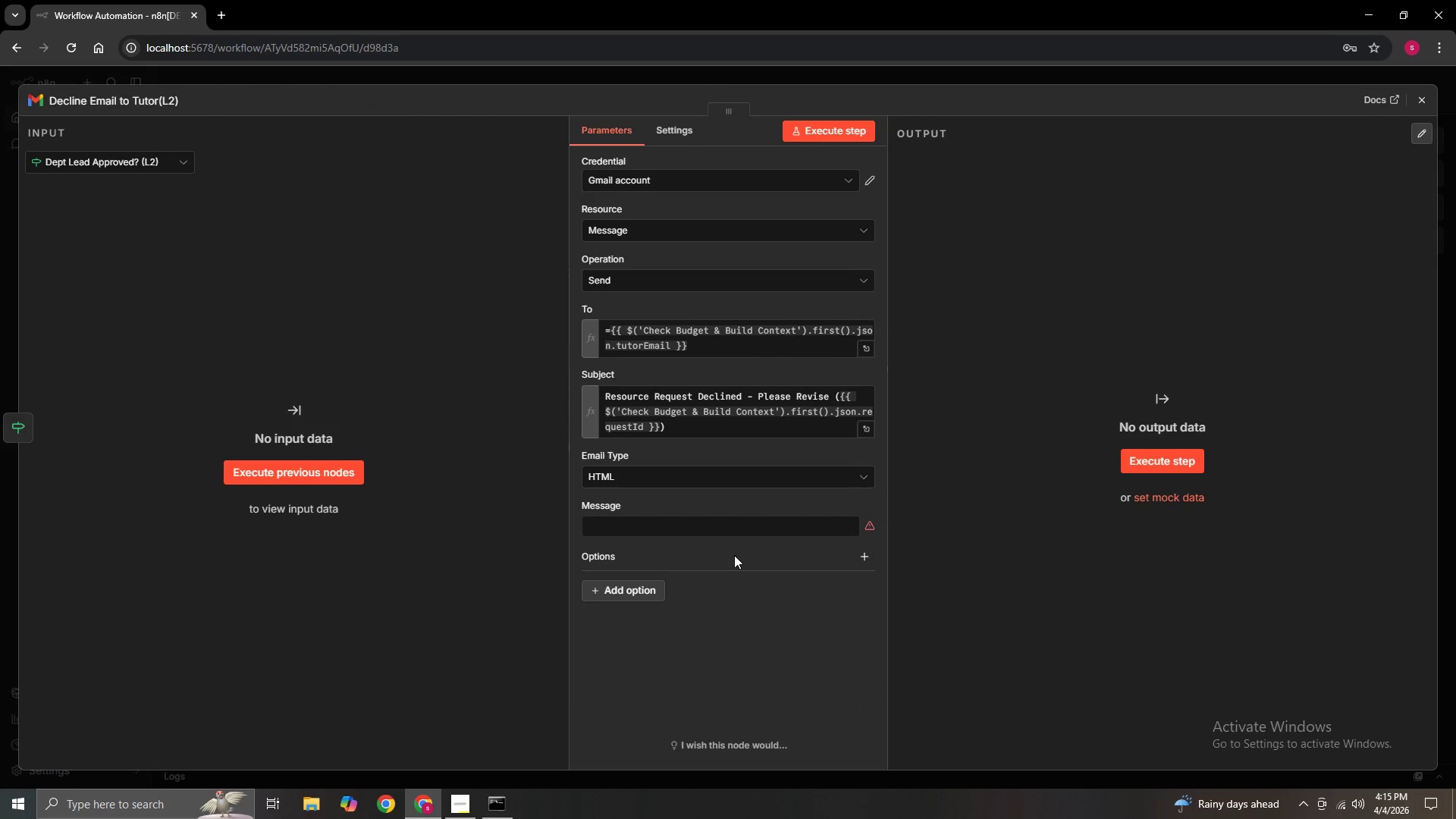 
scroll: coordinate [722, 534], scroll_direction: down, amount: 4.0
 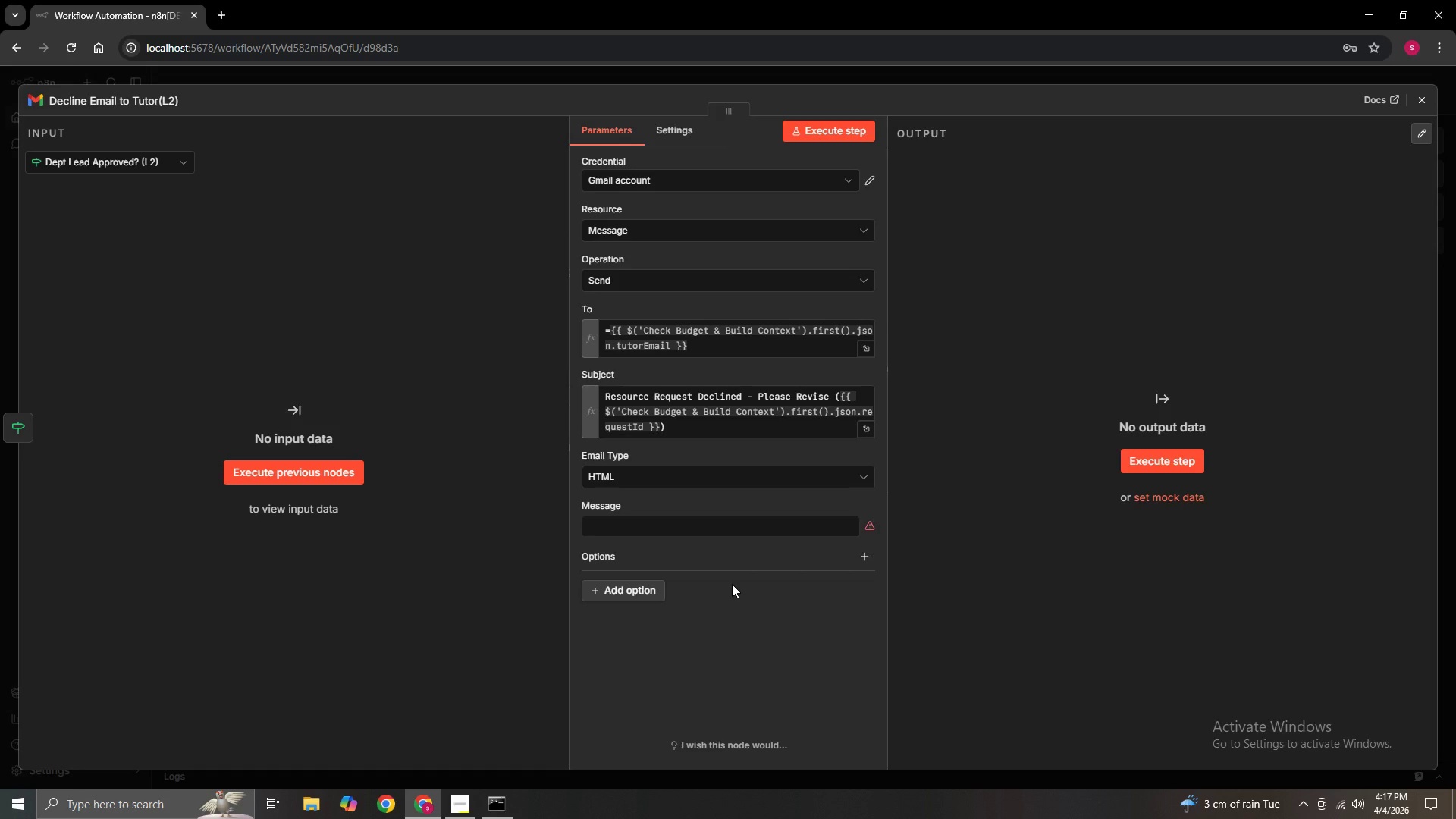 
wait(65.69)
 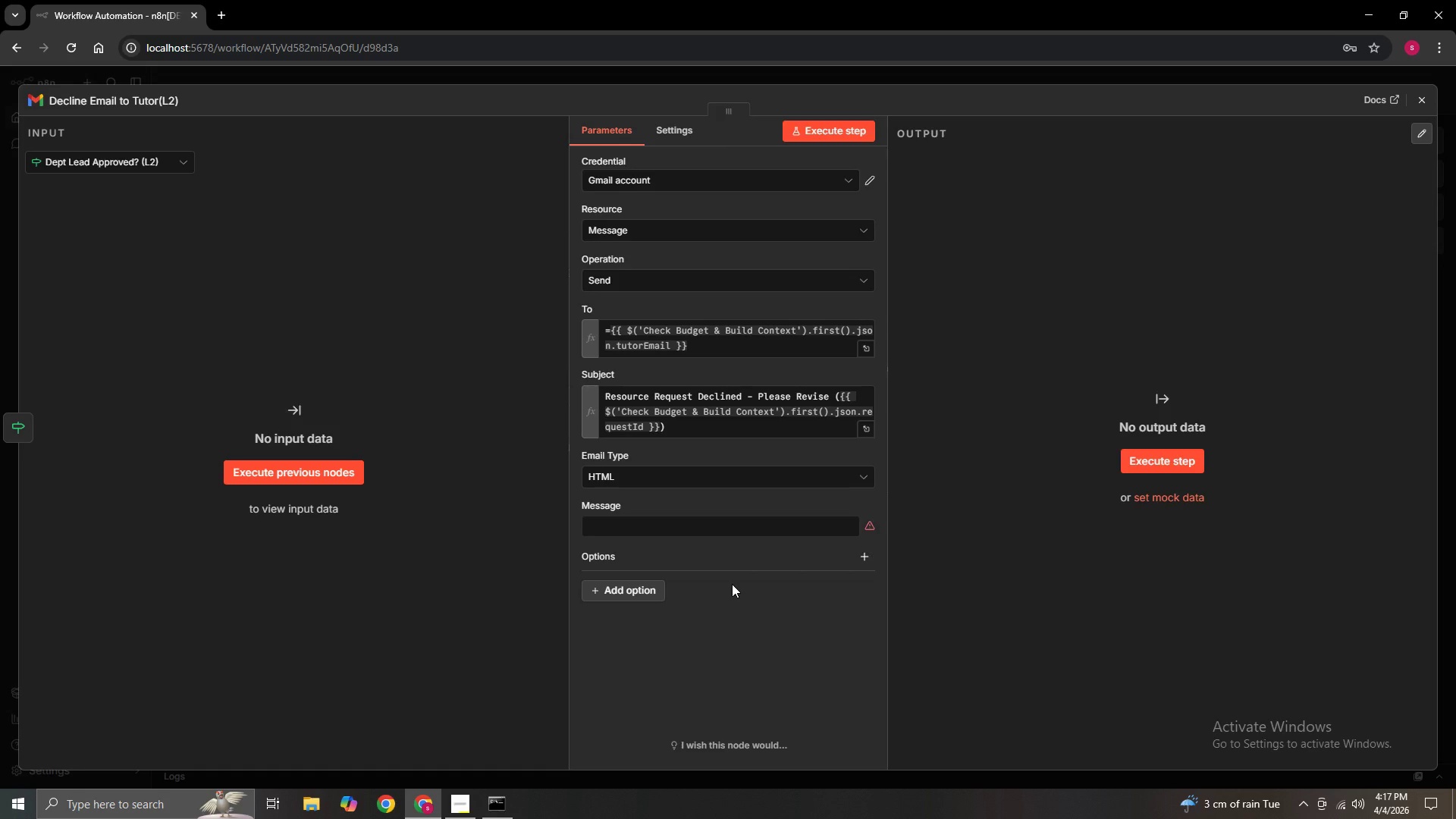 
left_click([676, 475])
 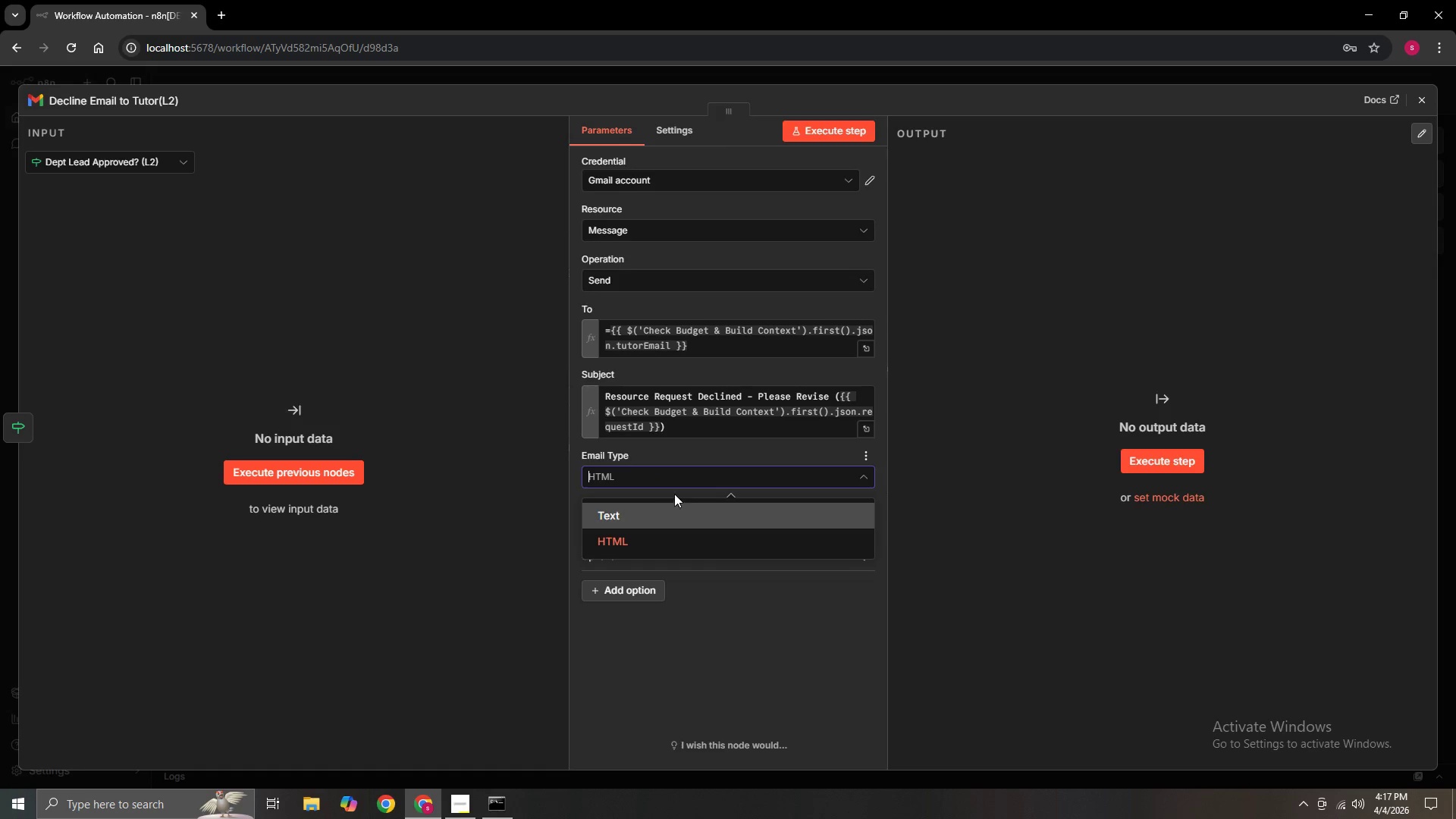 
left_click([676, 479])
 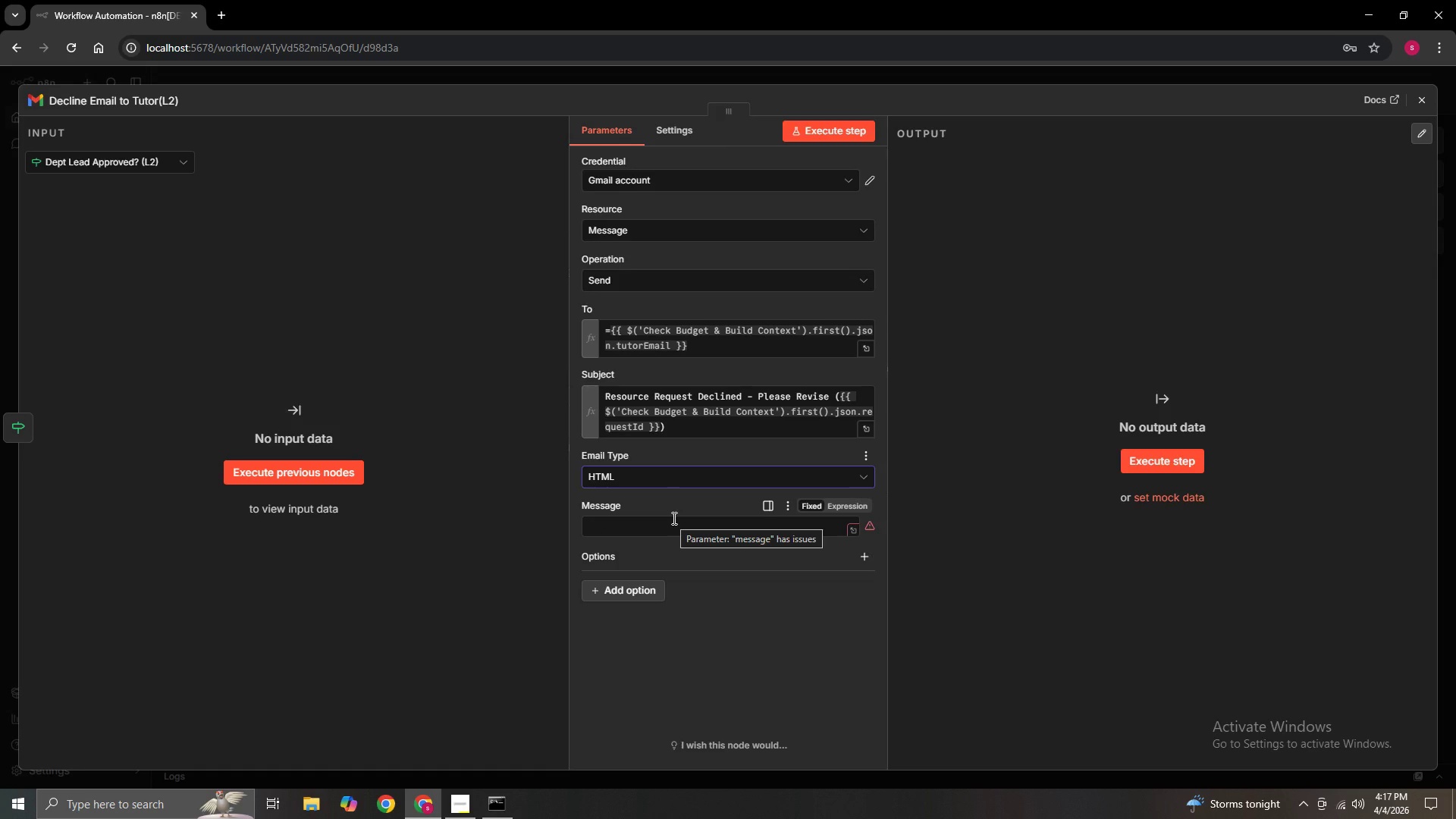 
wait(30.41)
 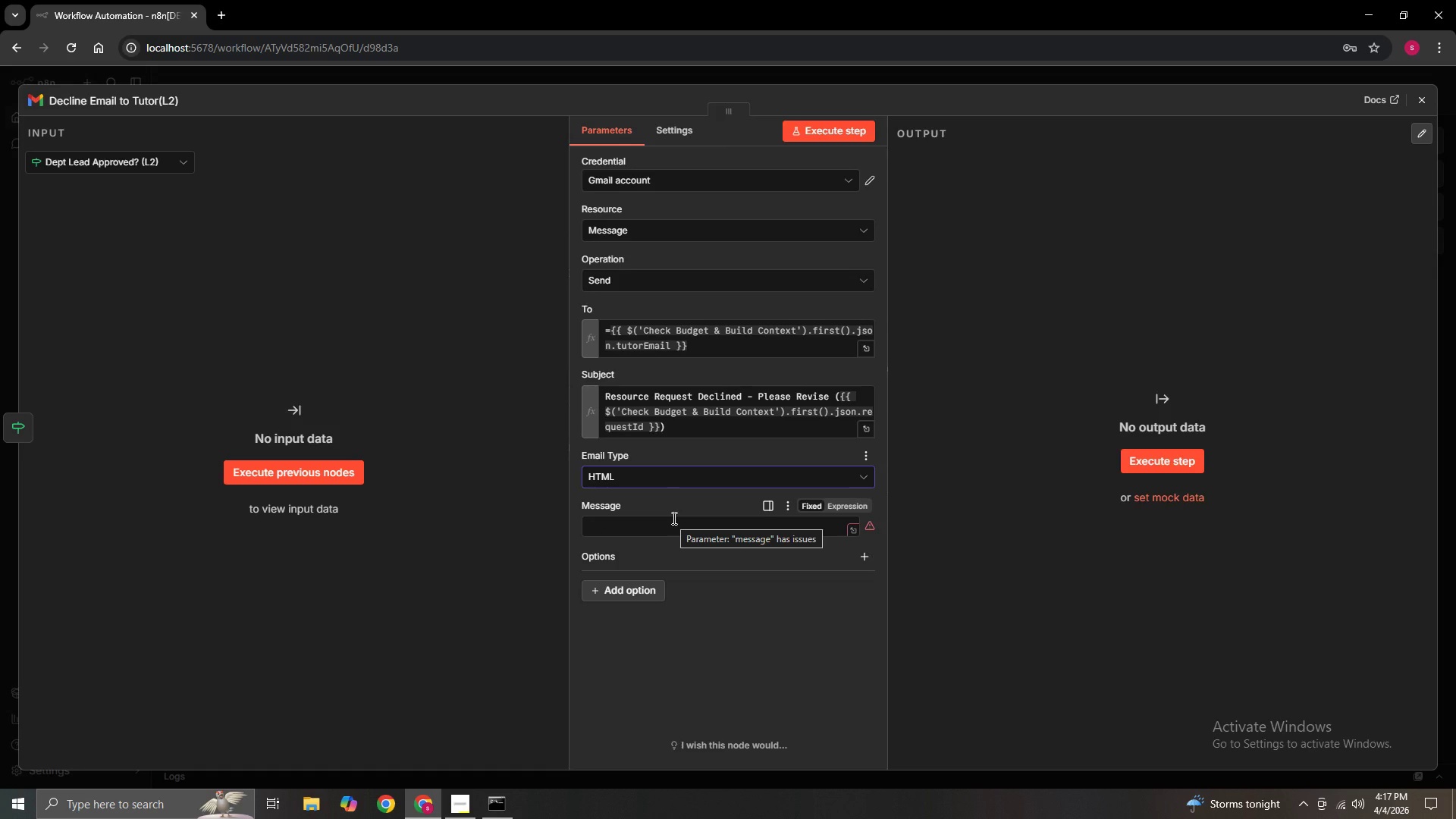 
left_click([628, 535])
 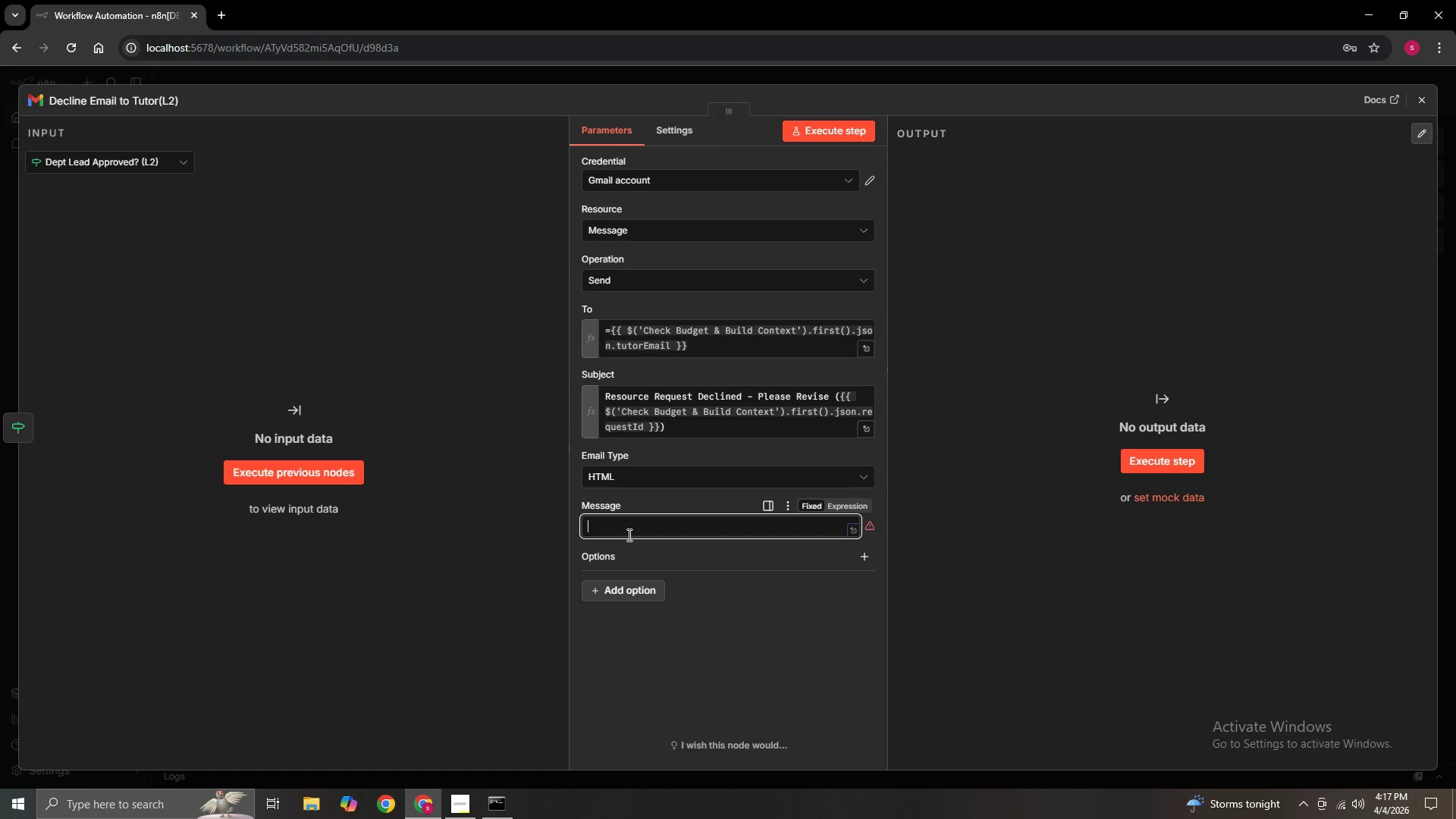 
type(<p>Dear Tutor,</p>)
 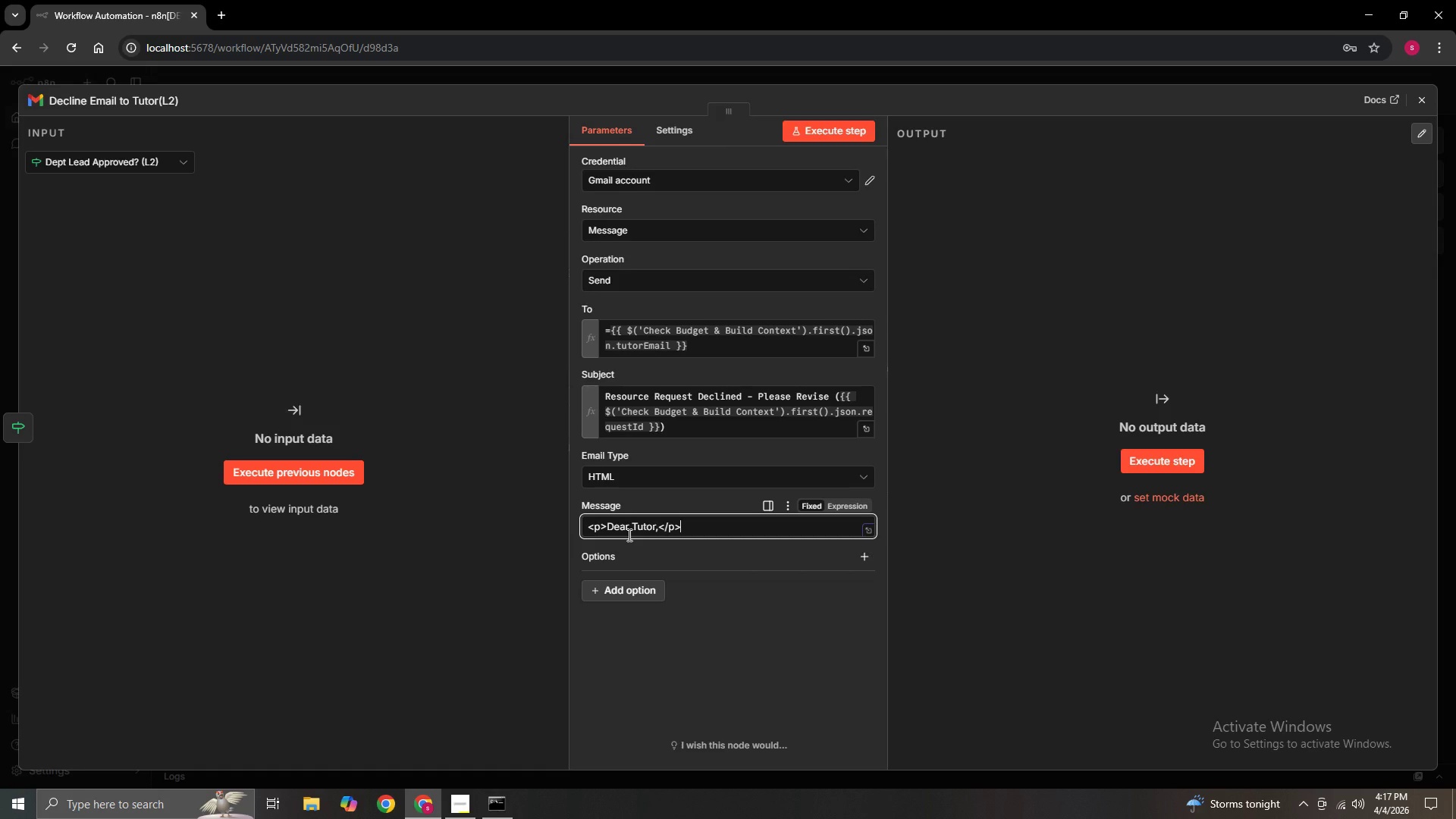 
left_click([868, 528])
 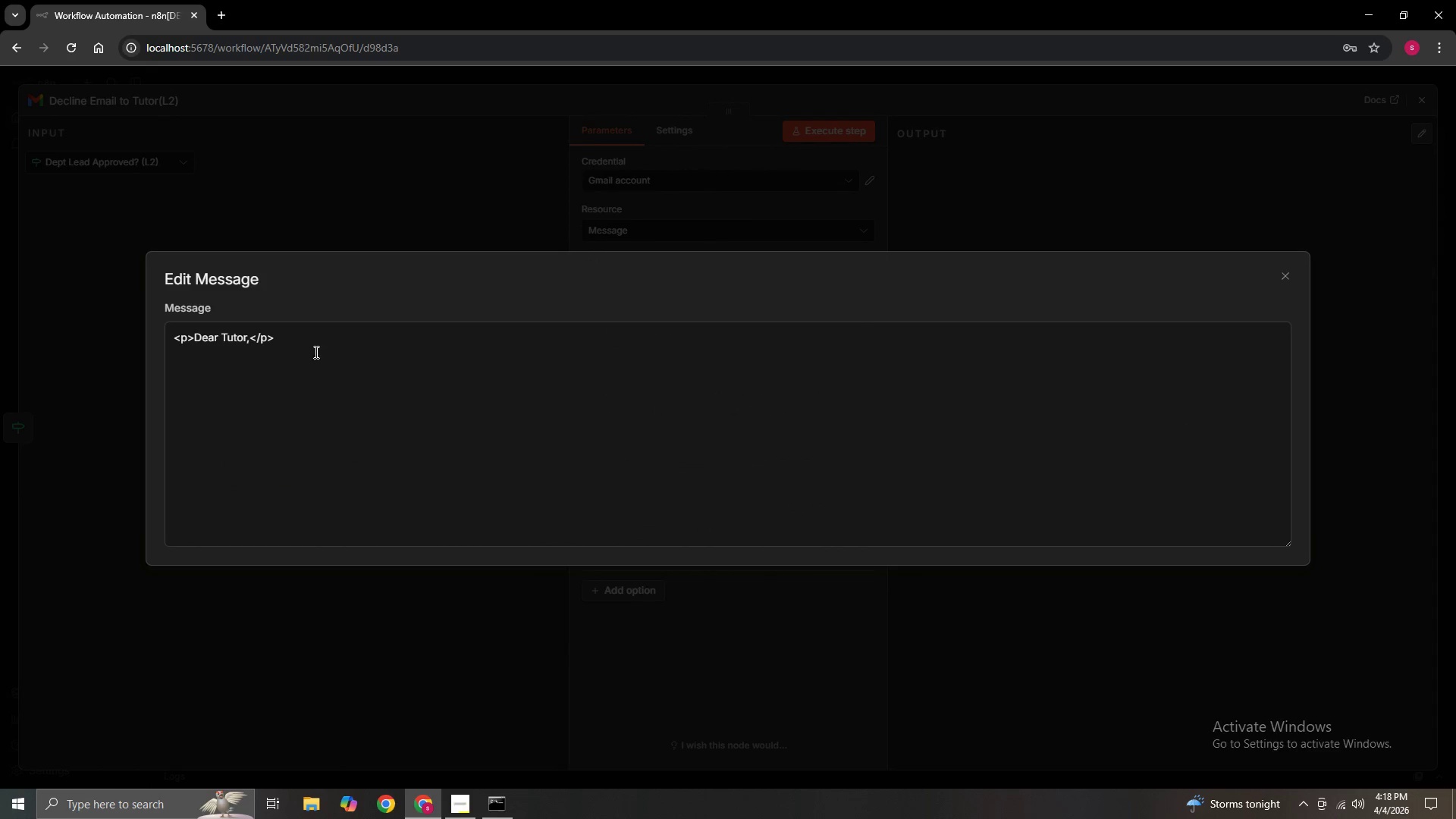 
left_click([283, 346])
 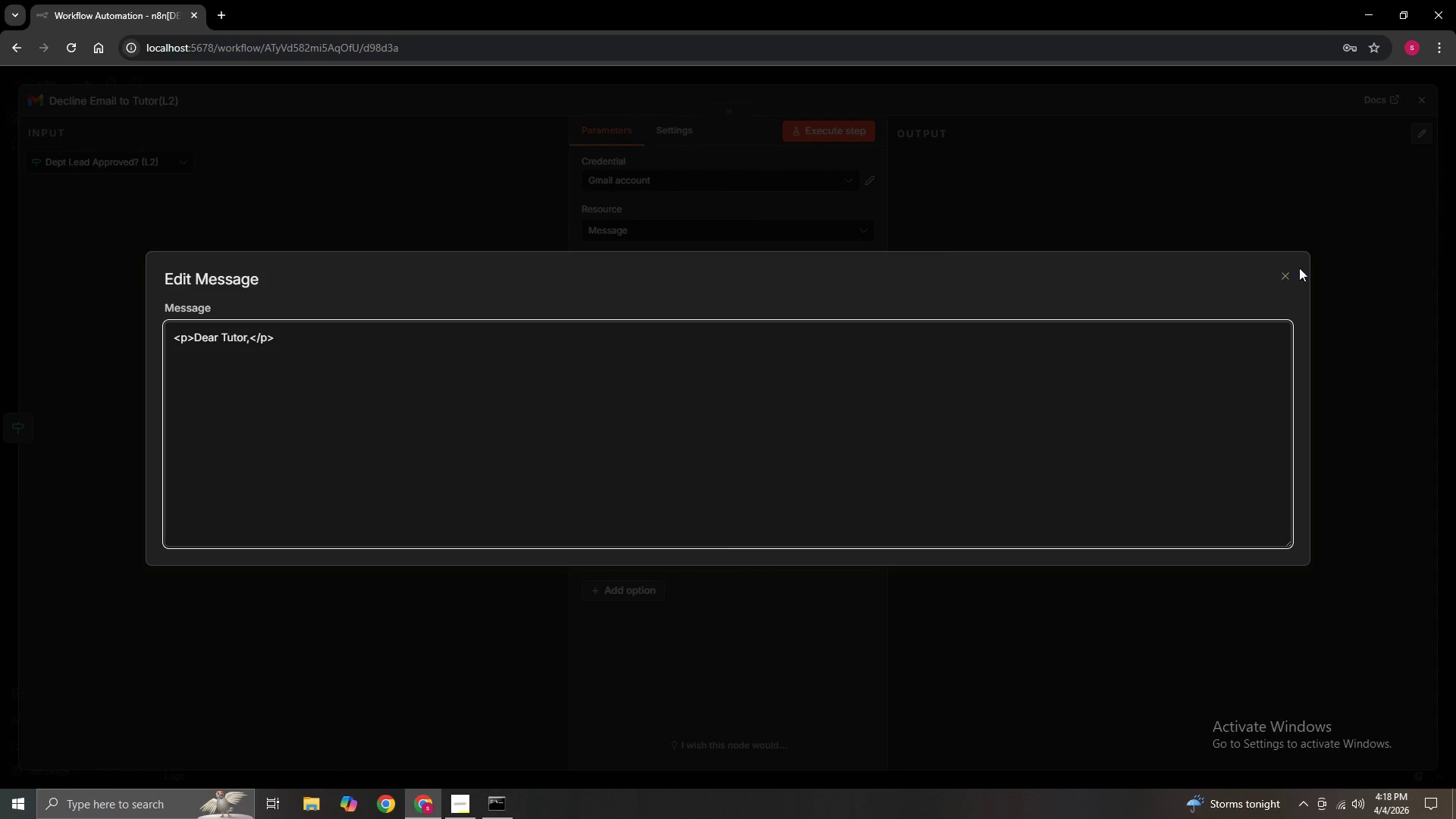 
left_click([1292, 270])
 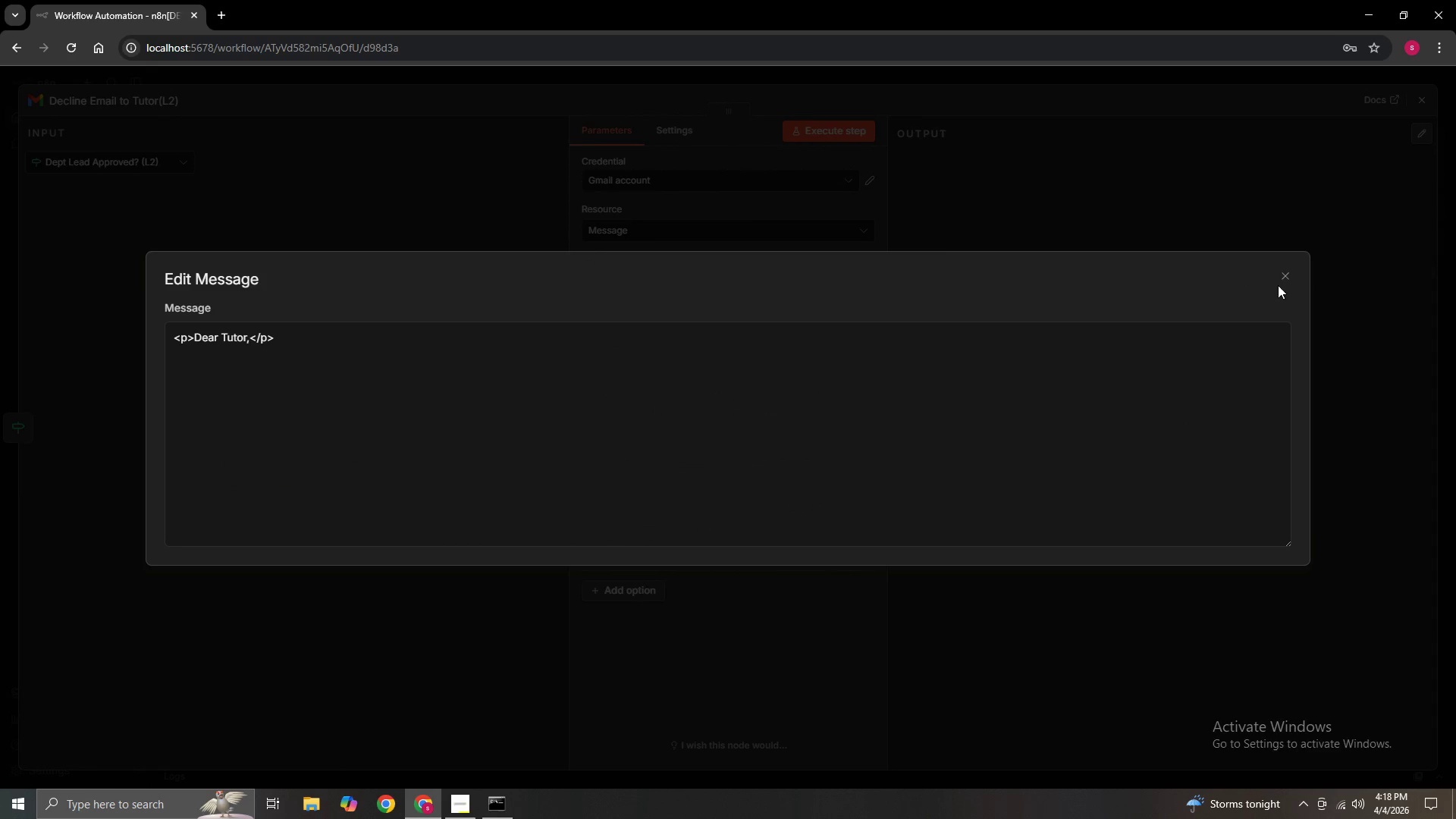 
left_click([1282, 275])
 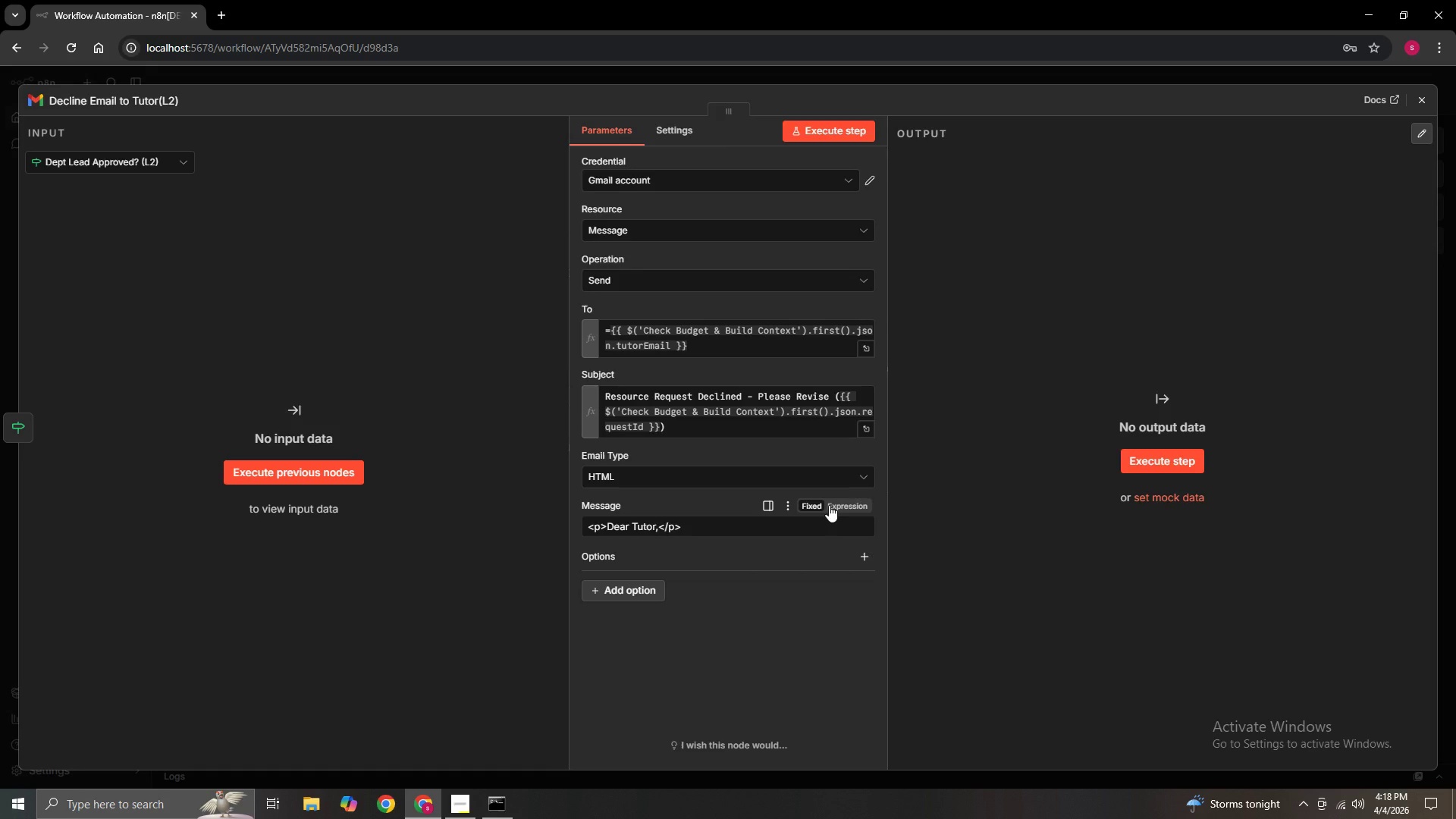 
left_click([830, 504])
 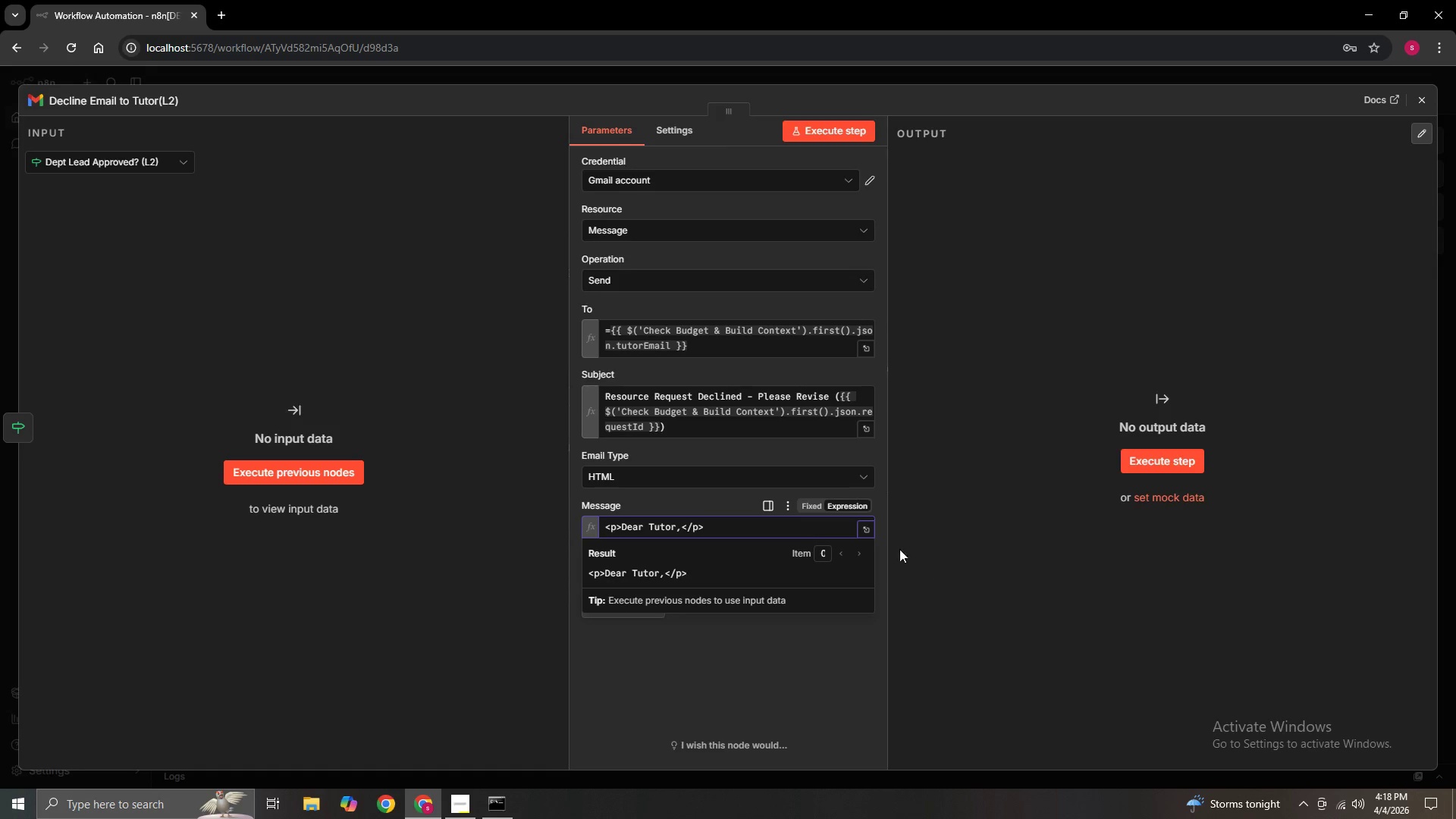 
left_click([867, 528])
 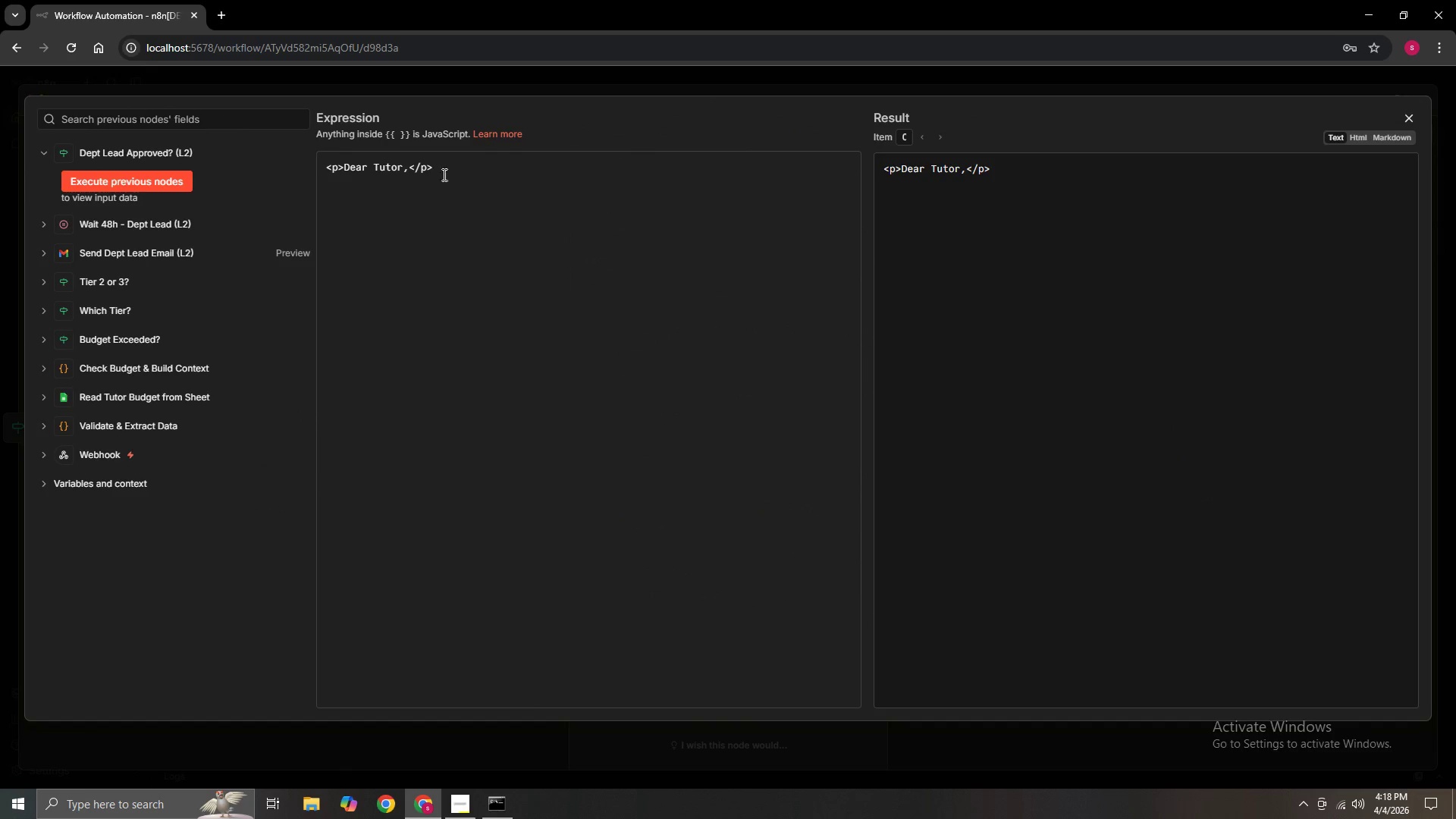 
left_click([437, 169])
 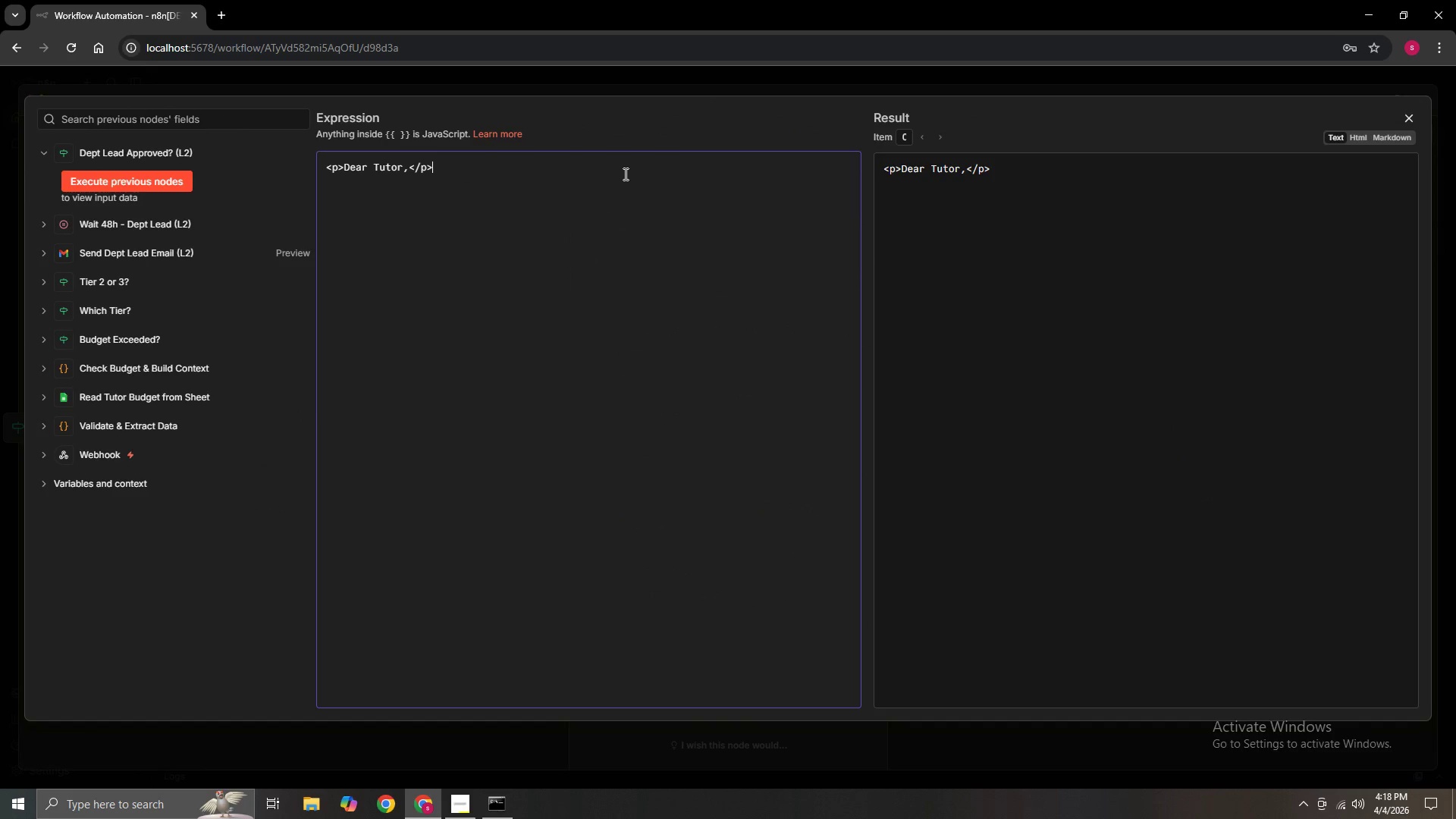 
key(Enter)
 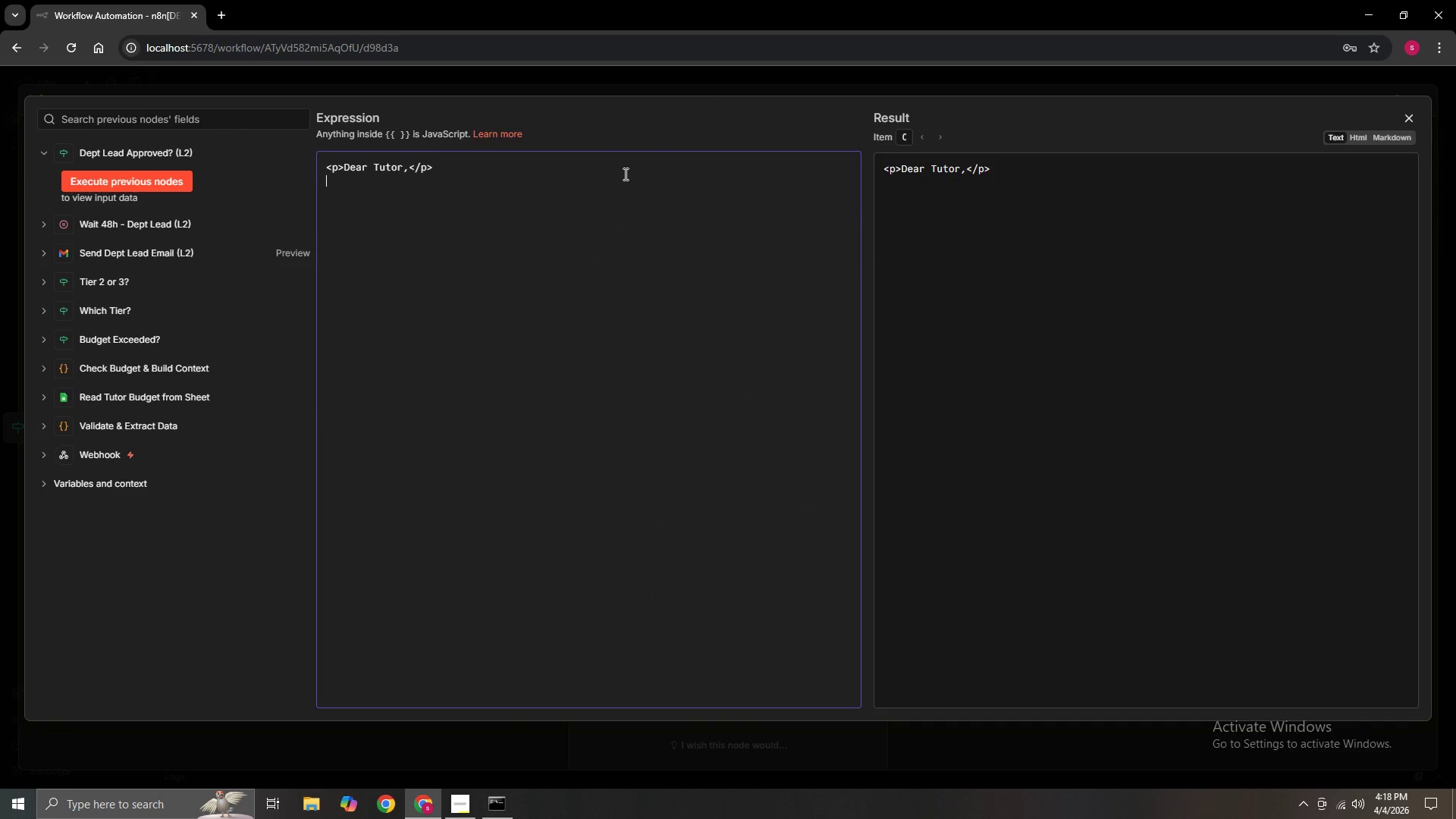 
key(Shift+Comma)
 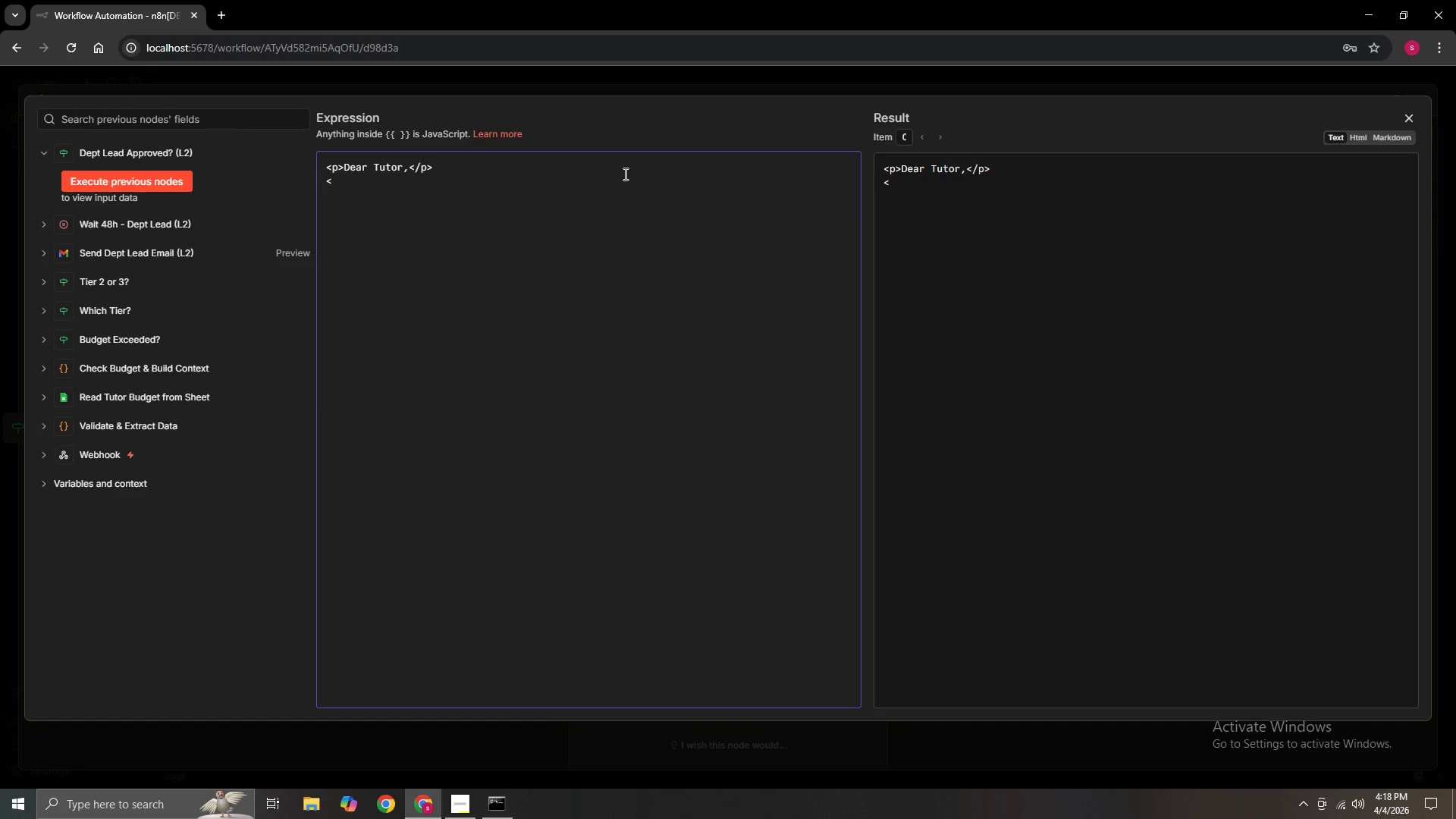 
key(P)
 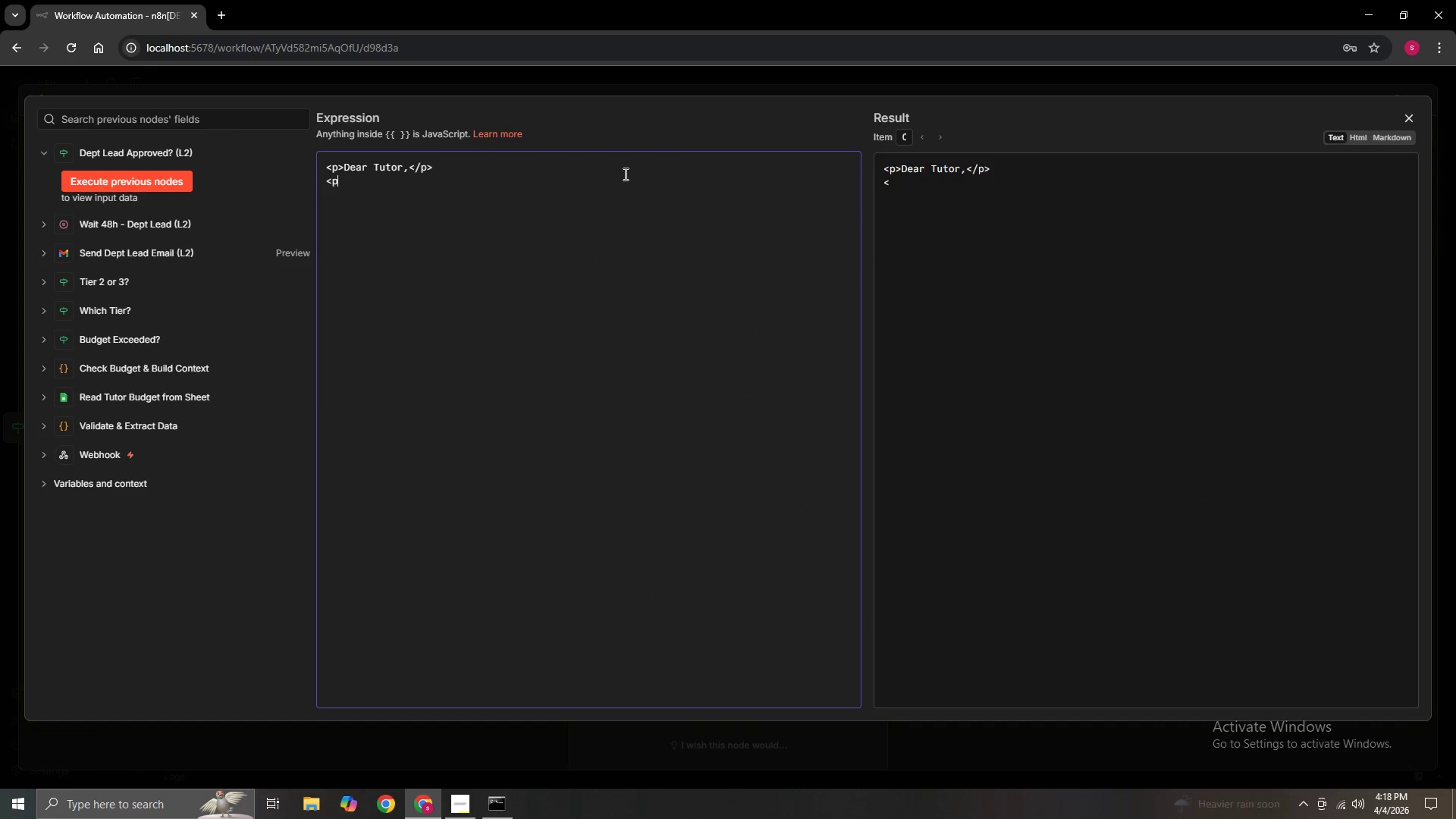 
key(Shift+Period)
 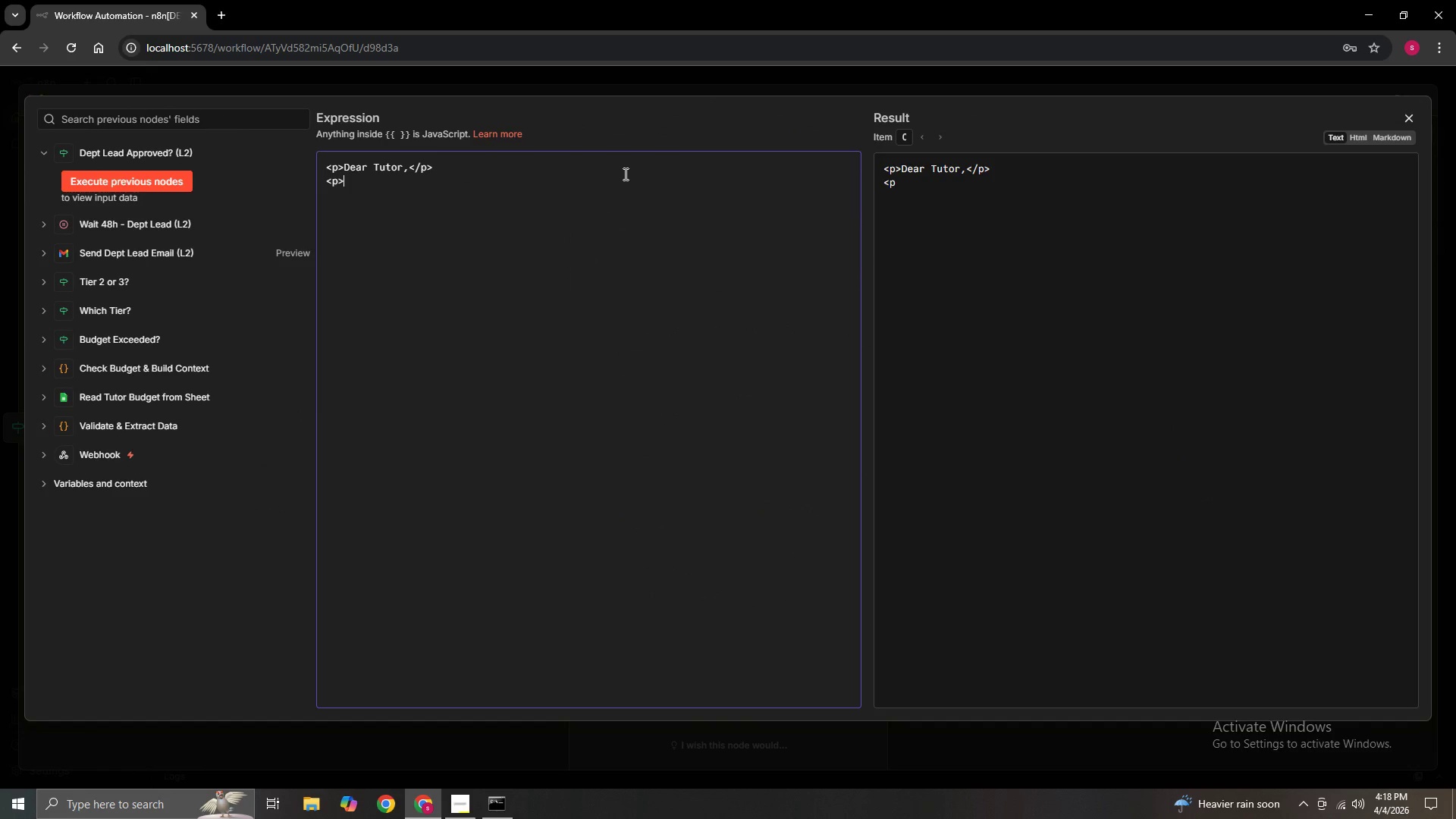 
key(Space)
 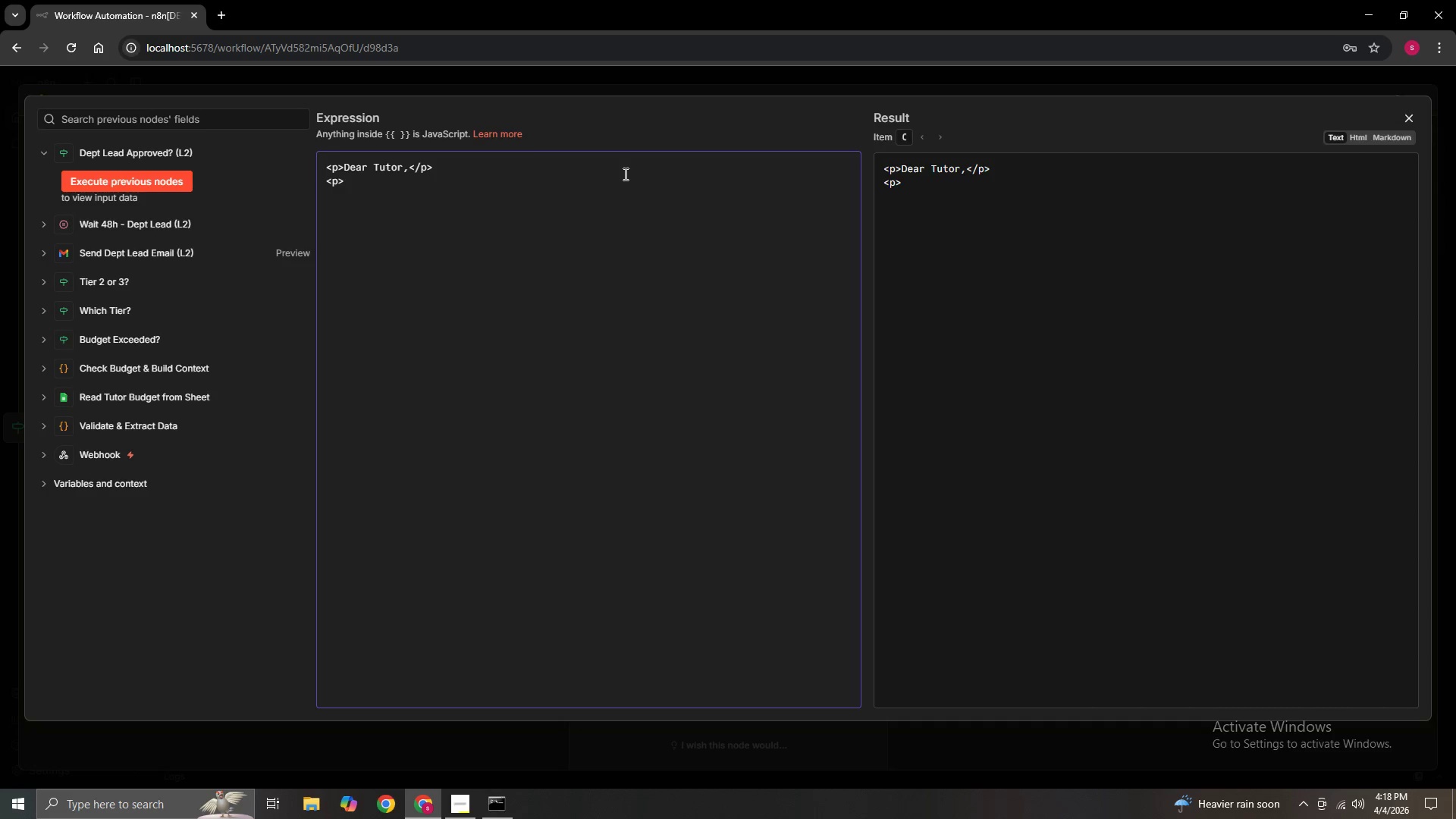 
type(Your)
 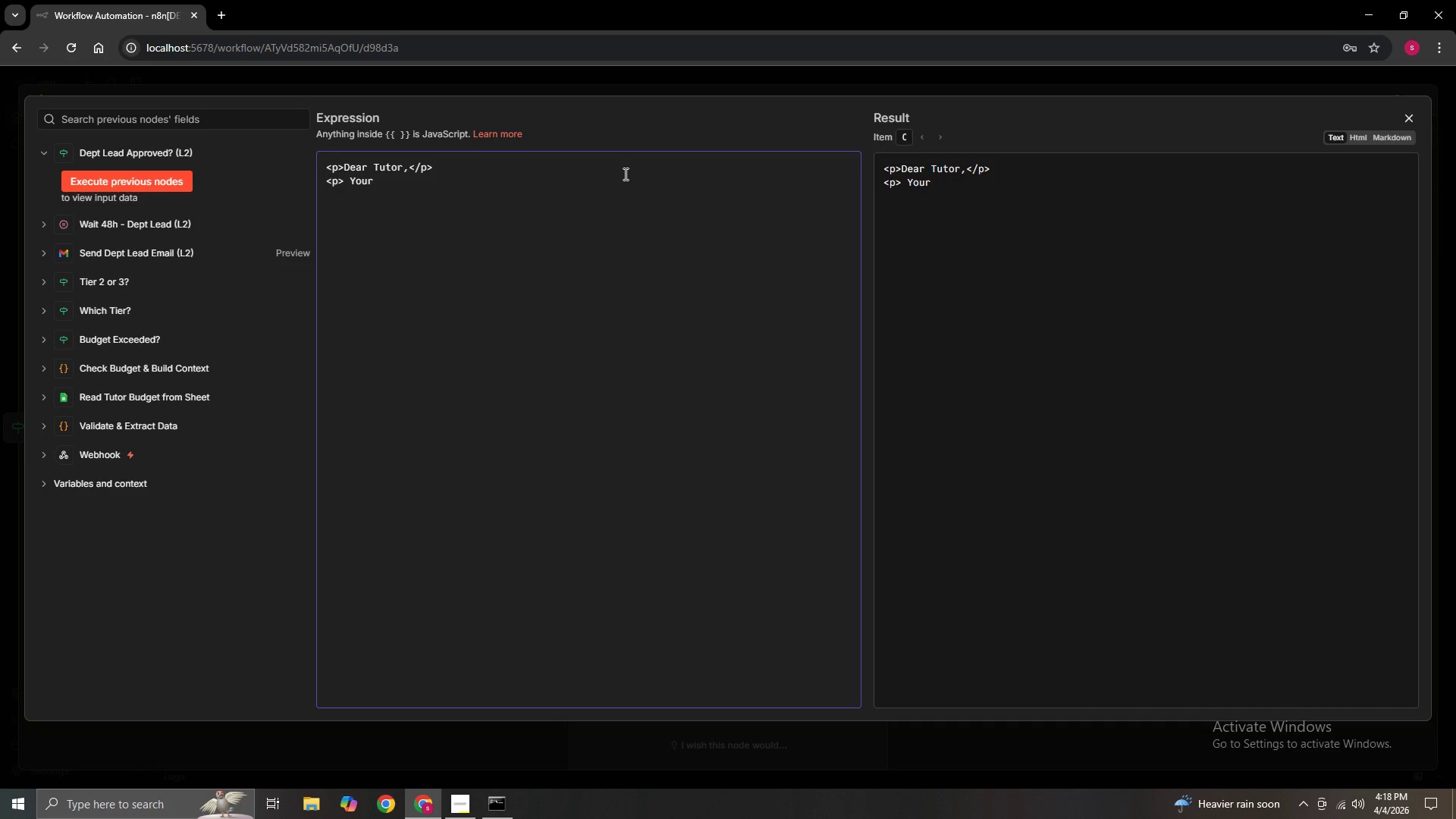 
key(ArrowLeft)
 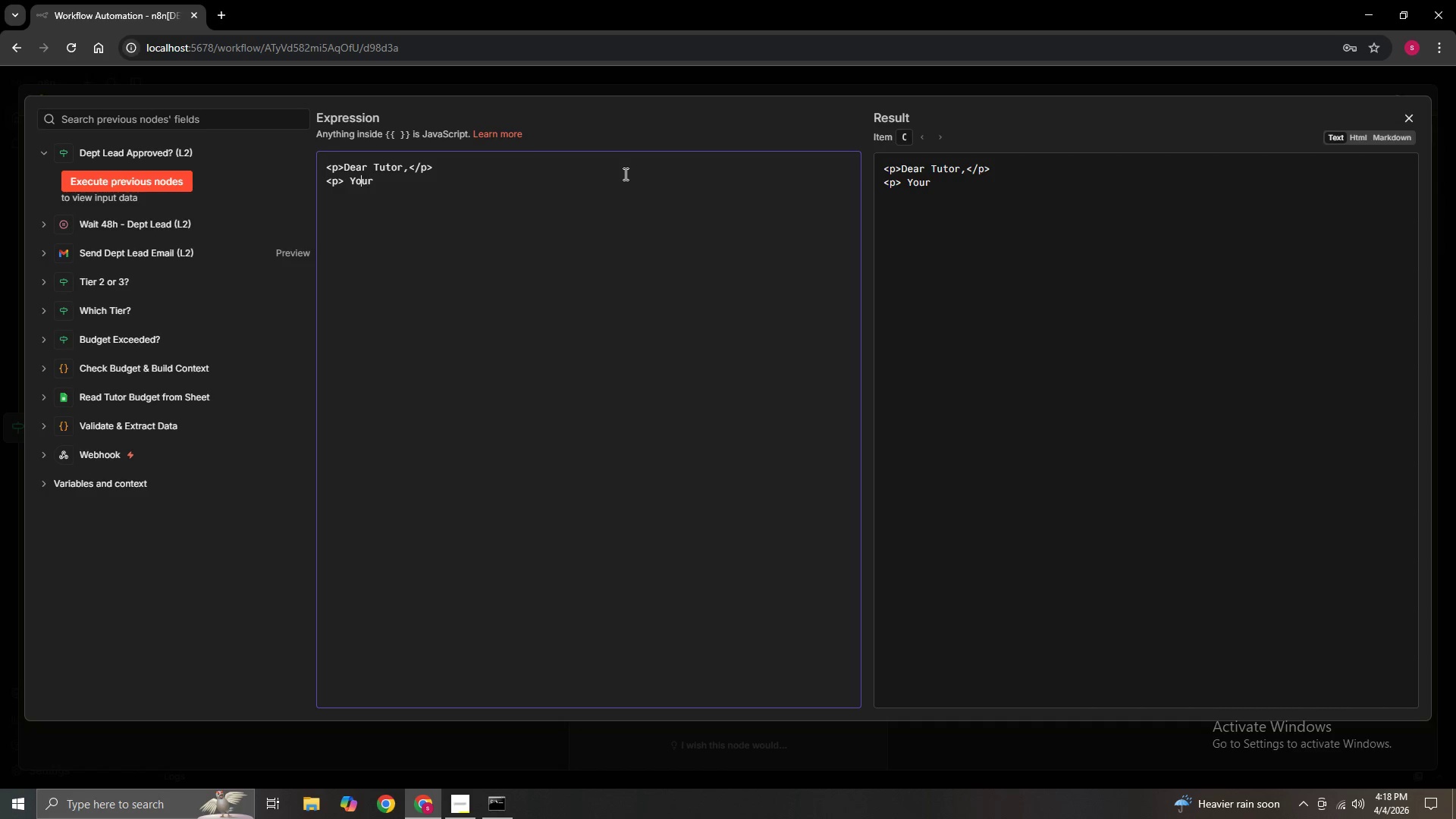 
key(ArrowLeft)
 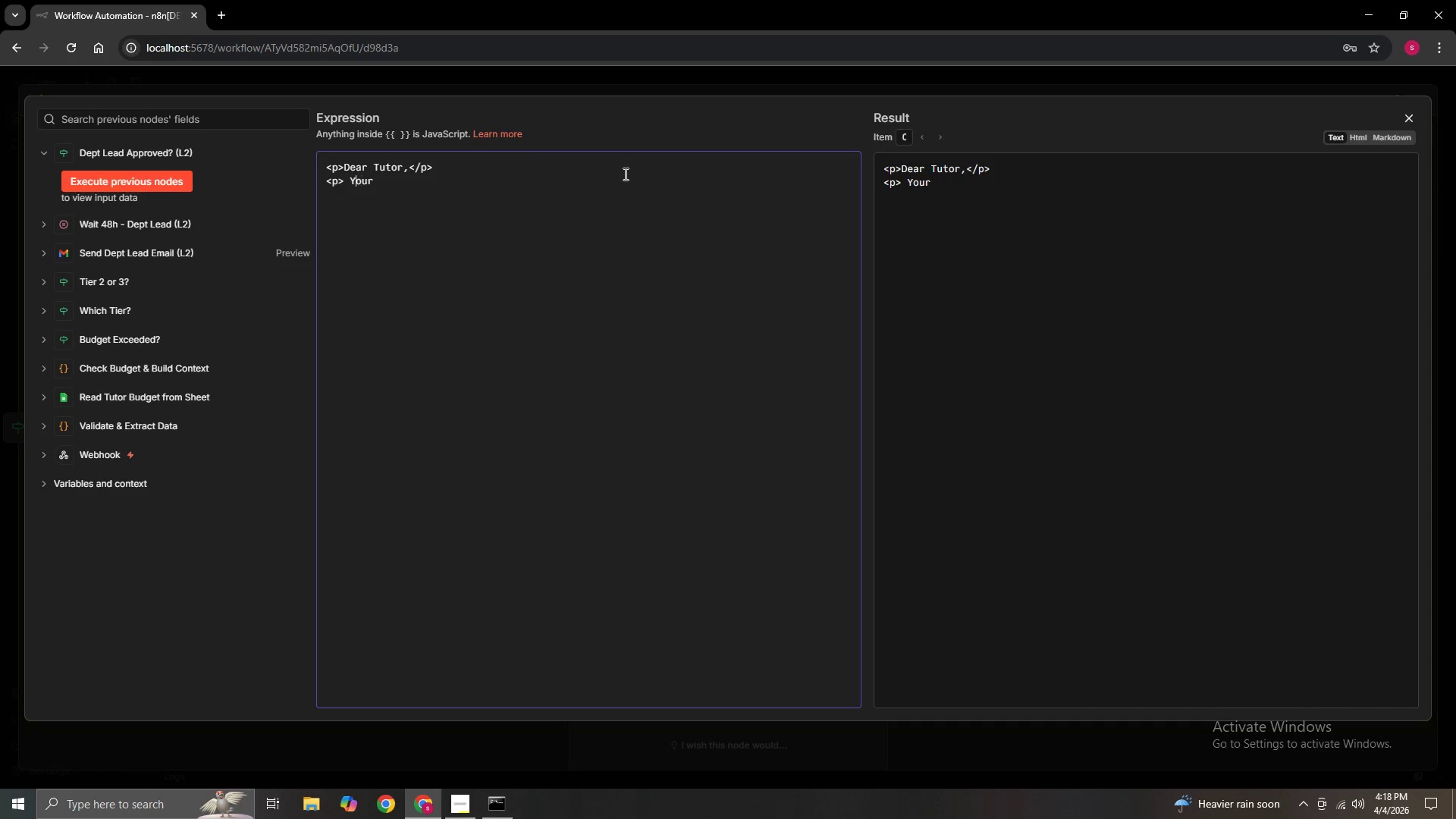 
key(ArrowLeft)
 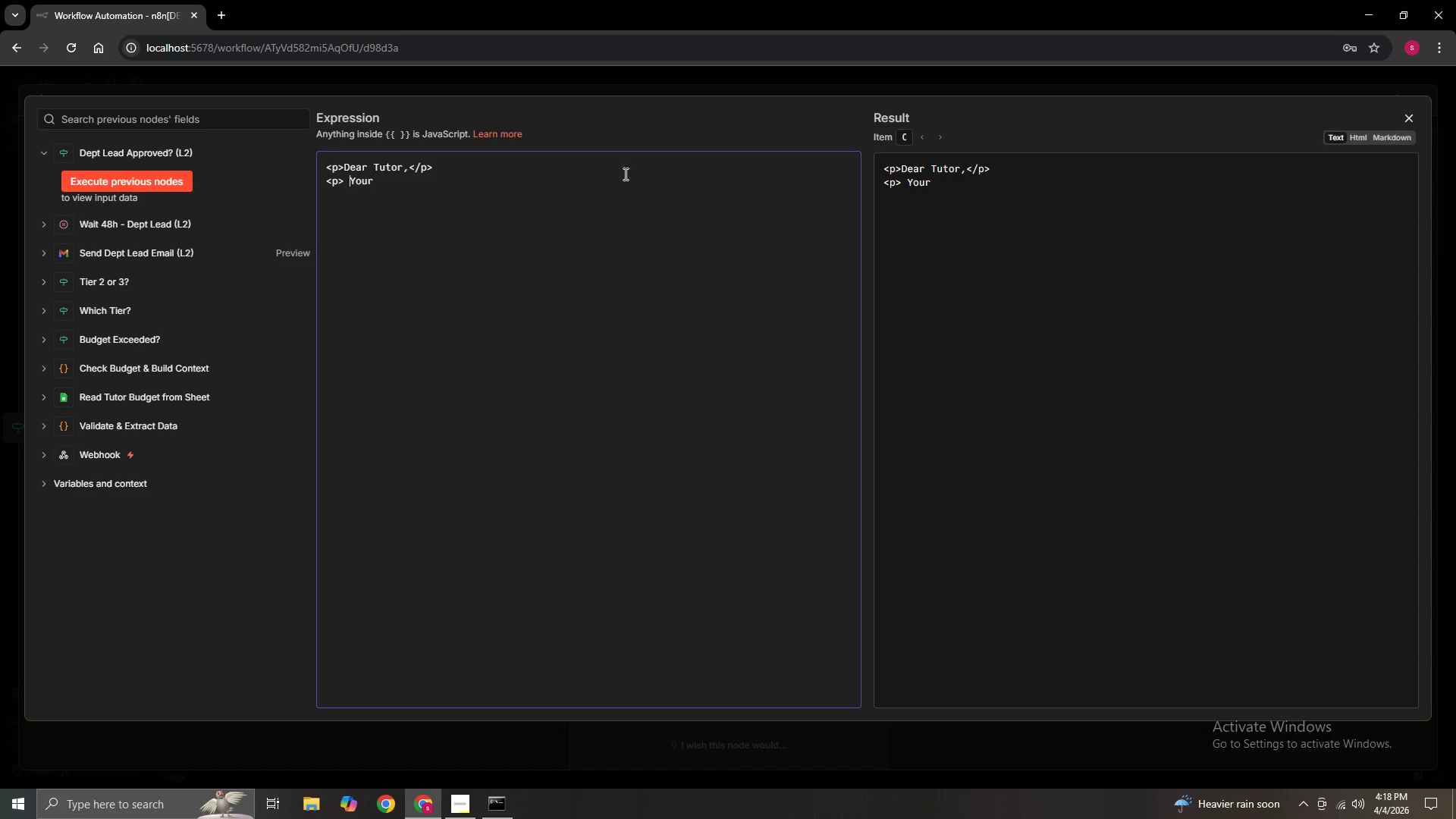 
key(ArrowLeft)
 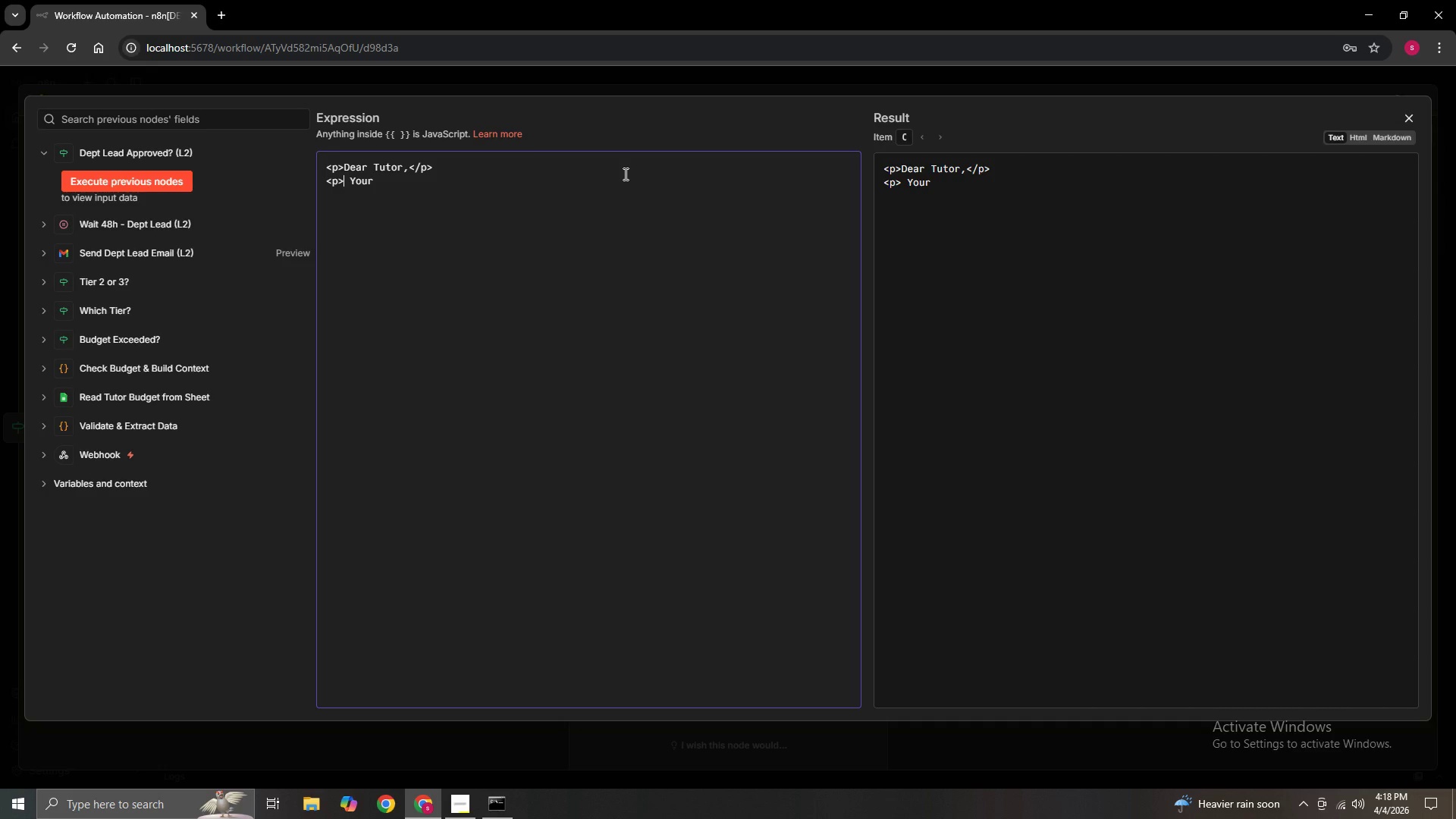 
key(ArrowLeft)
 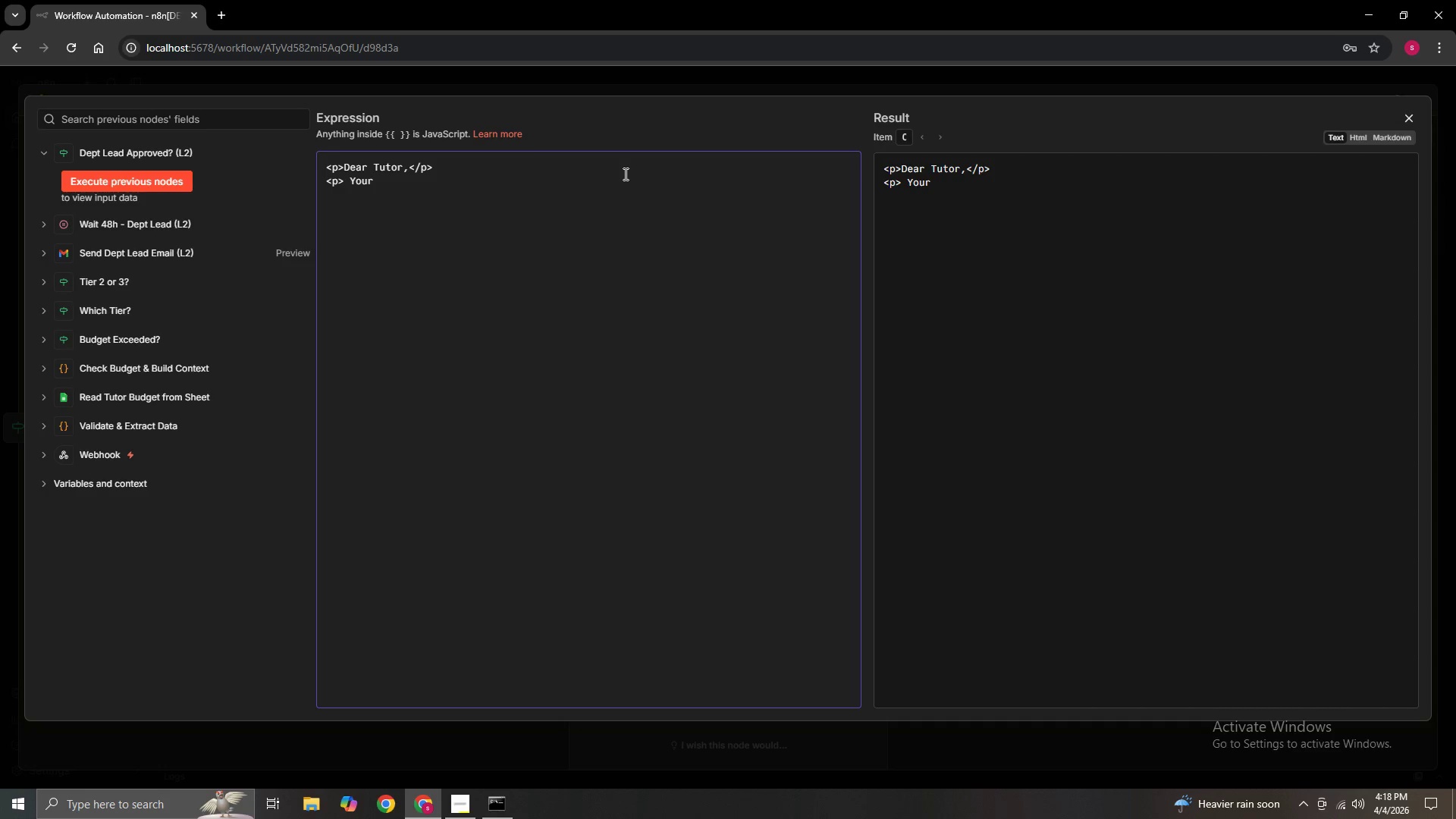 
key(Delete)
 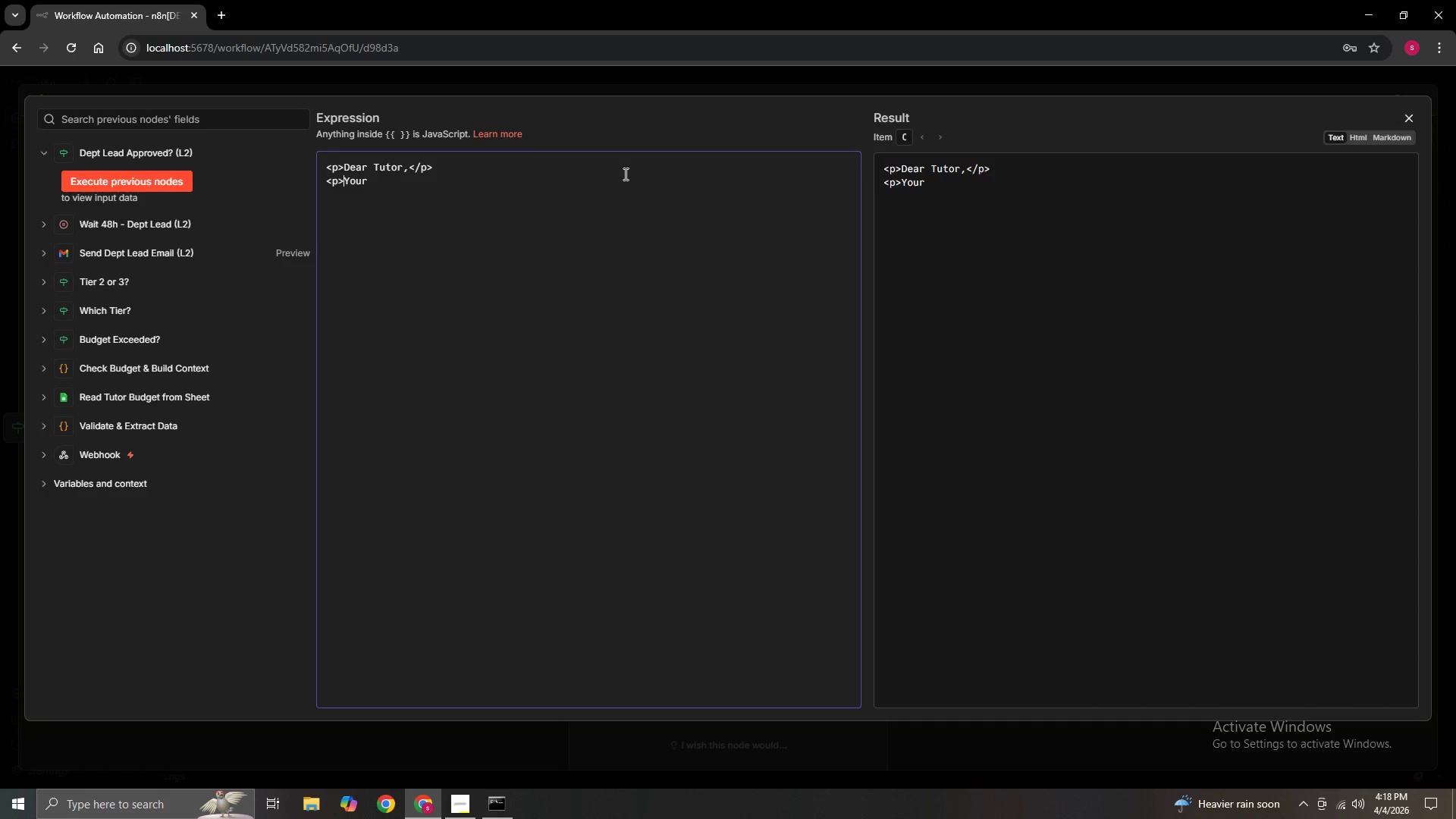 
key(ArrowRight)
 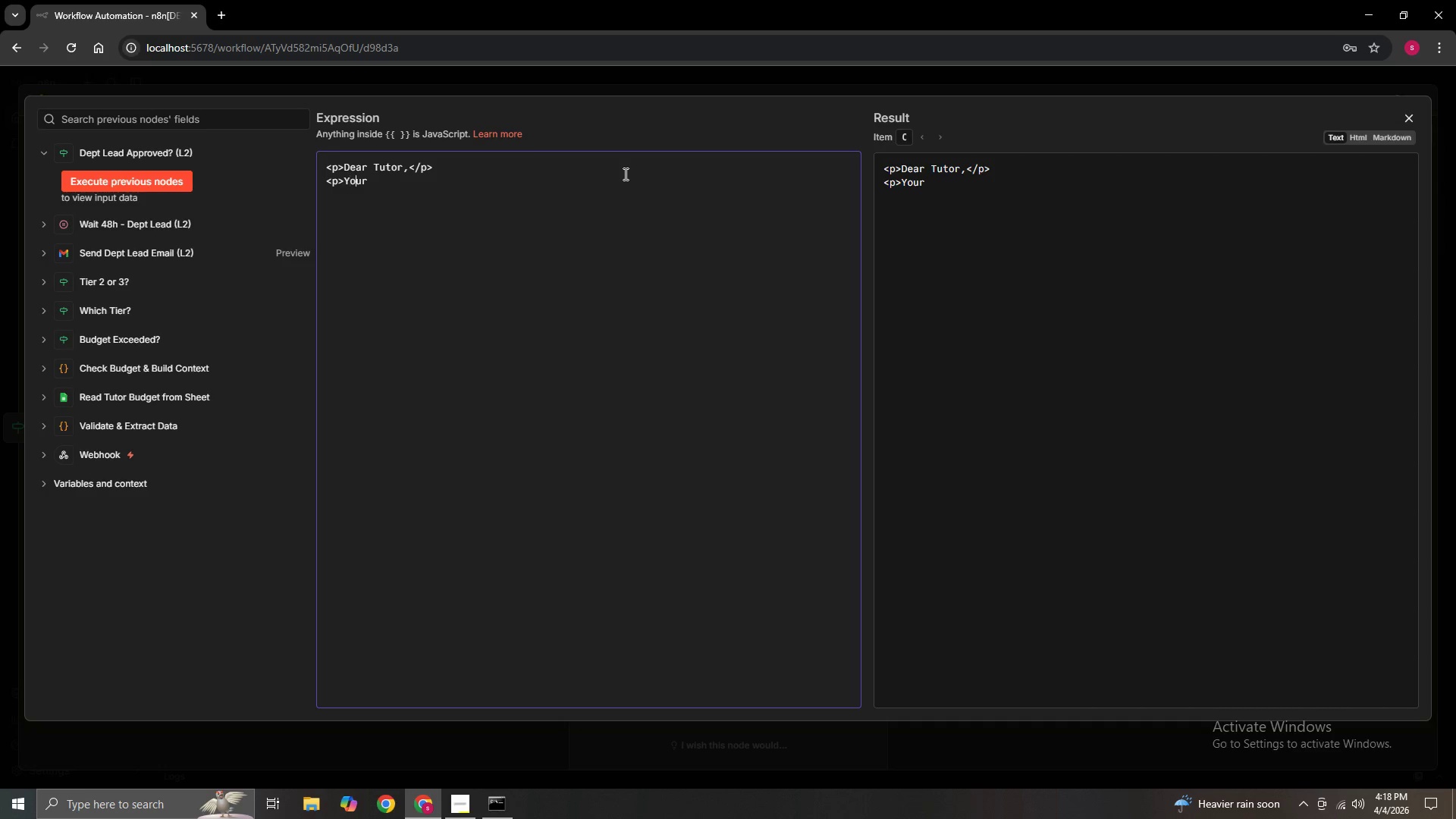 
key(ArrowRight)
 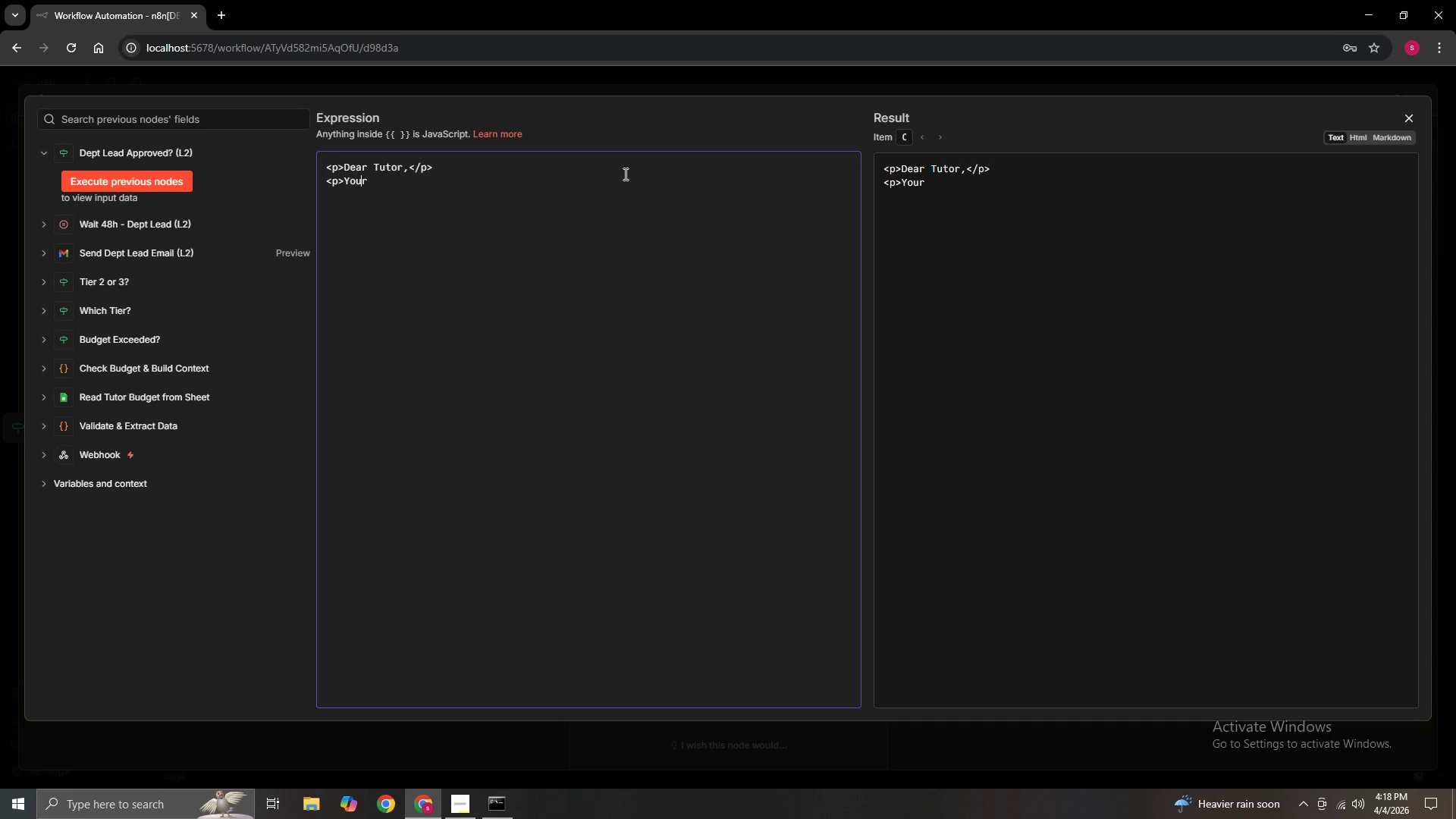 
key(ArrowRight)
 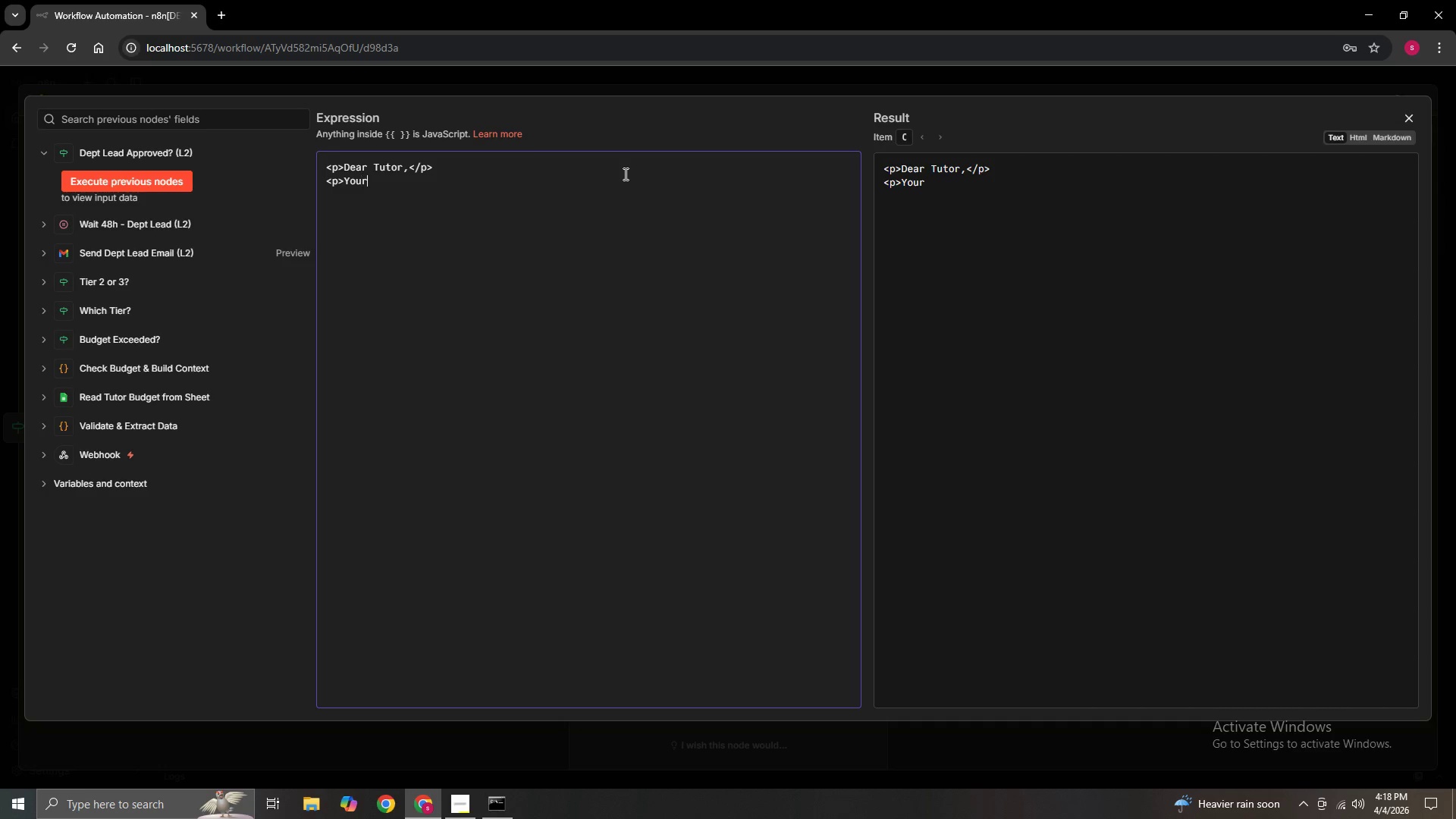 
key(ArrowRight)
 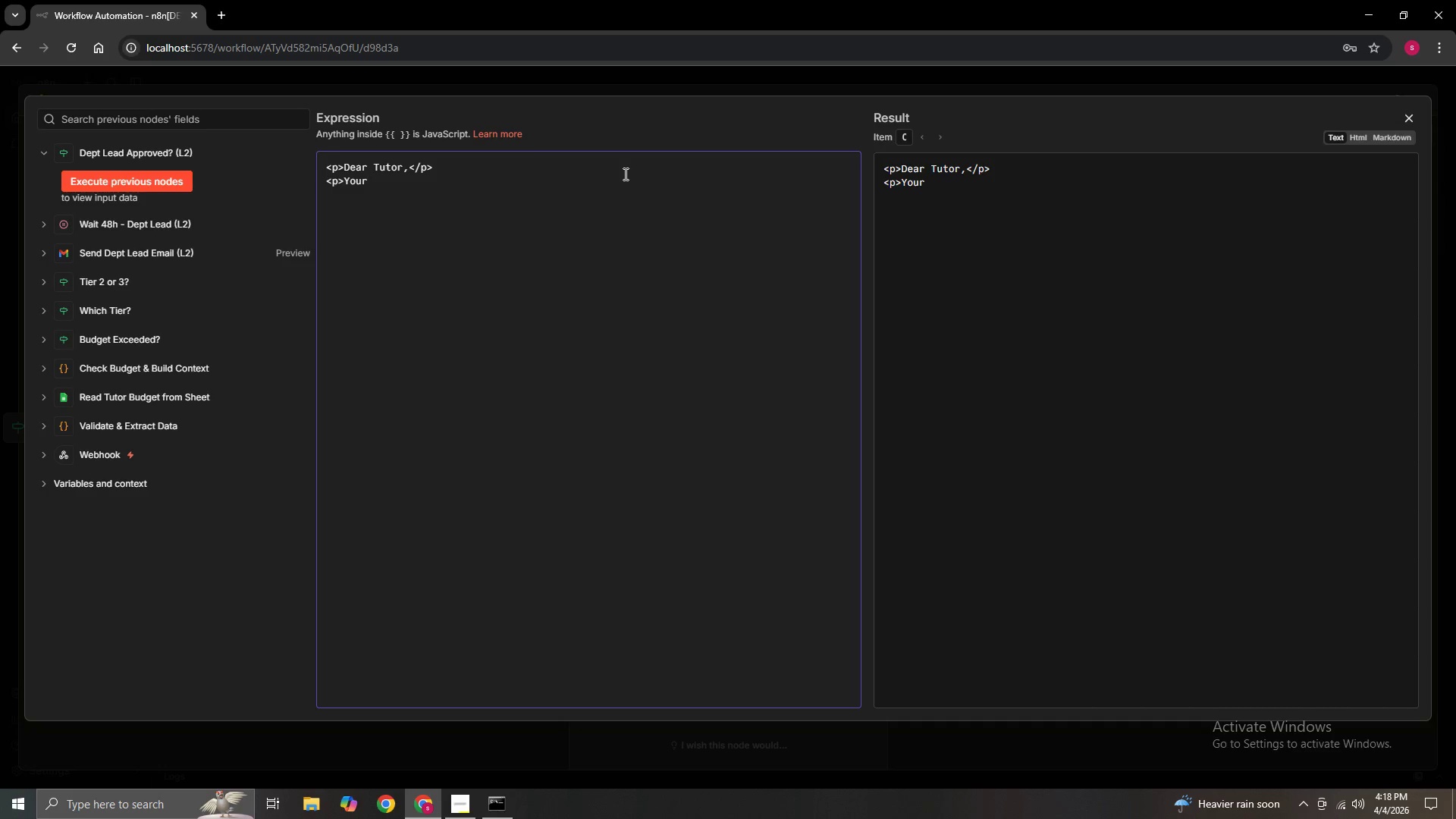 
type( resource Re)
key(Backspace)
key(Backspace)
type(request has been)
 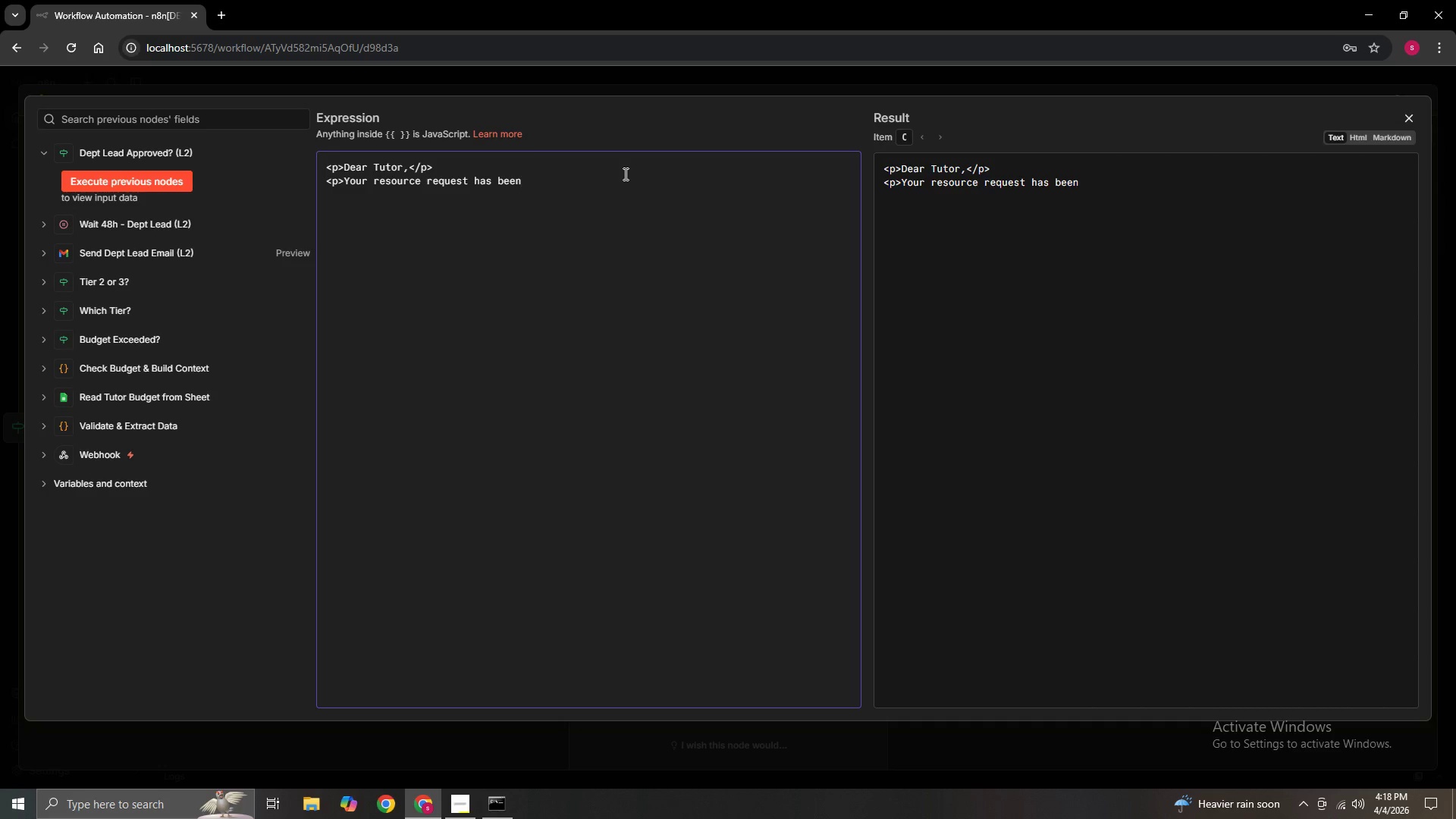 
wait(13.23)
 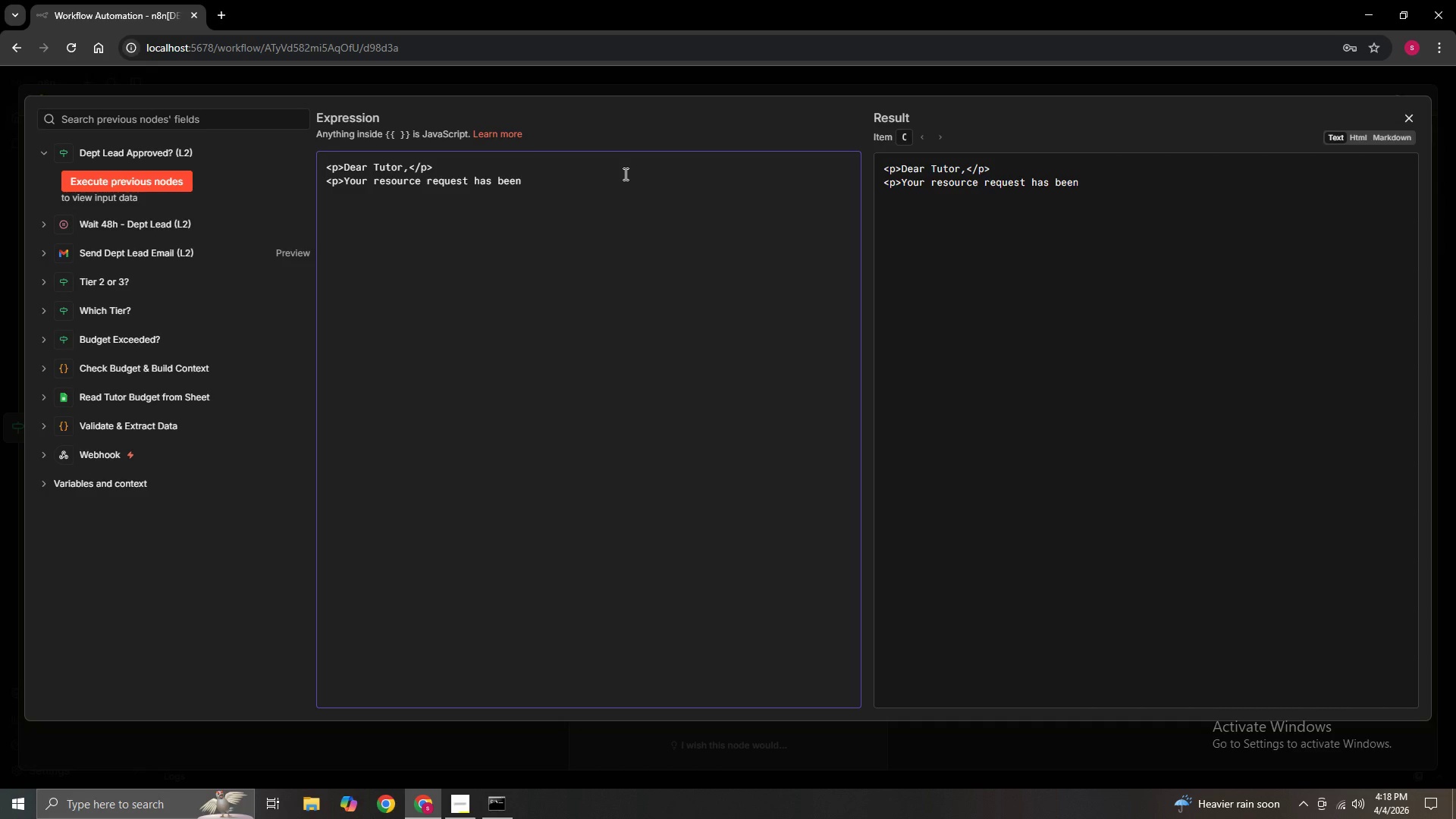 
type( <st)
 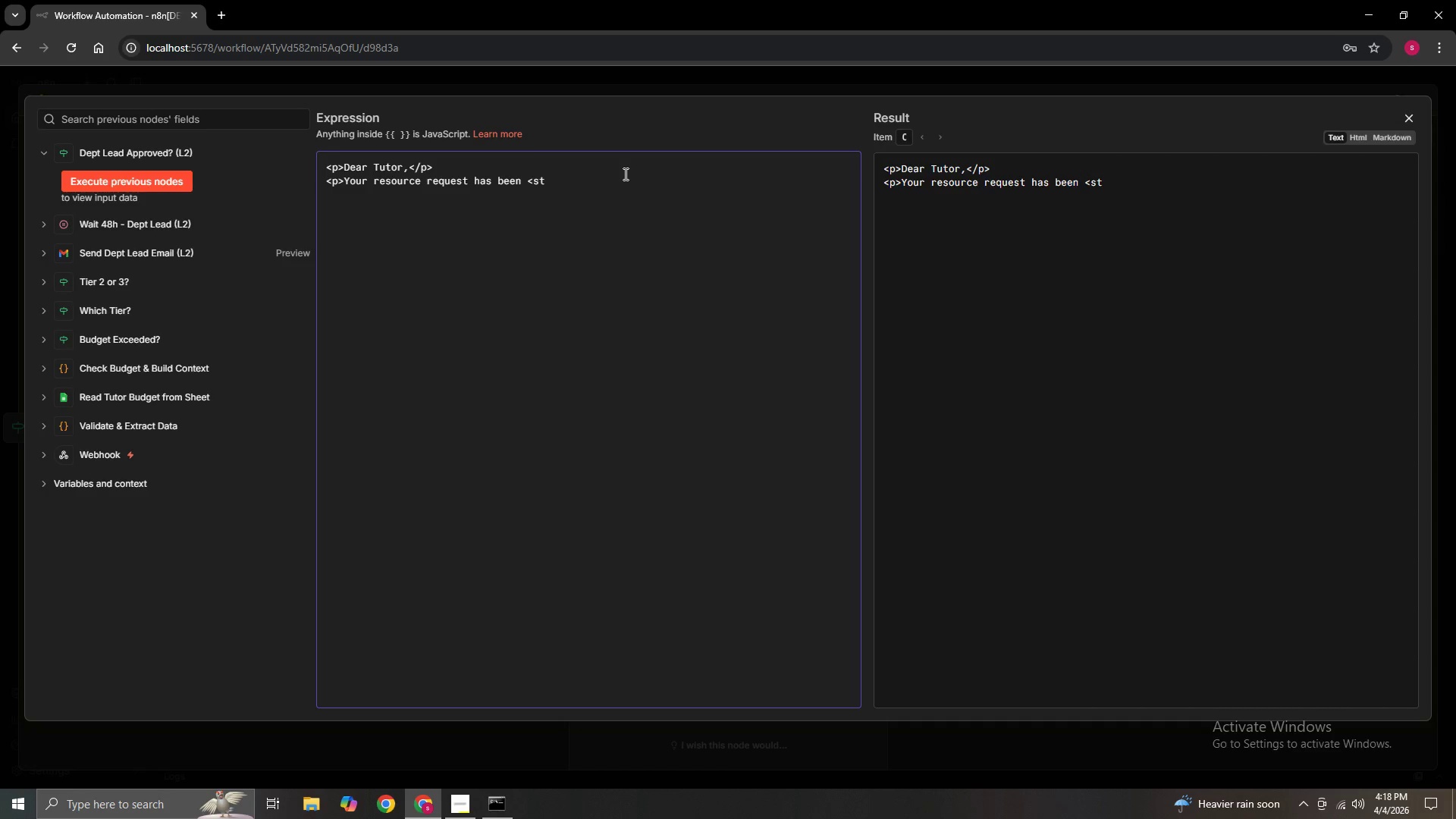 
wait(14.56)
 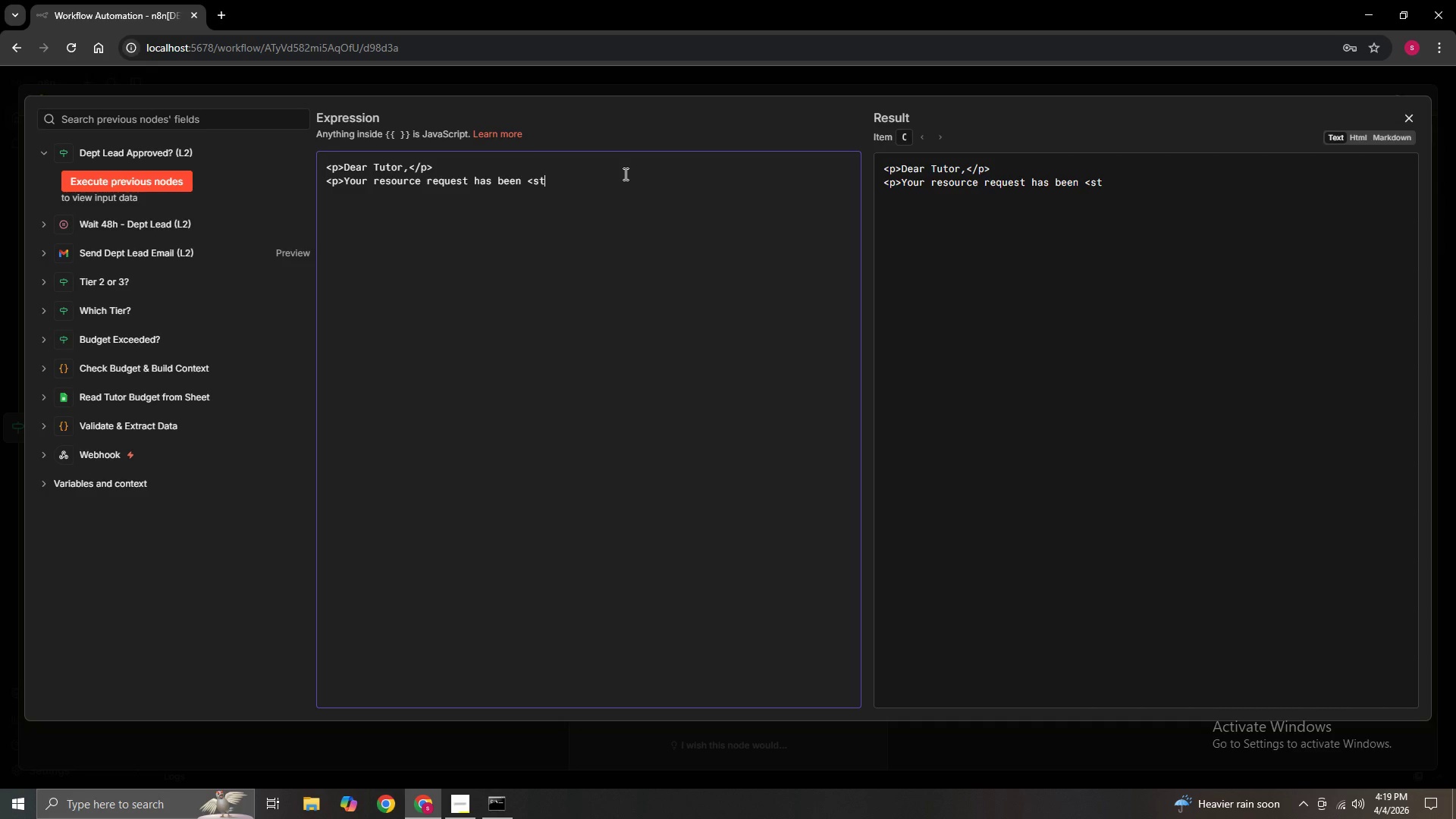 
type(ron>)
key(Backspace)
type(g>)
 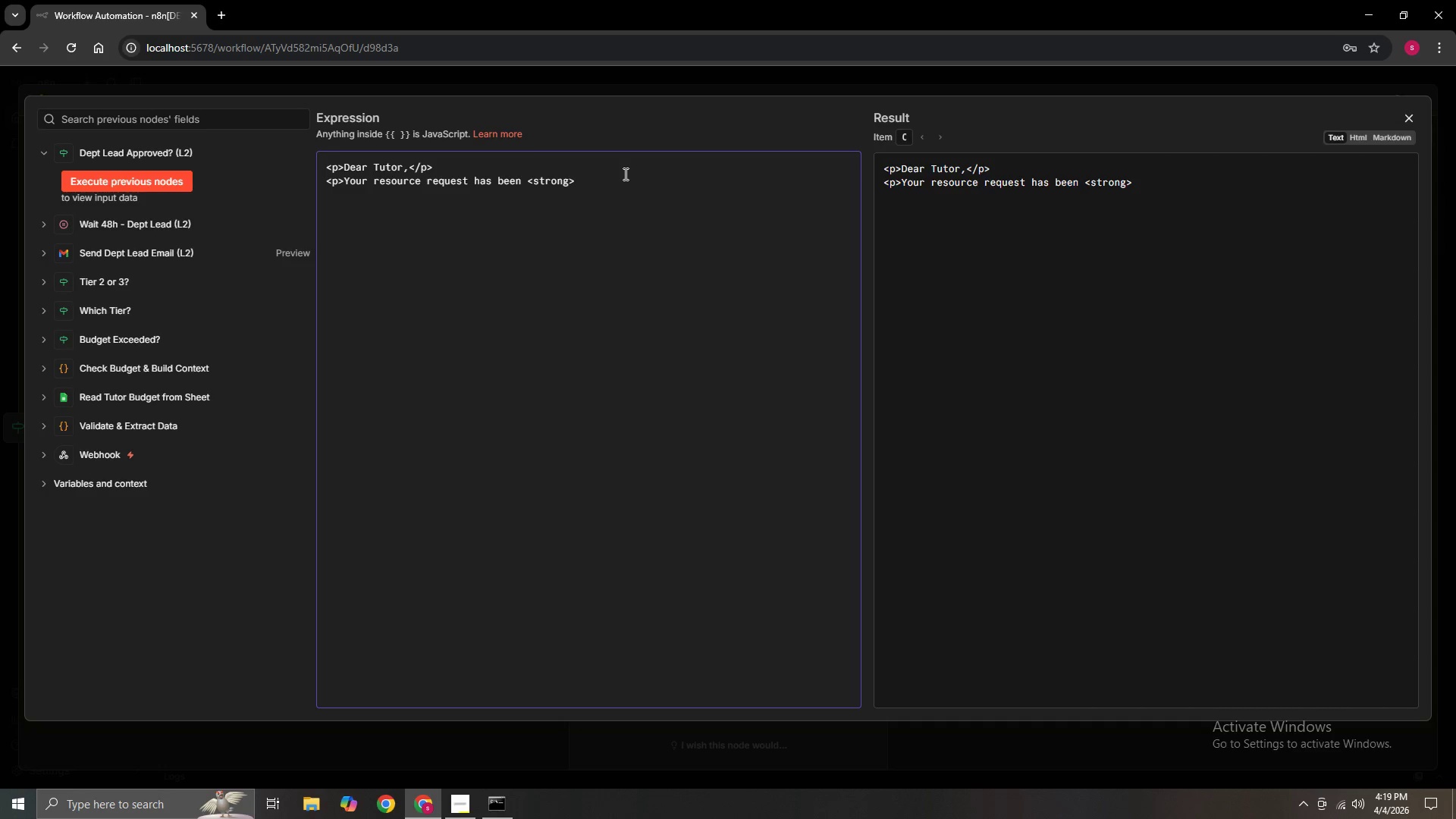 
wait(18.58)
 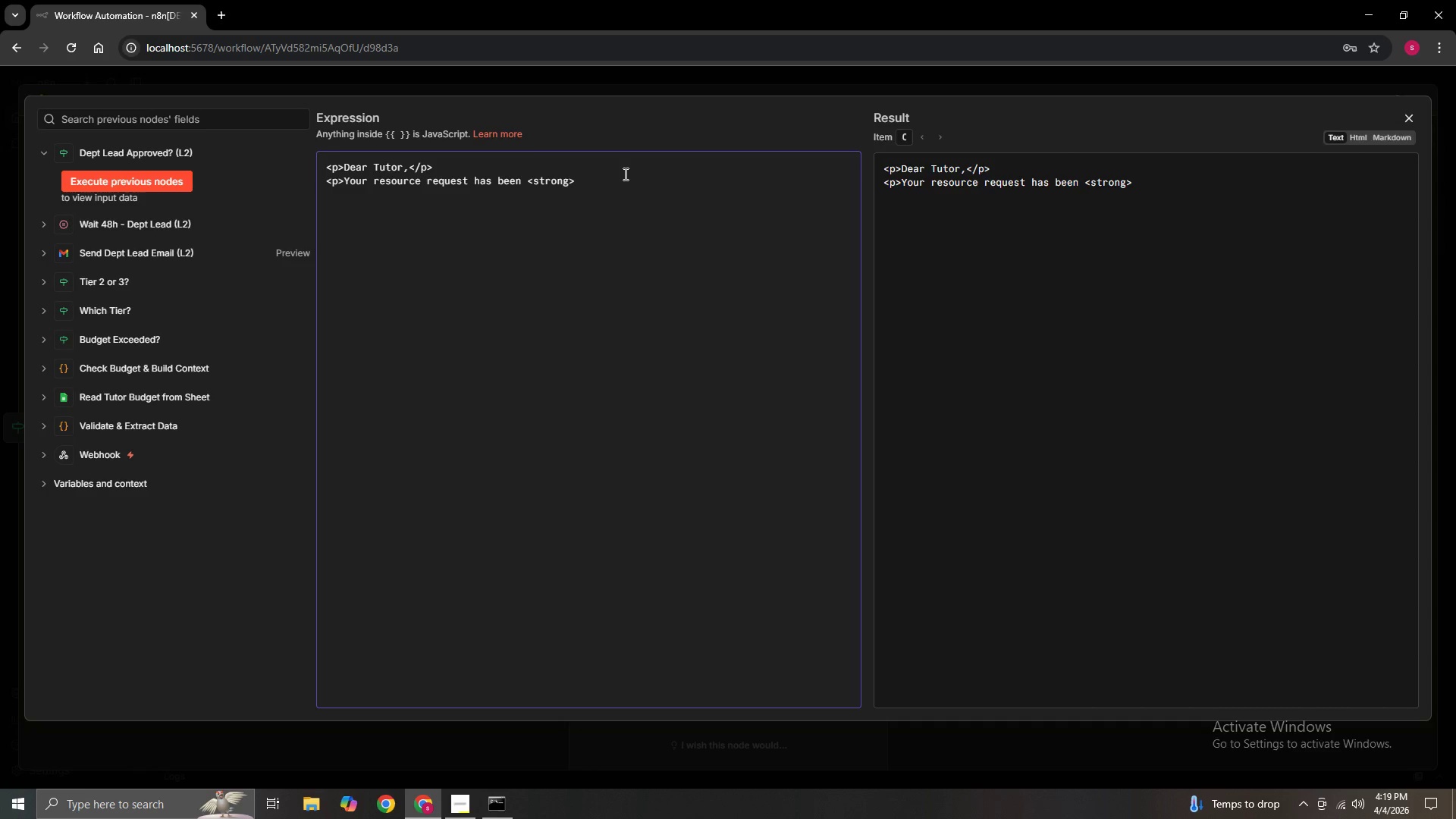 
type(D)
key(Backspace)
type(declinedM)
 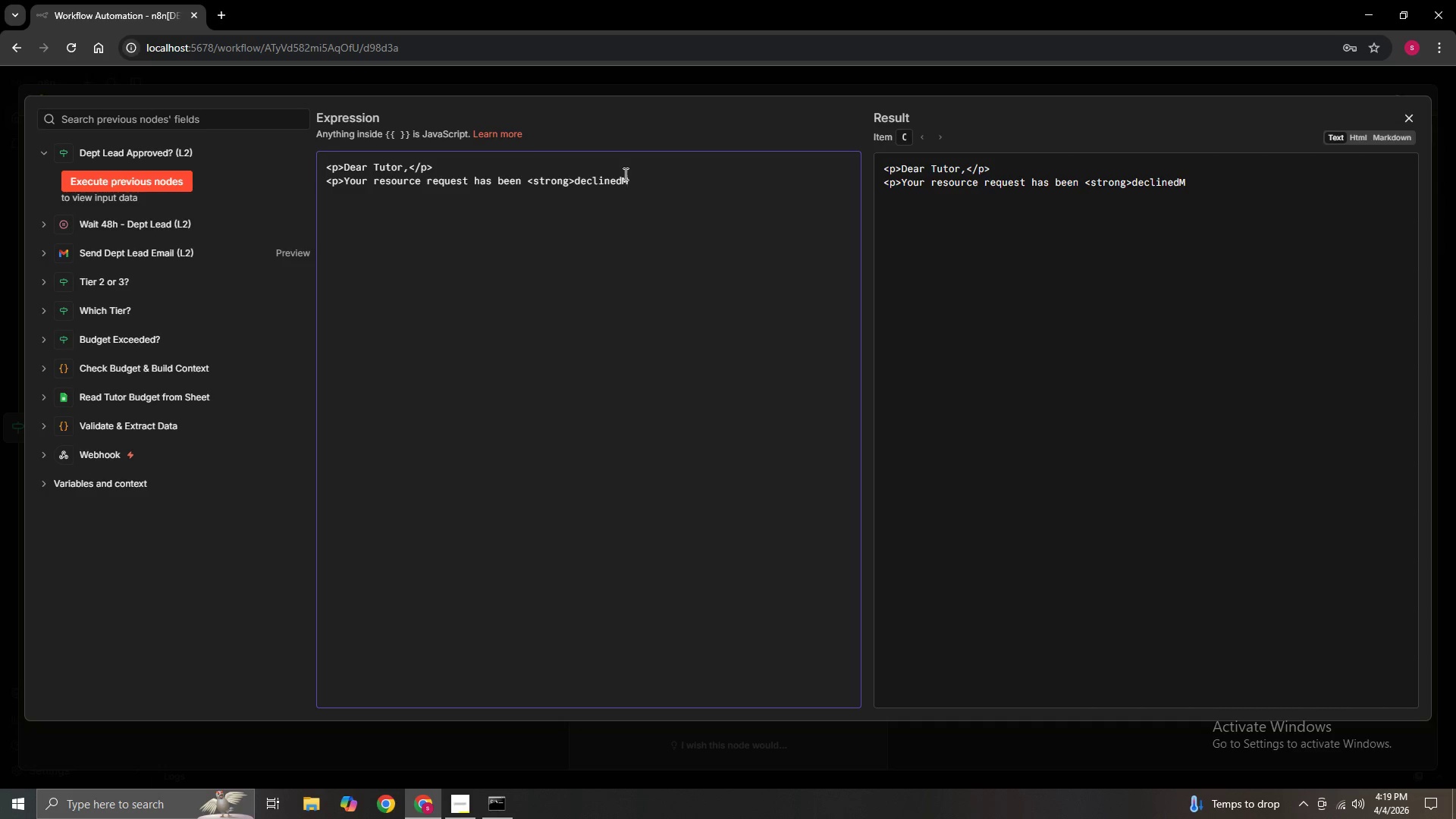 
left_click([525, 297])
 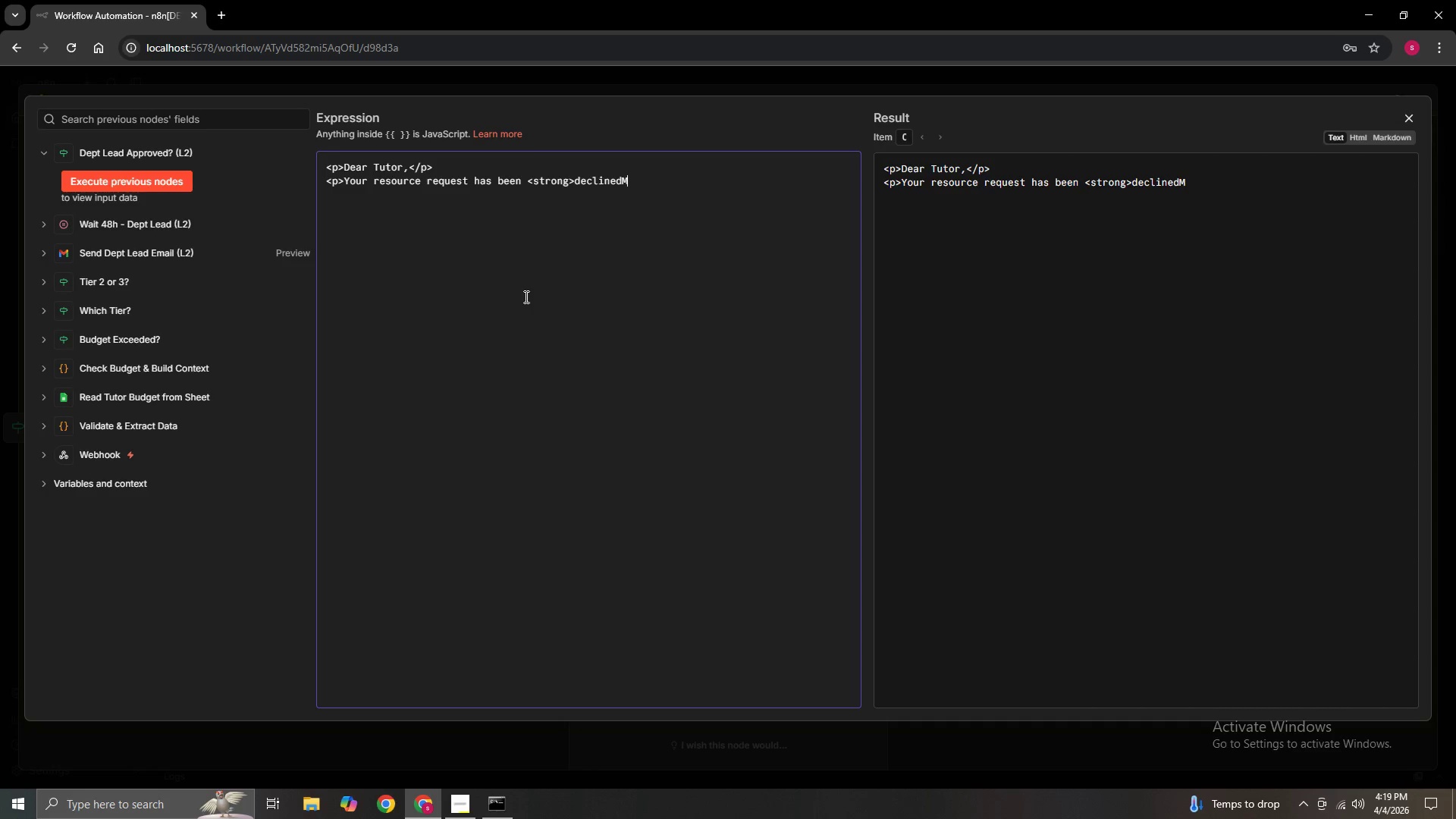 
key(Backspace)
type(</strong> by the Department Lead.)
 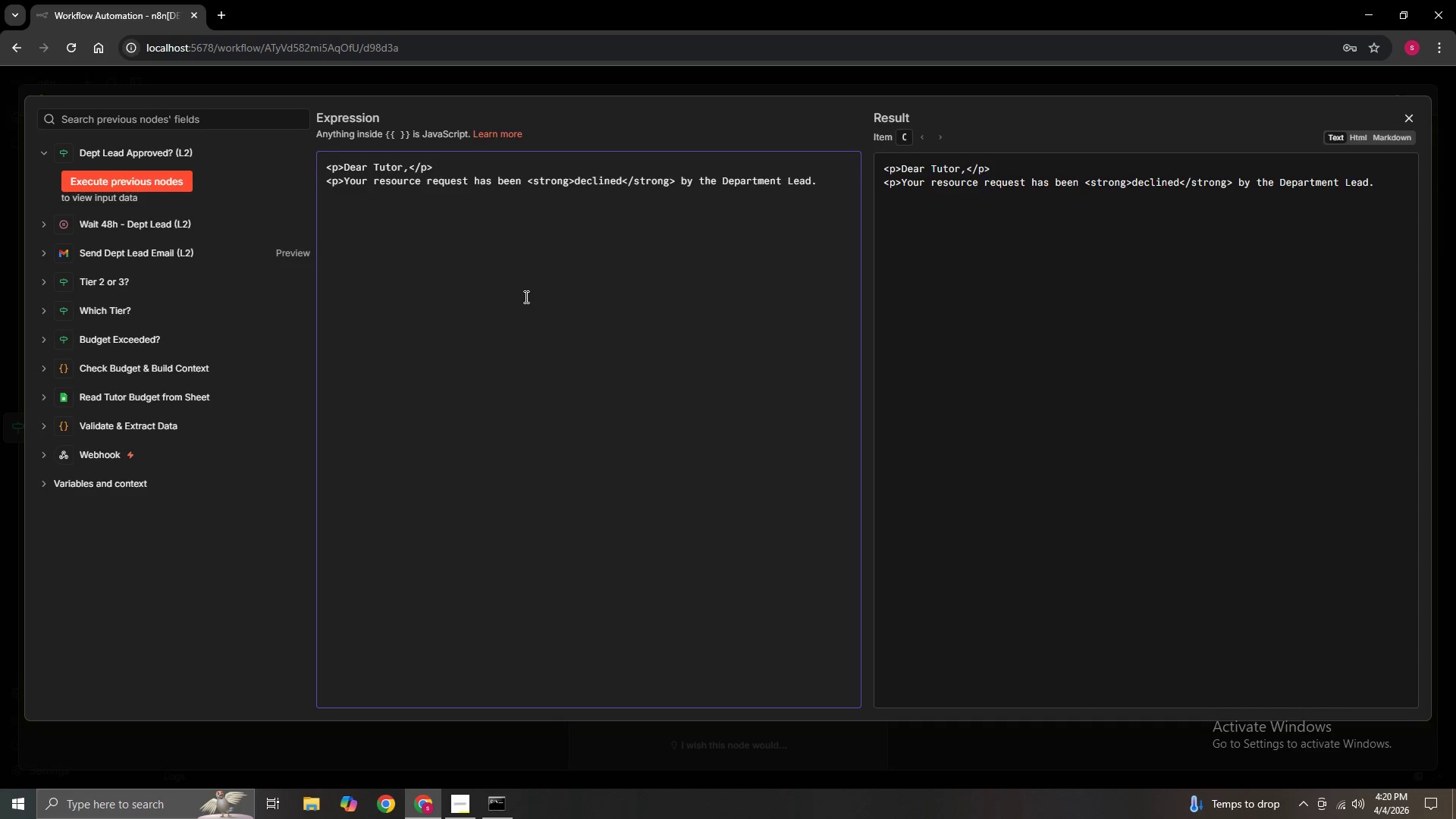 
hold_key(key=ShiftLeft, duration=0.7)
 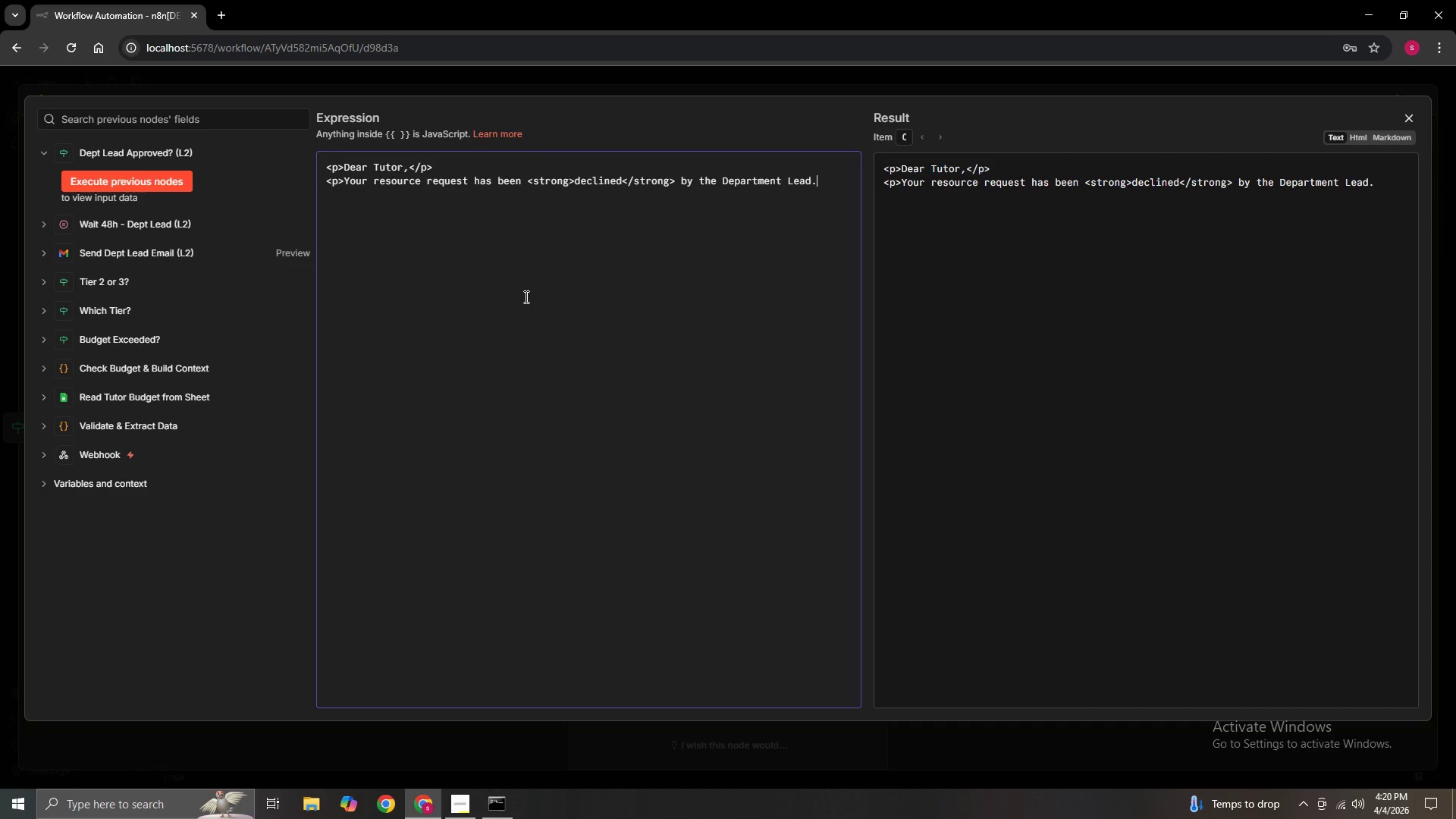 
hold_key(key=ShiftLeft, duration=9.02)
 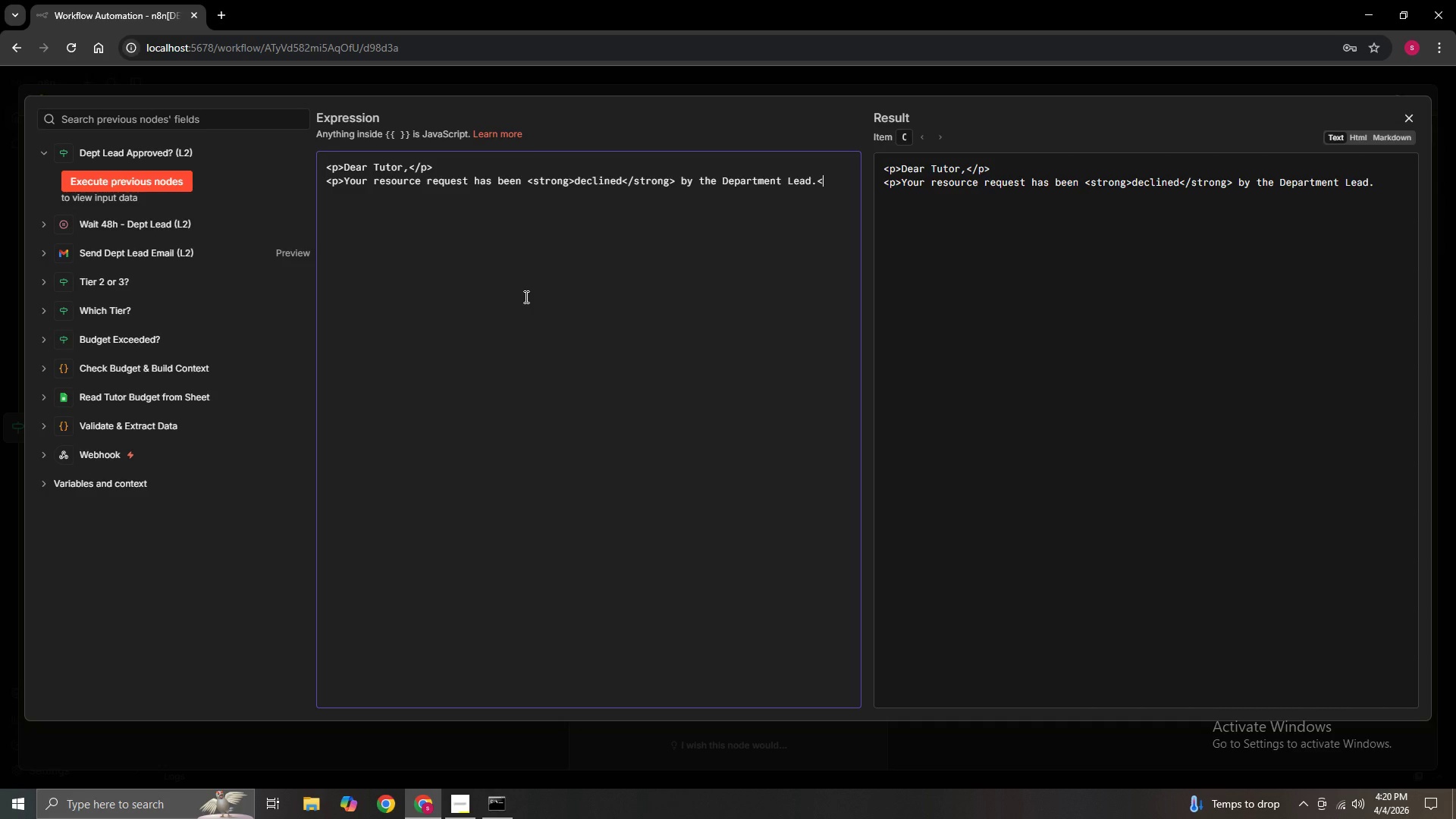 
key(Shift+Comma)
 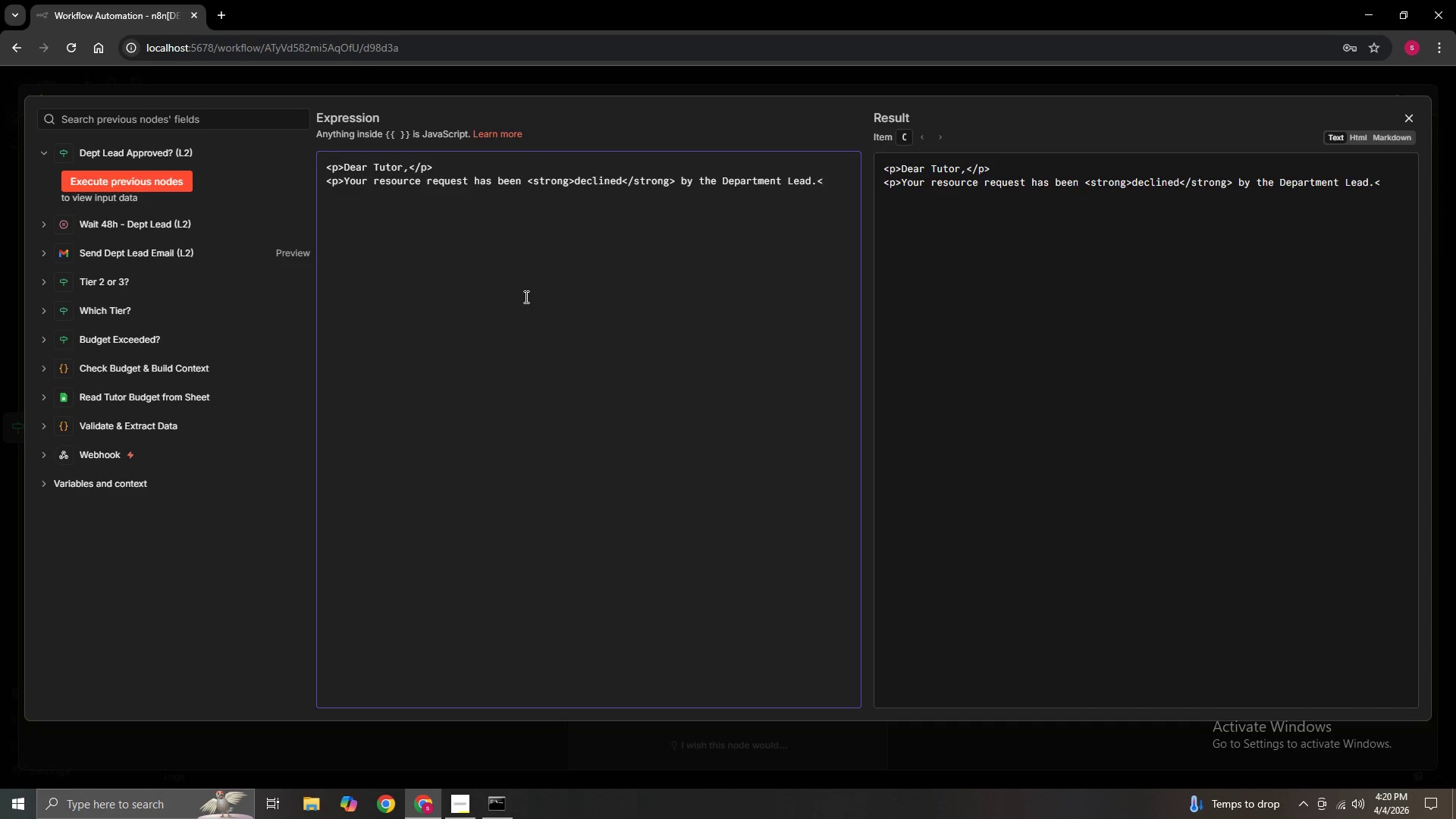 
key(Slash)
 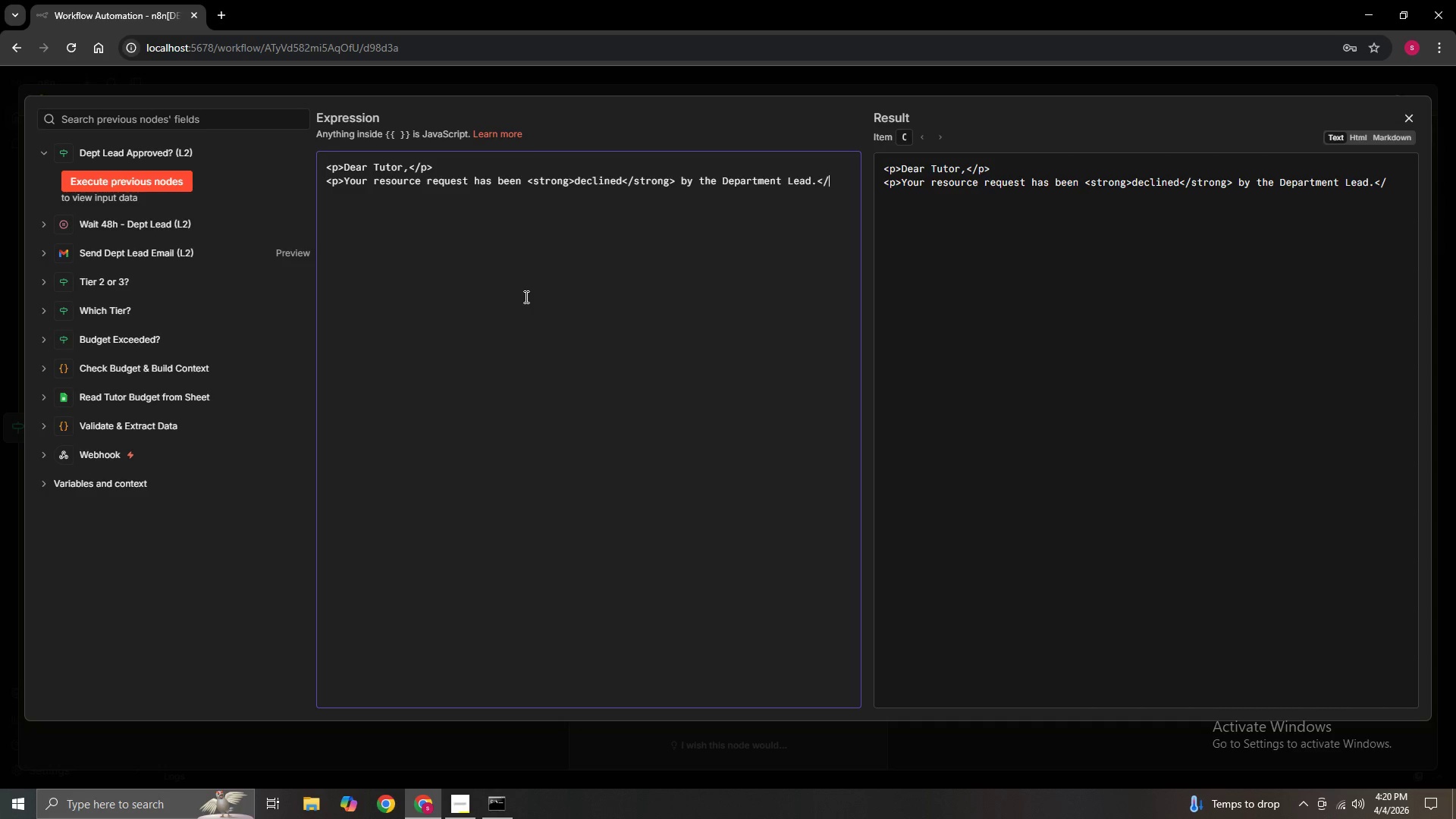 
key(P)
 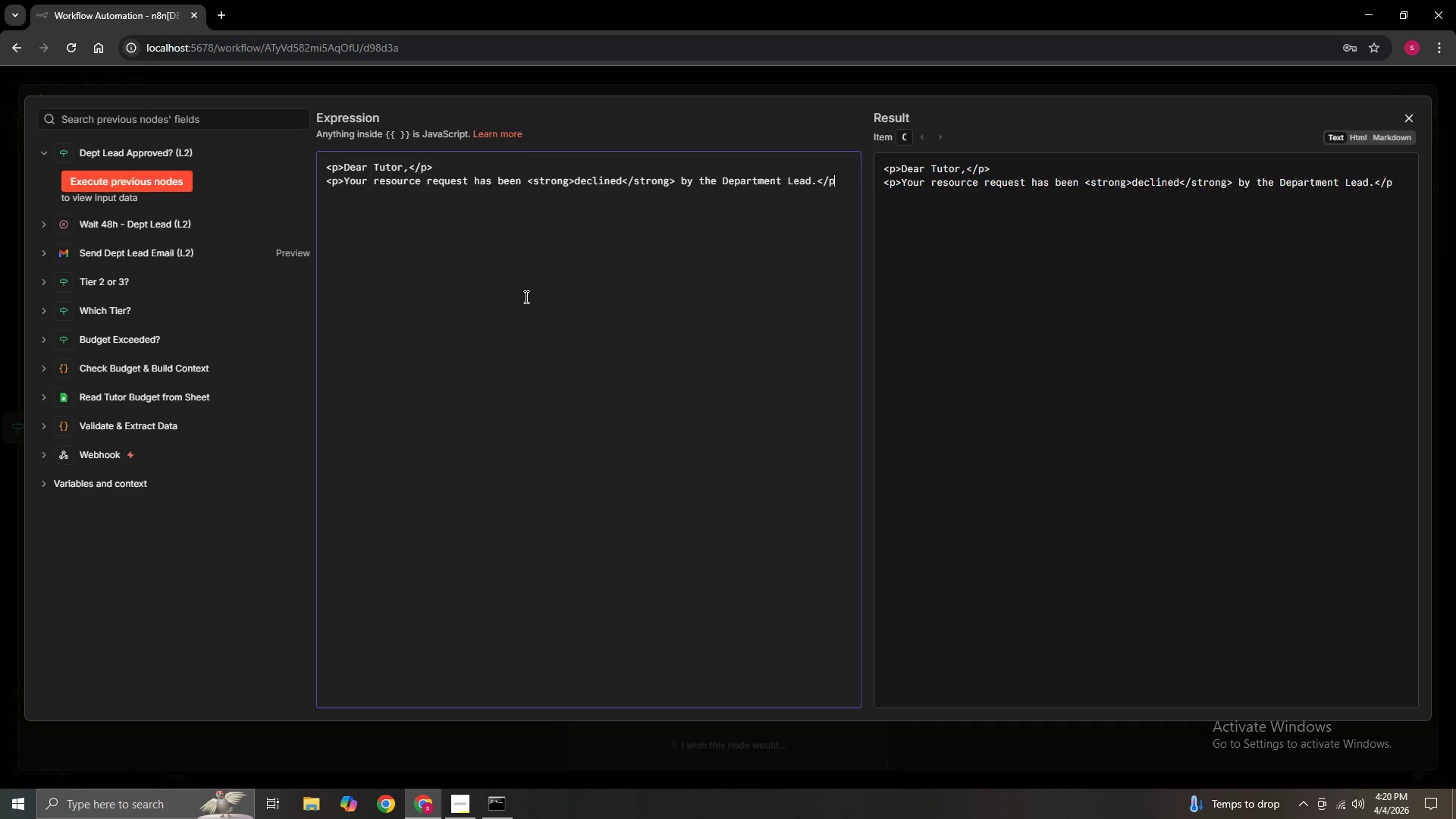 
key(Shift+Period)
 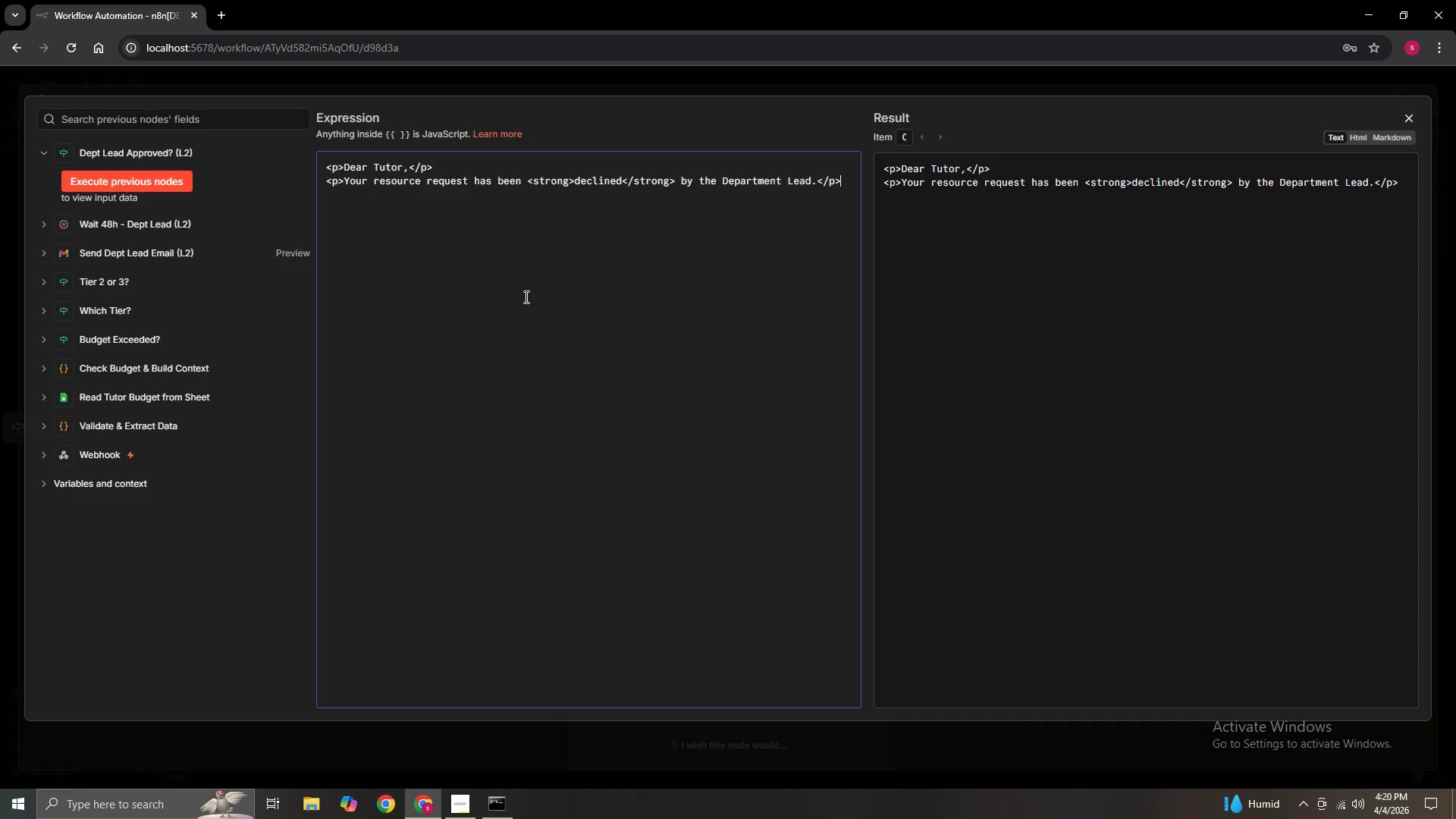 
key(Enter)
 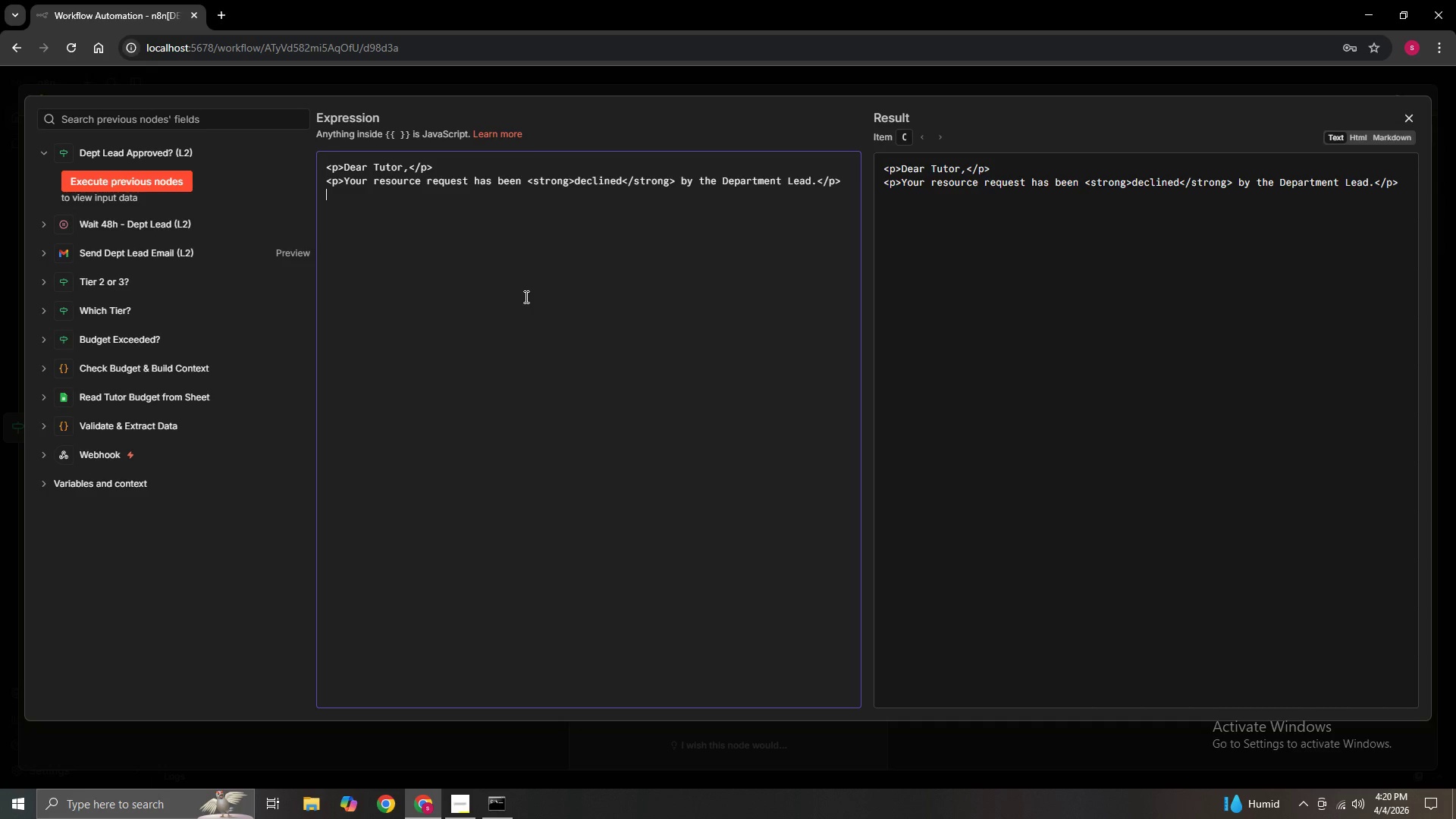 
type(<p> )
key(Backspace)
type(Please review your request)
 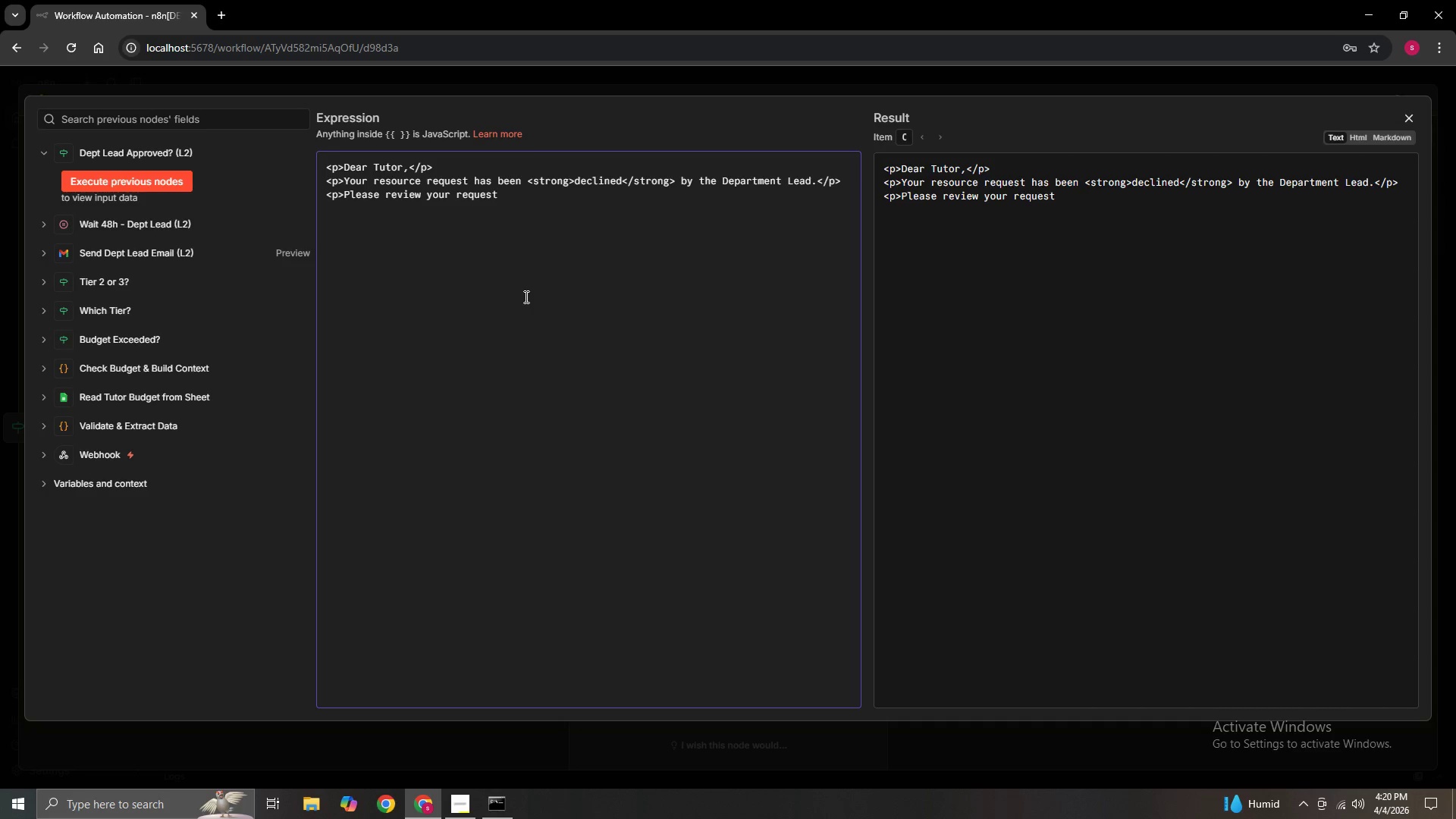 
type( details, make the )
 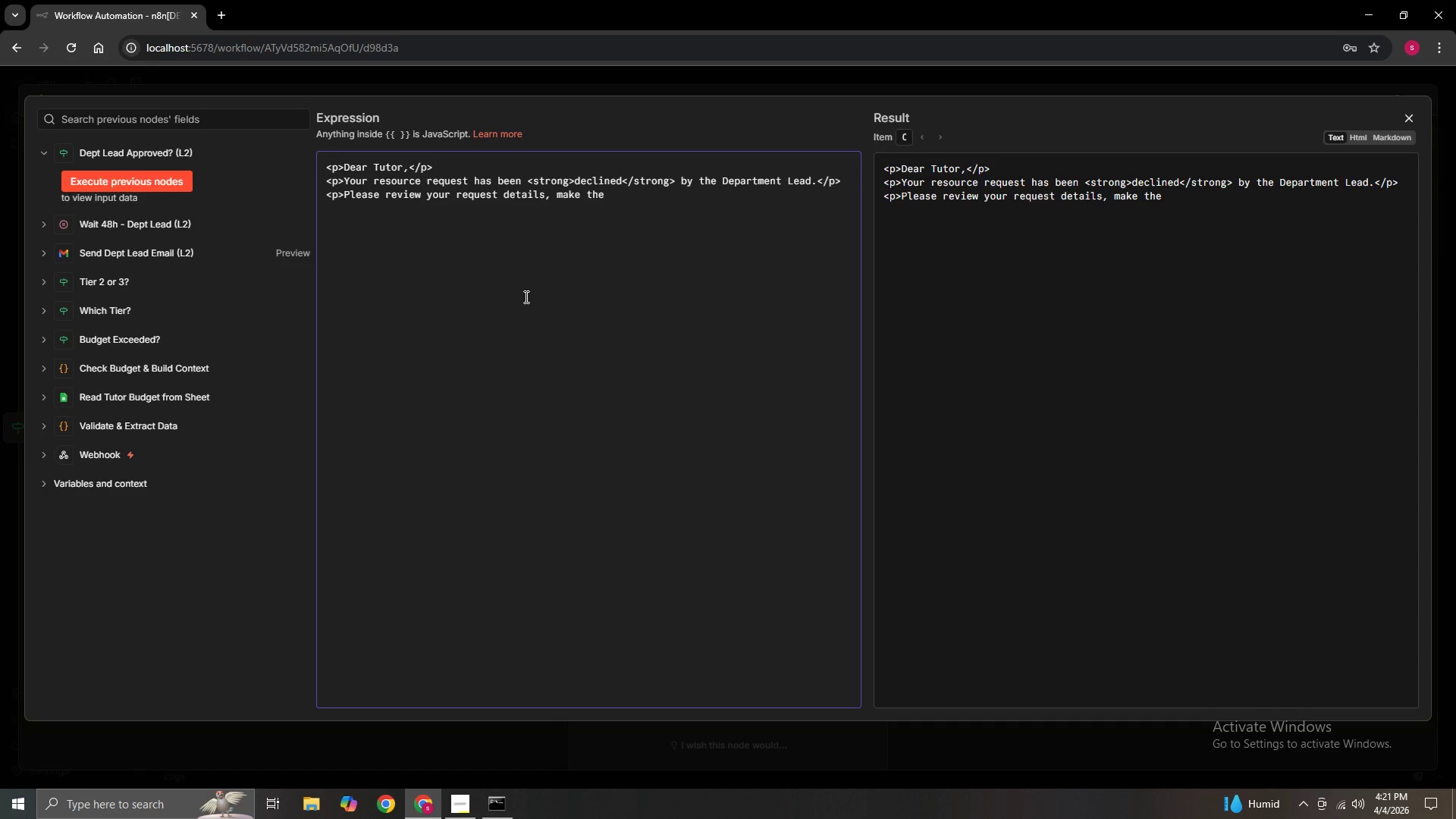 
wait(14.44)
 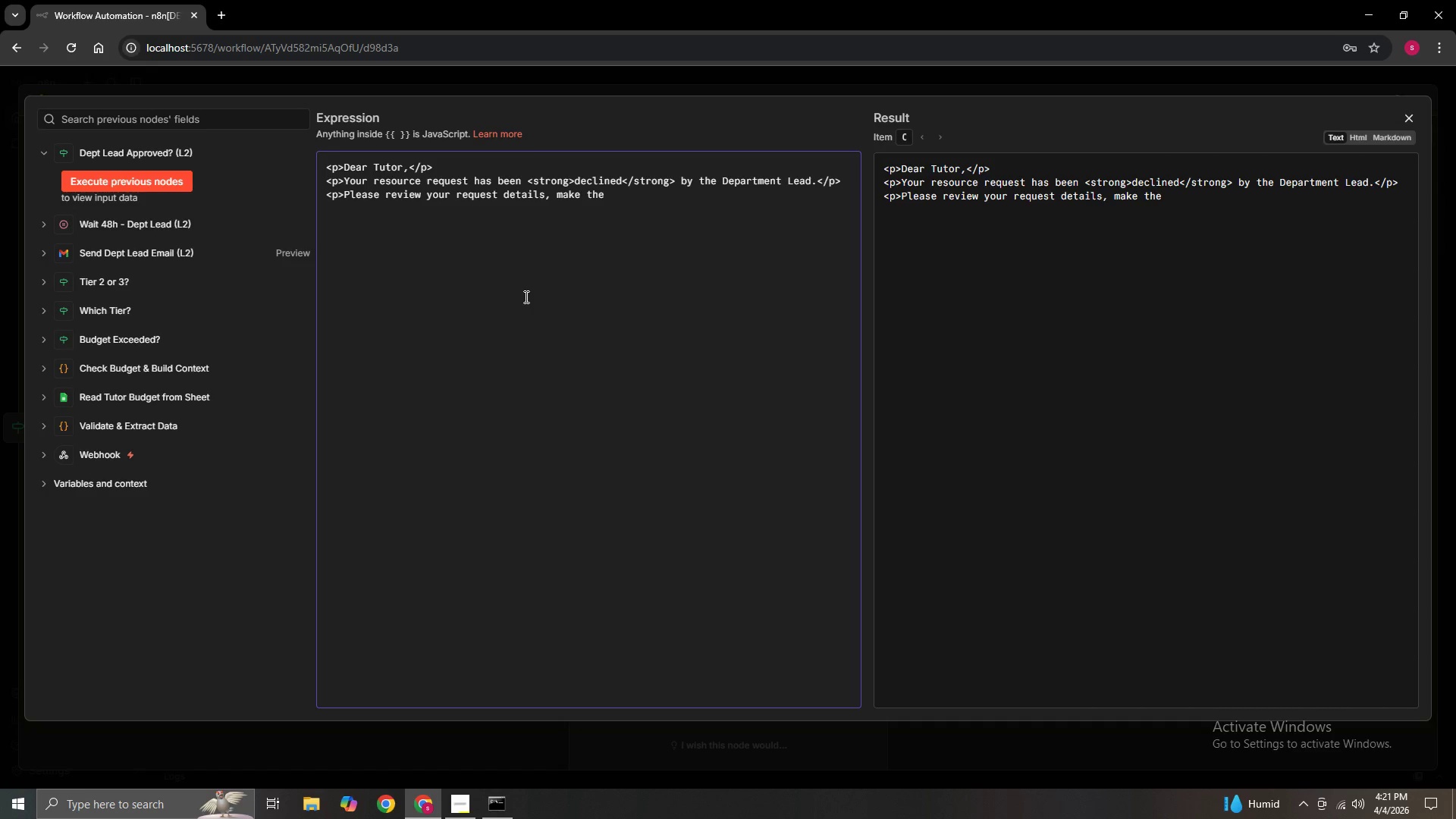 
type(necessary revisions )
 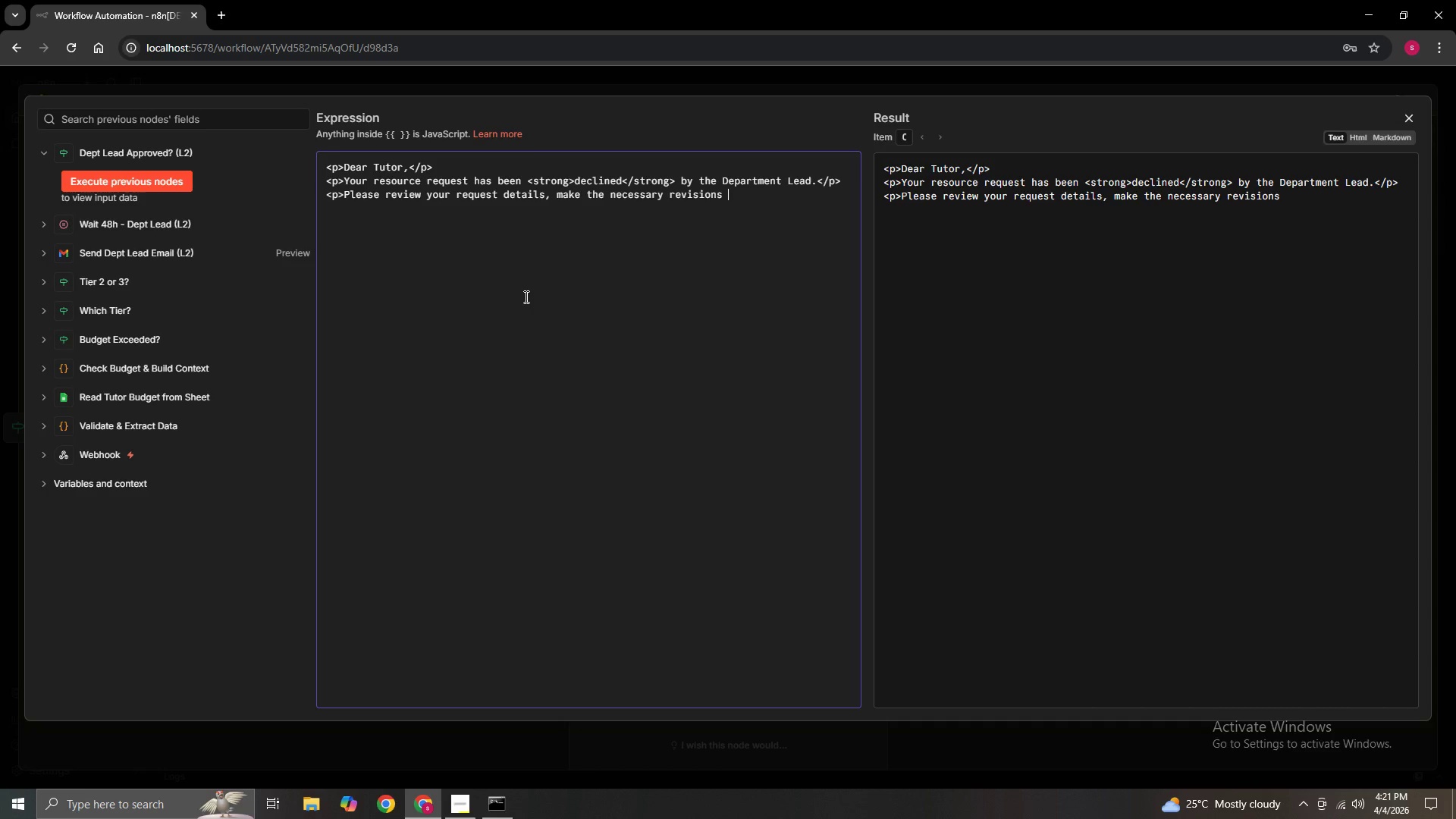 
wait(7.05)
 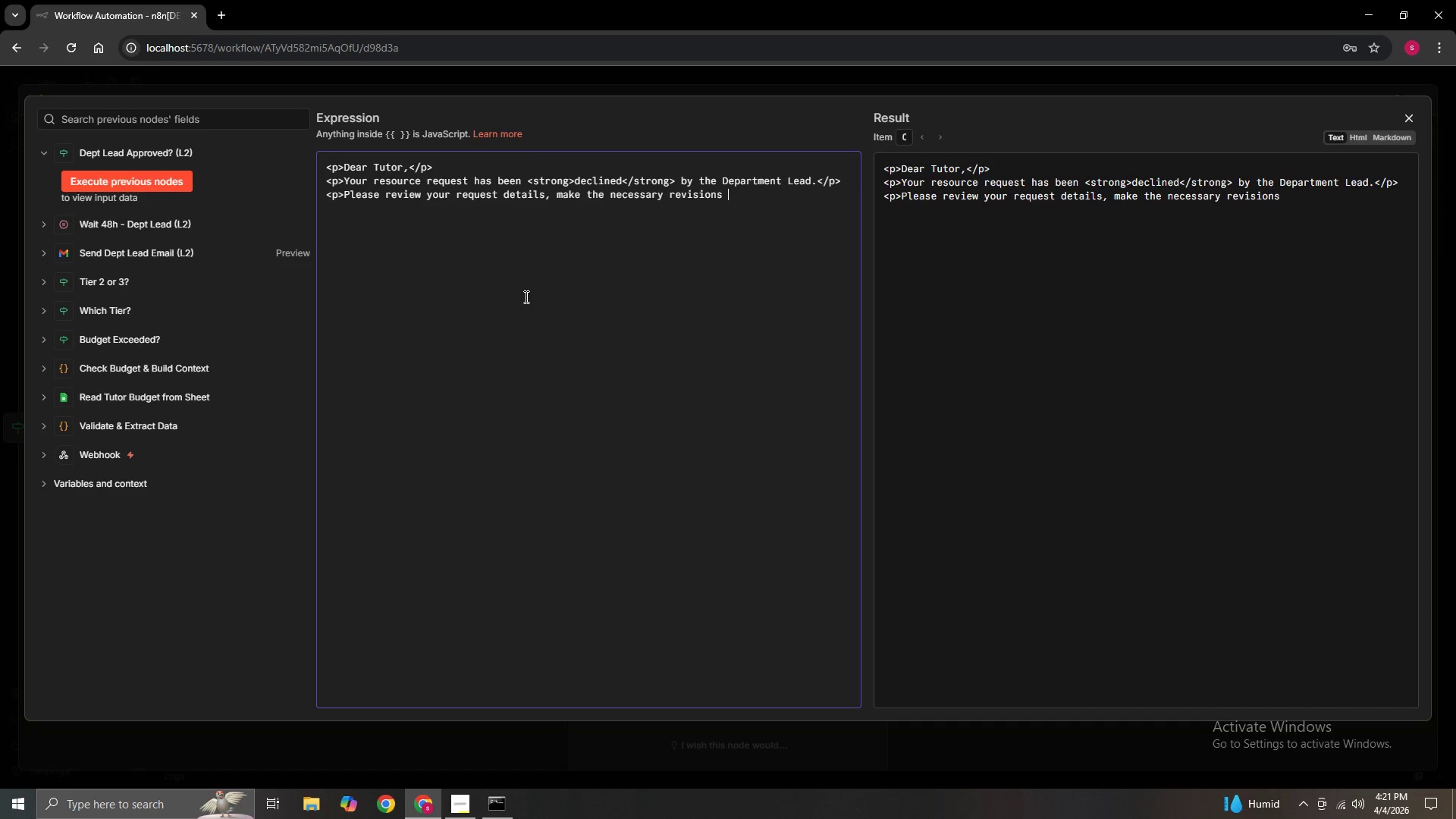 
key(Backspace)
type(, and resubmit it for approval.<//)
key(Backspace)
type(p>)
 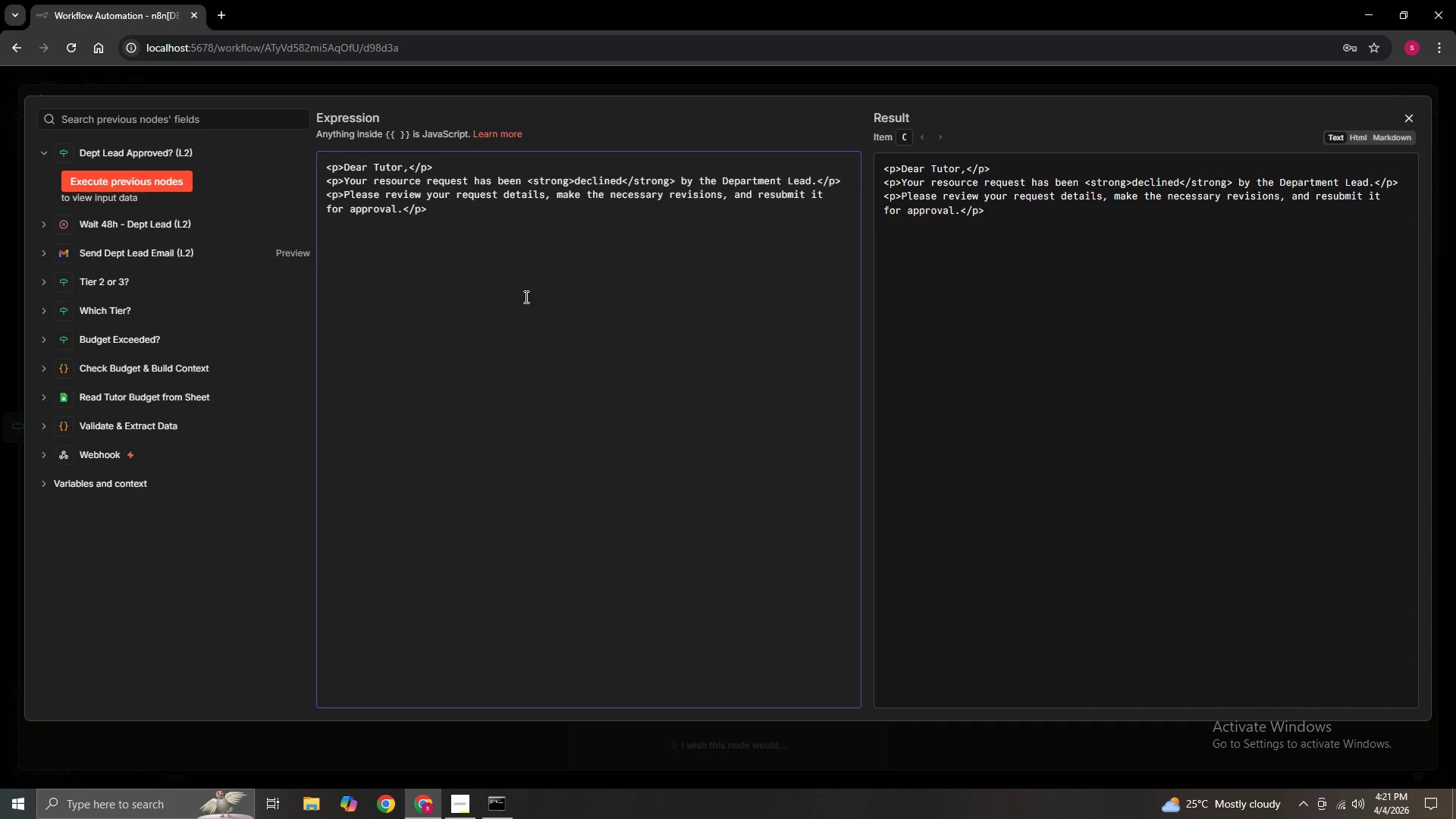 
key(Enter)
 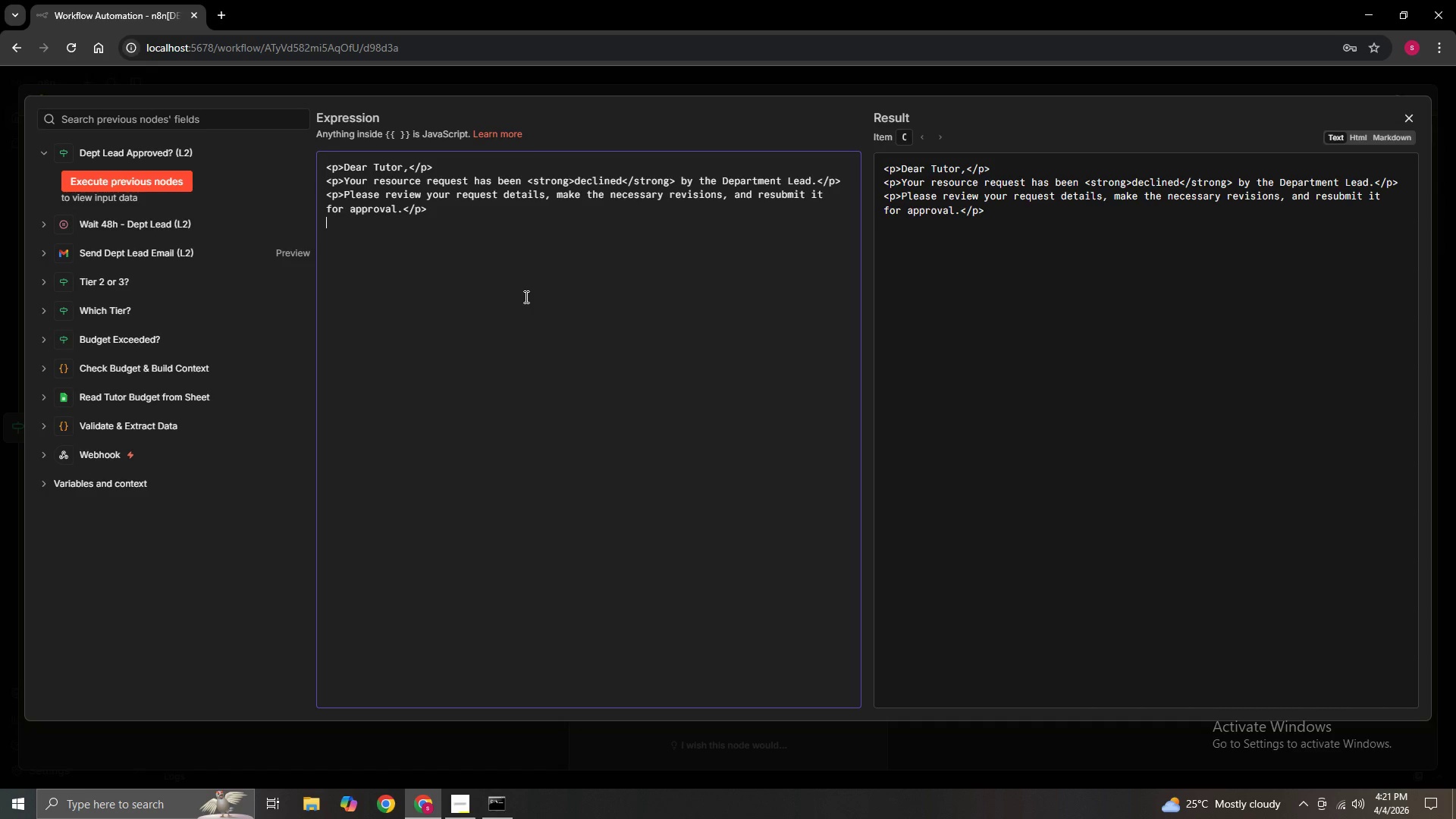 
key(Shift+Comma)
 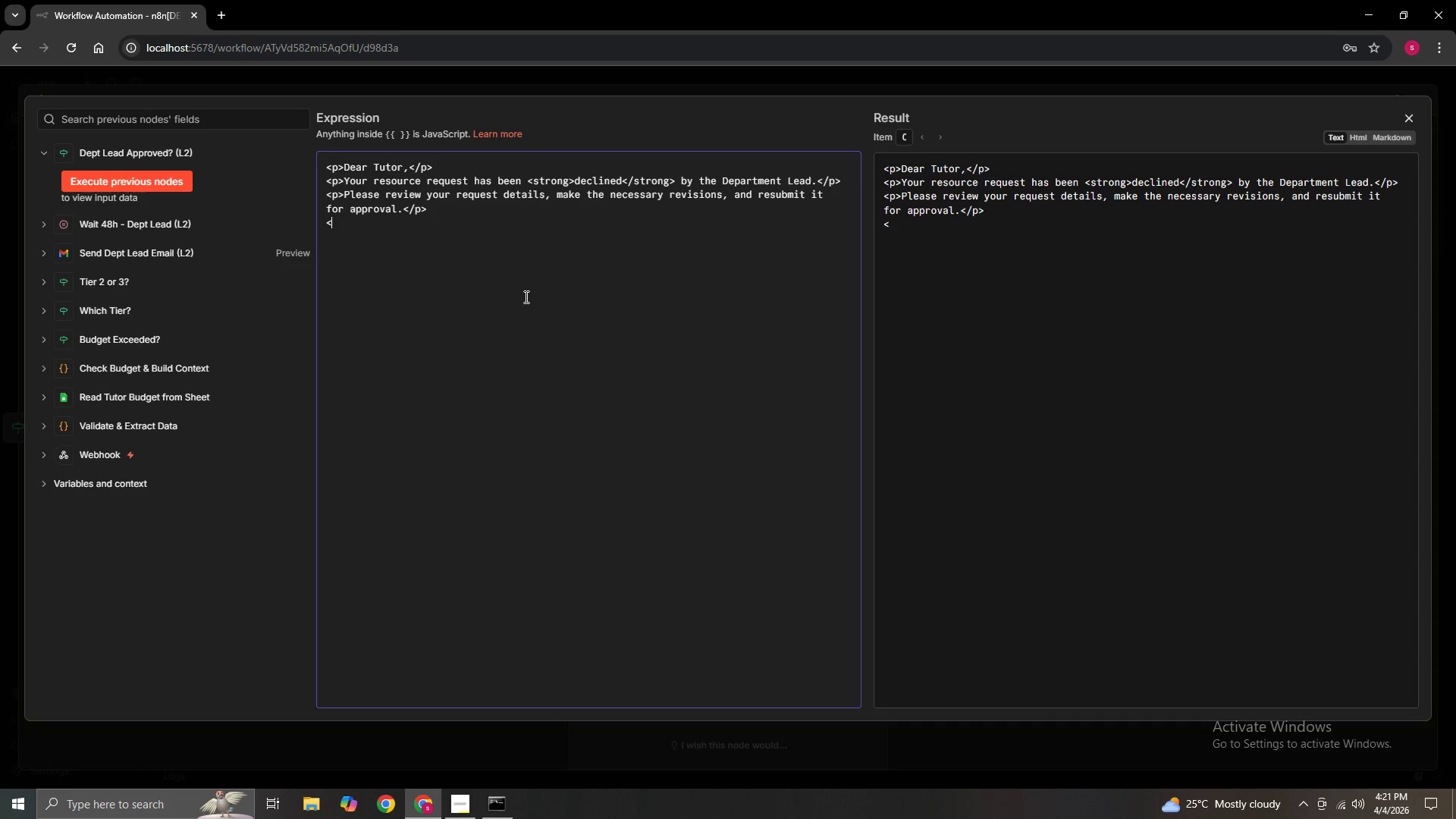 
hold_key(key=ShiftLeft, duration=0.66)
 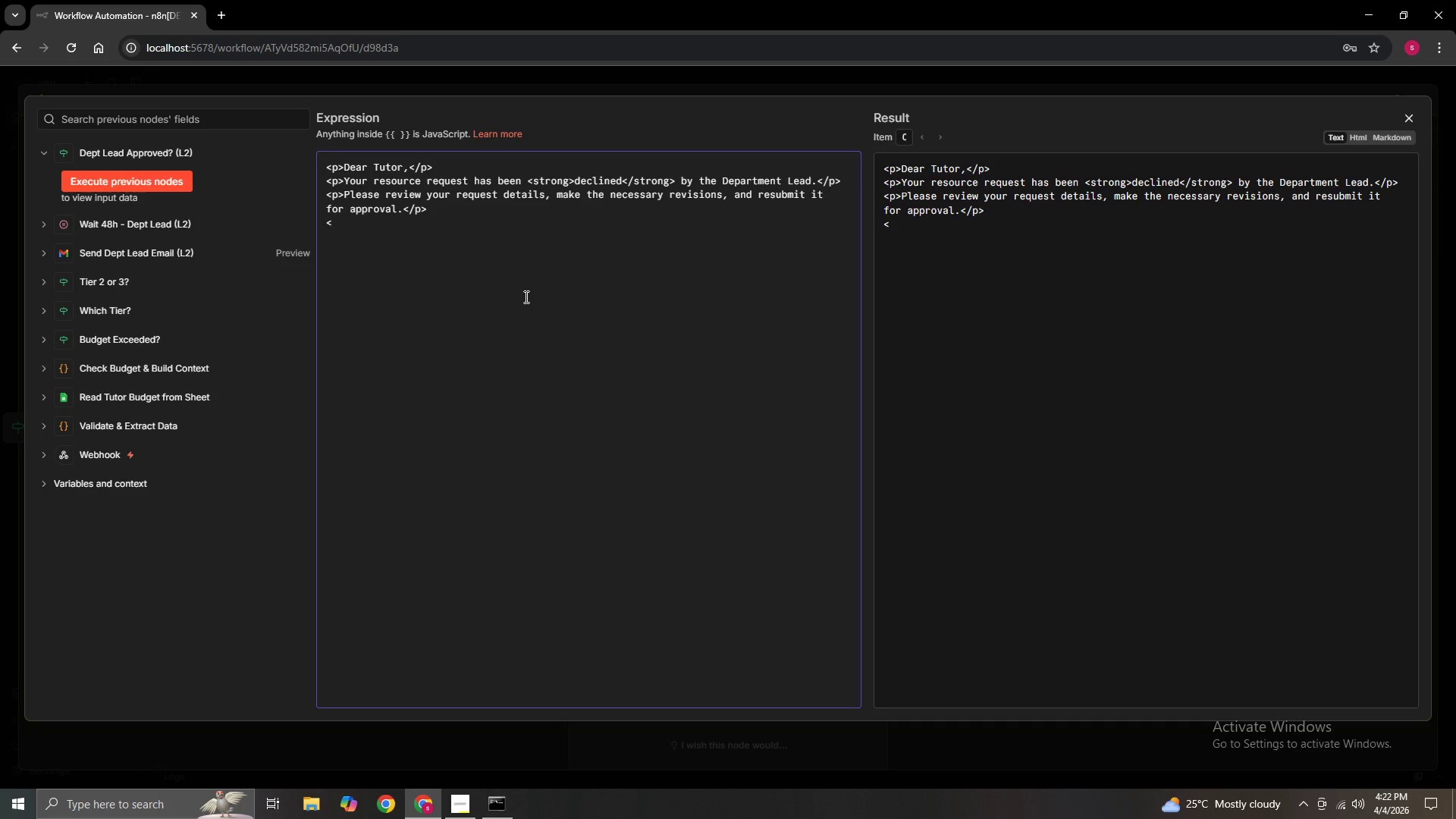 
type(be)
key(Backspace)
key(Backspace)
type(p>Best regards, <br> )
key(Backspace)
type(Vivid )
key(Backspace)
type(Path Automated System</p>)
 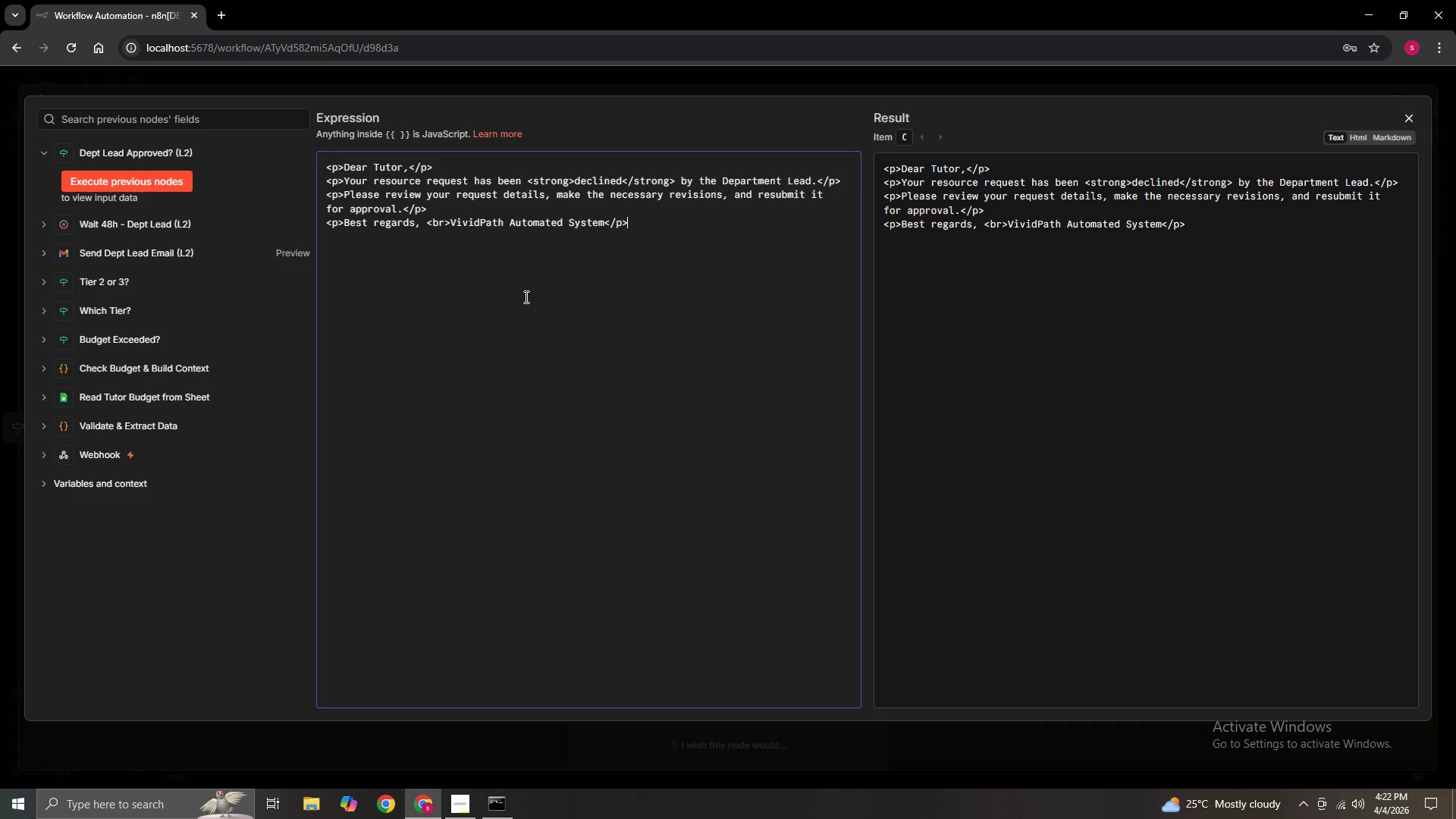 
left_click([553, 359])
 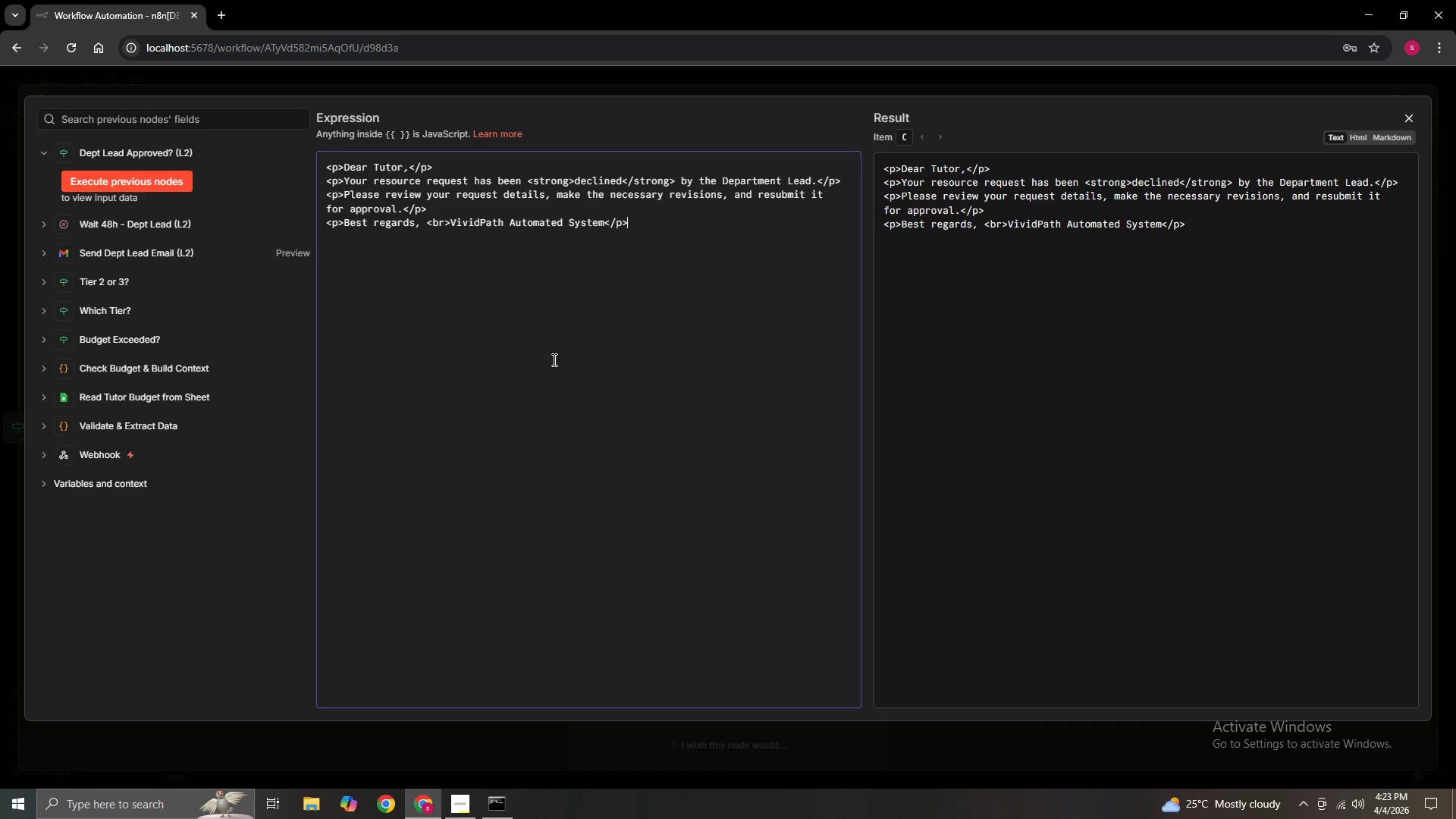 
wait(38.44)
 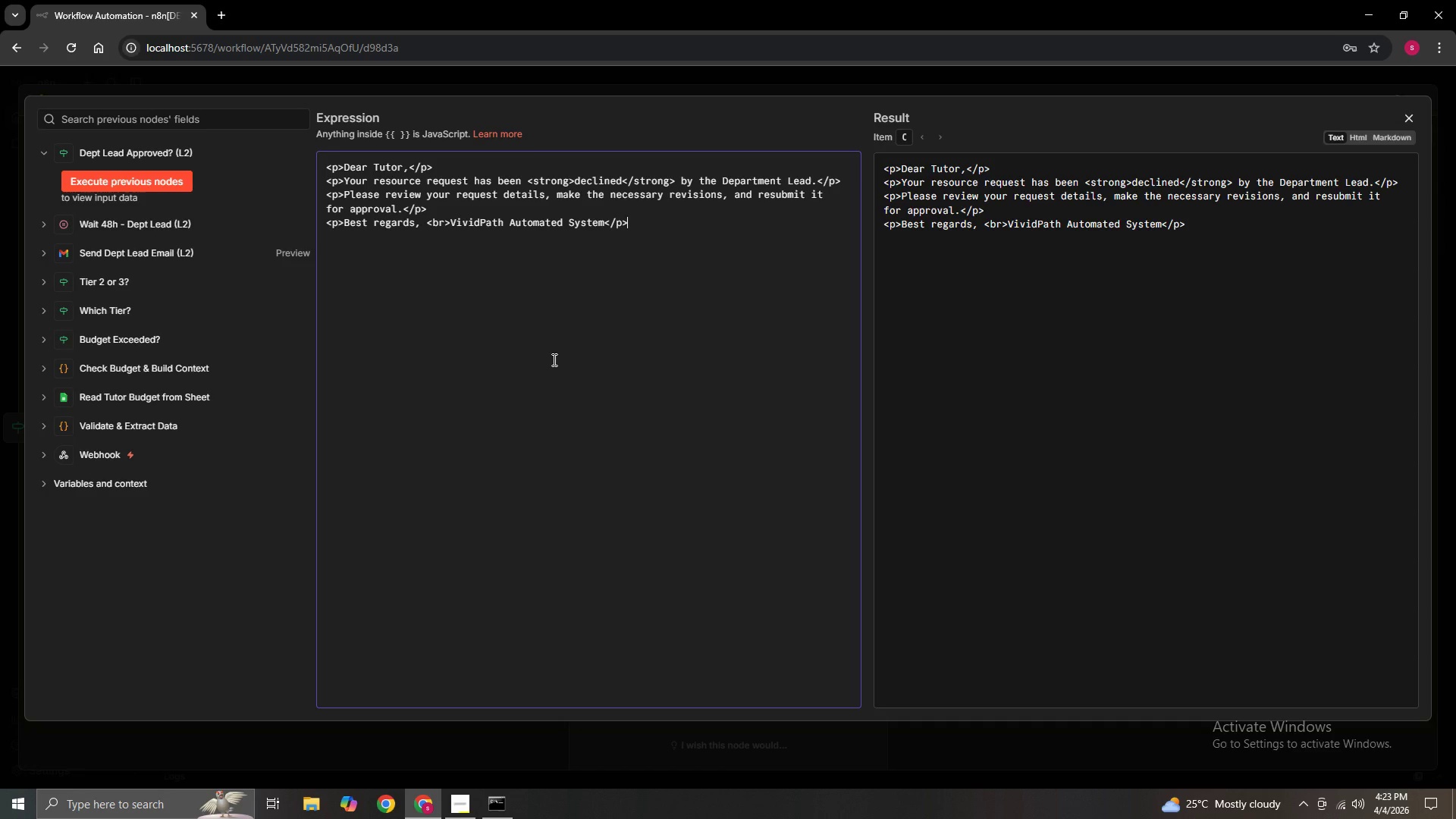 
left_click([778, 468])
 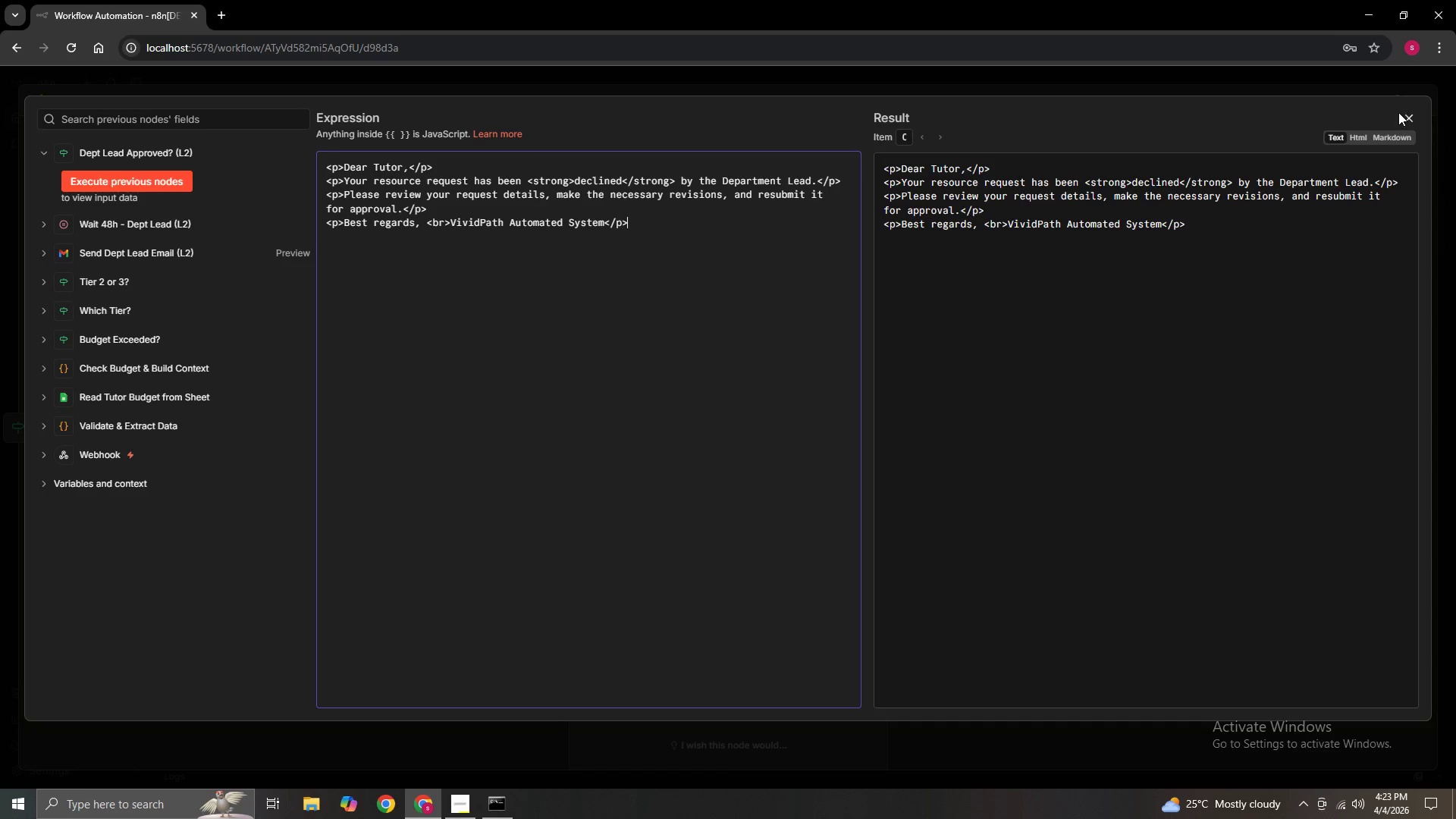 
left_click([1405, 114])
 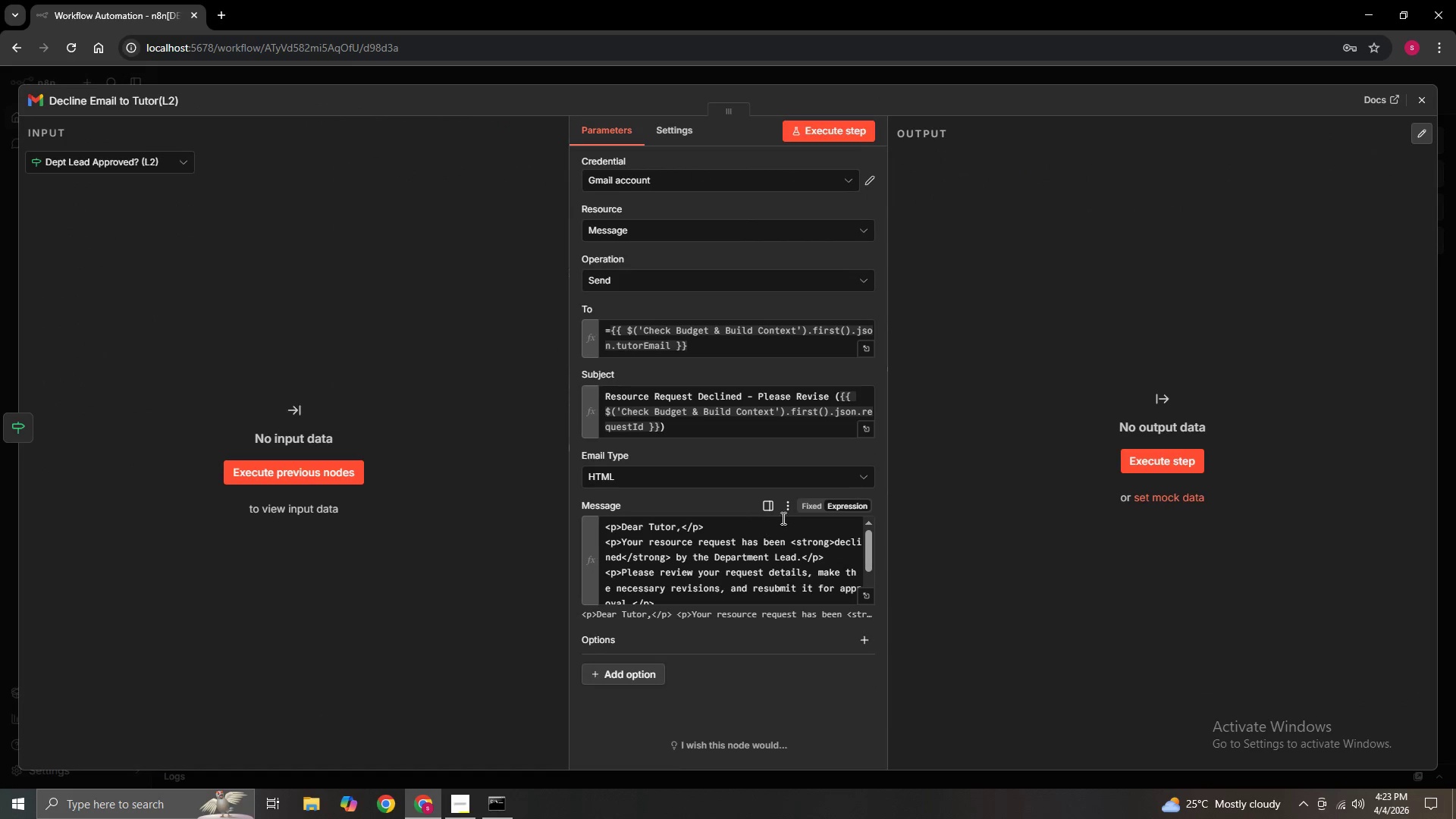 
left_click([810, 503])
 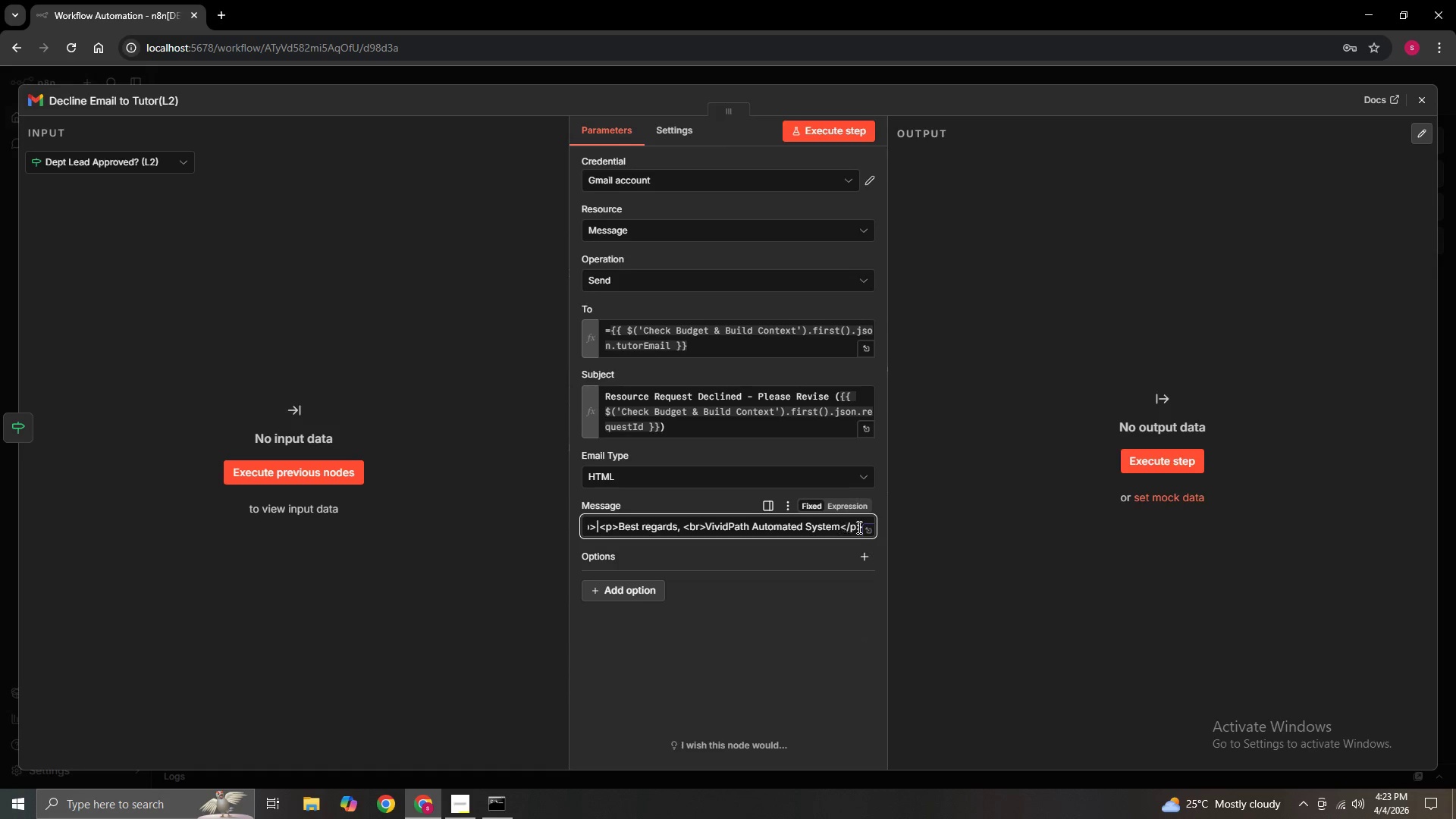 
left_click([868, 529])
 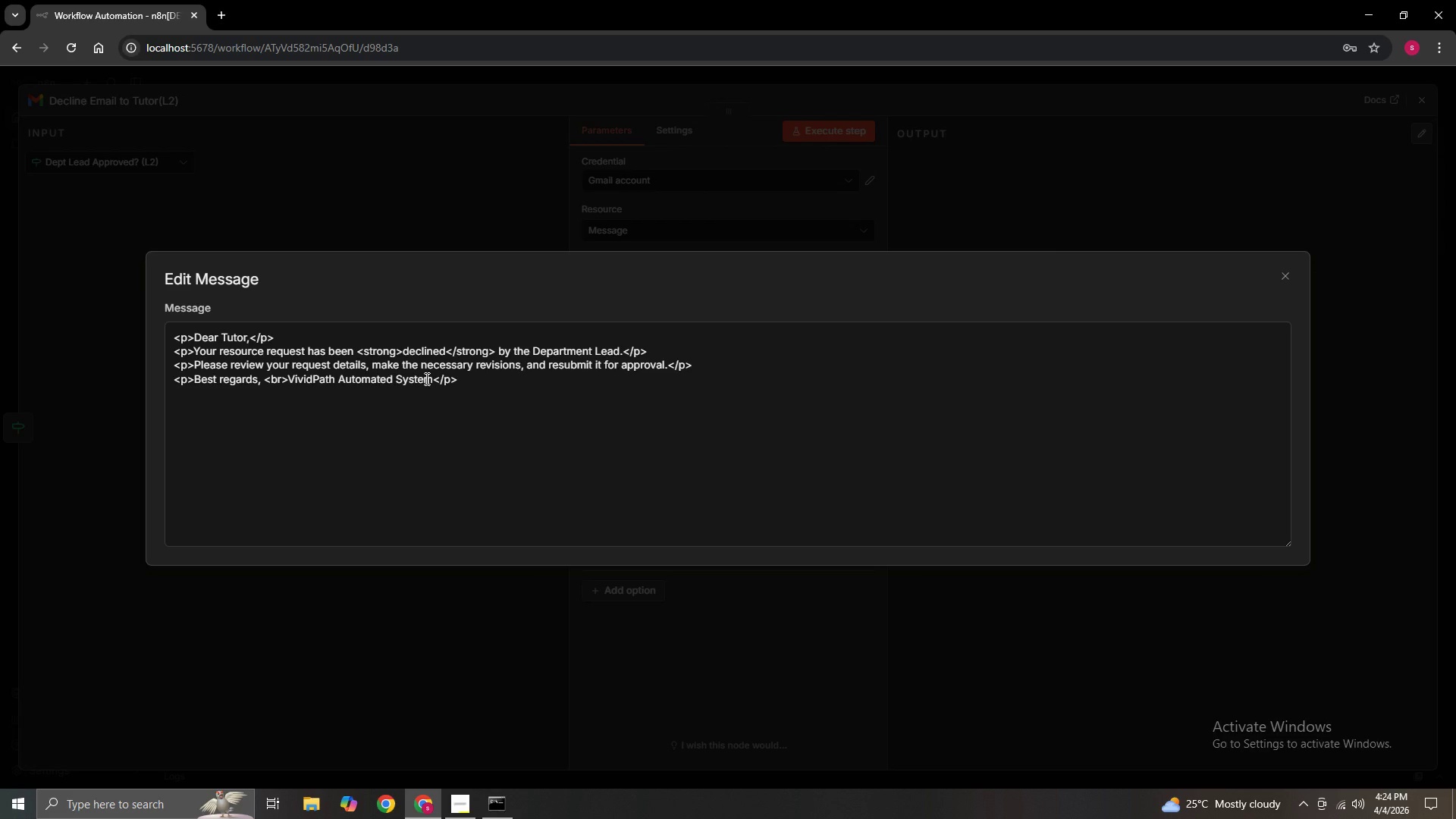 
wait(45.95)
 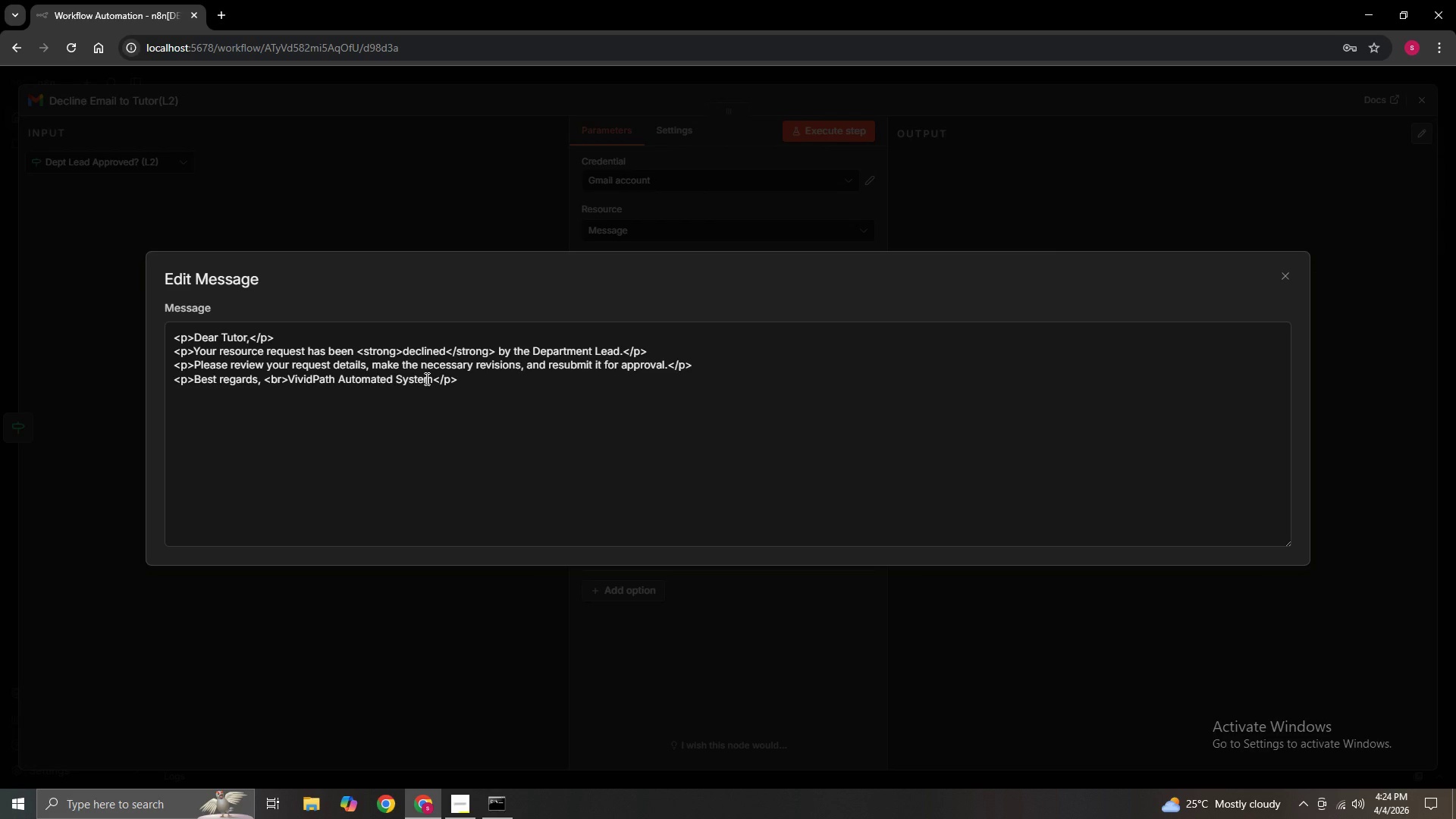 
left_click([1287, 278])
 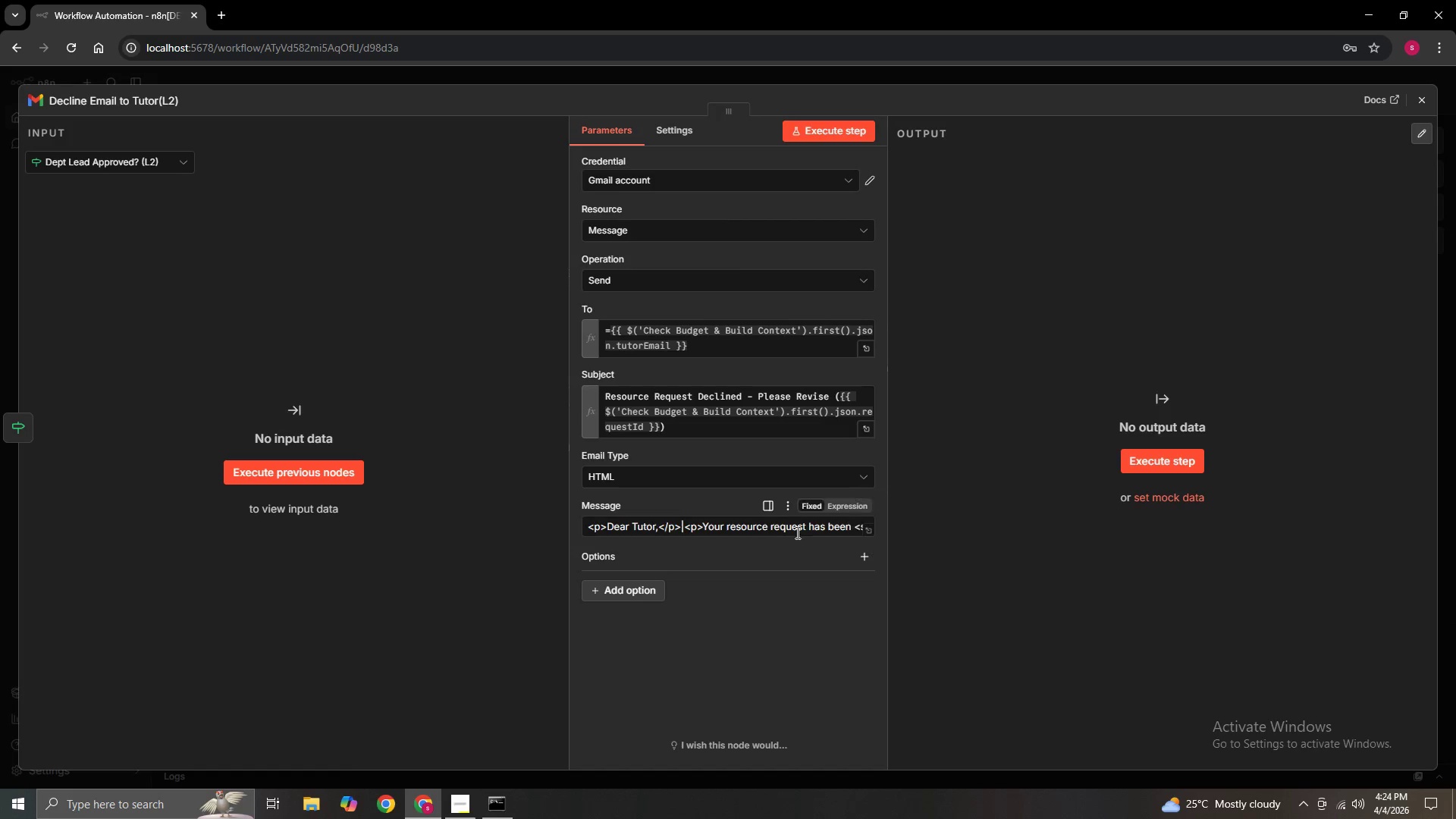 
scroll: coordinate [776, 540], scroll_direction: down, amount: 1.0
 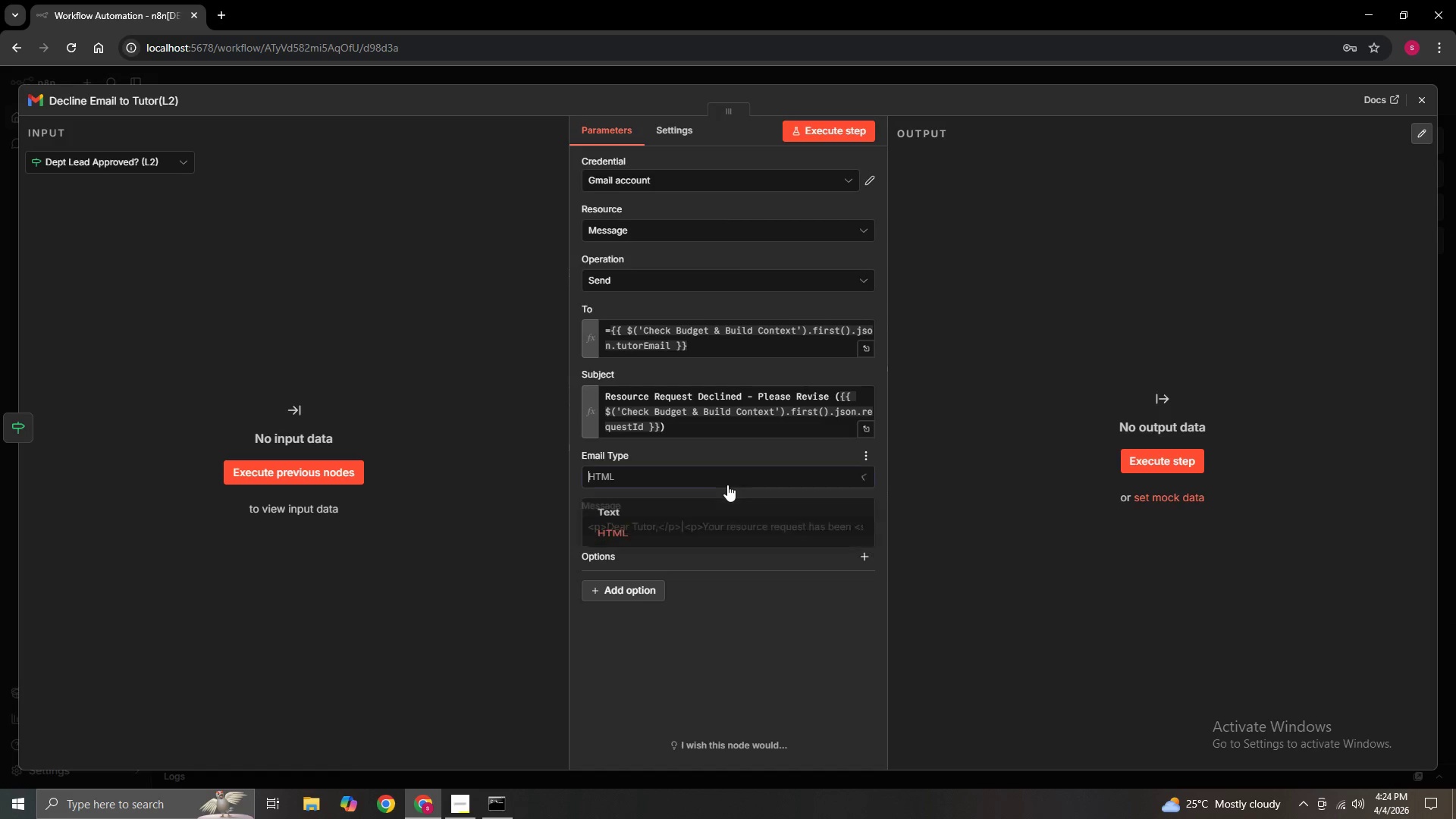 
double_click([727, 485])
 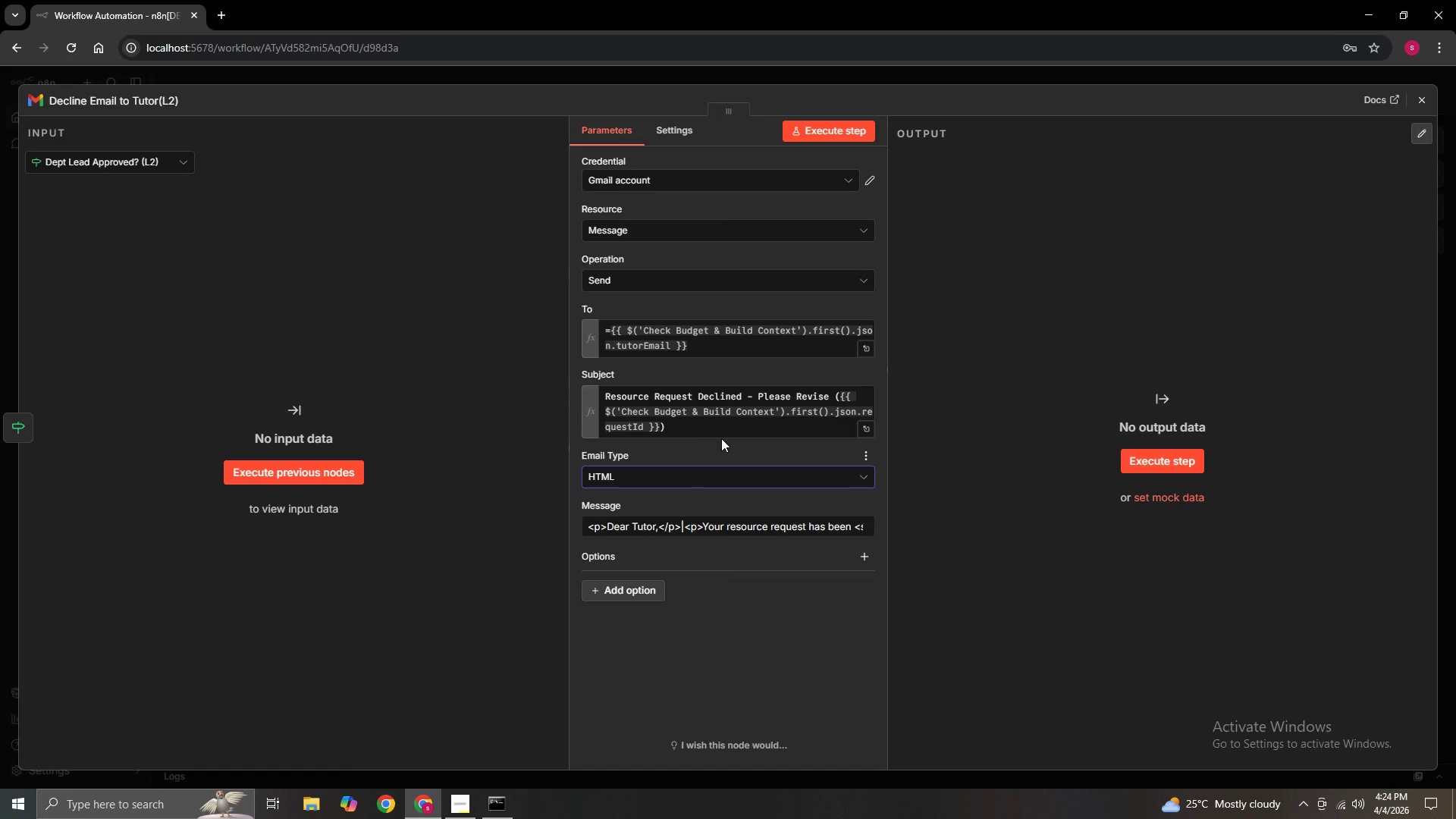 
scroll: coordinate [725, 432], scroll_direction: up, amount: 3.0
 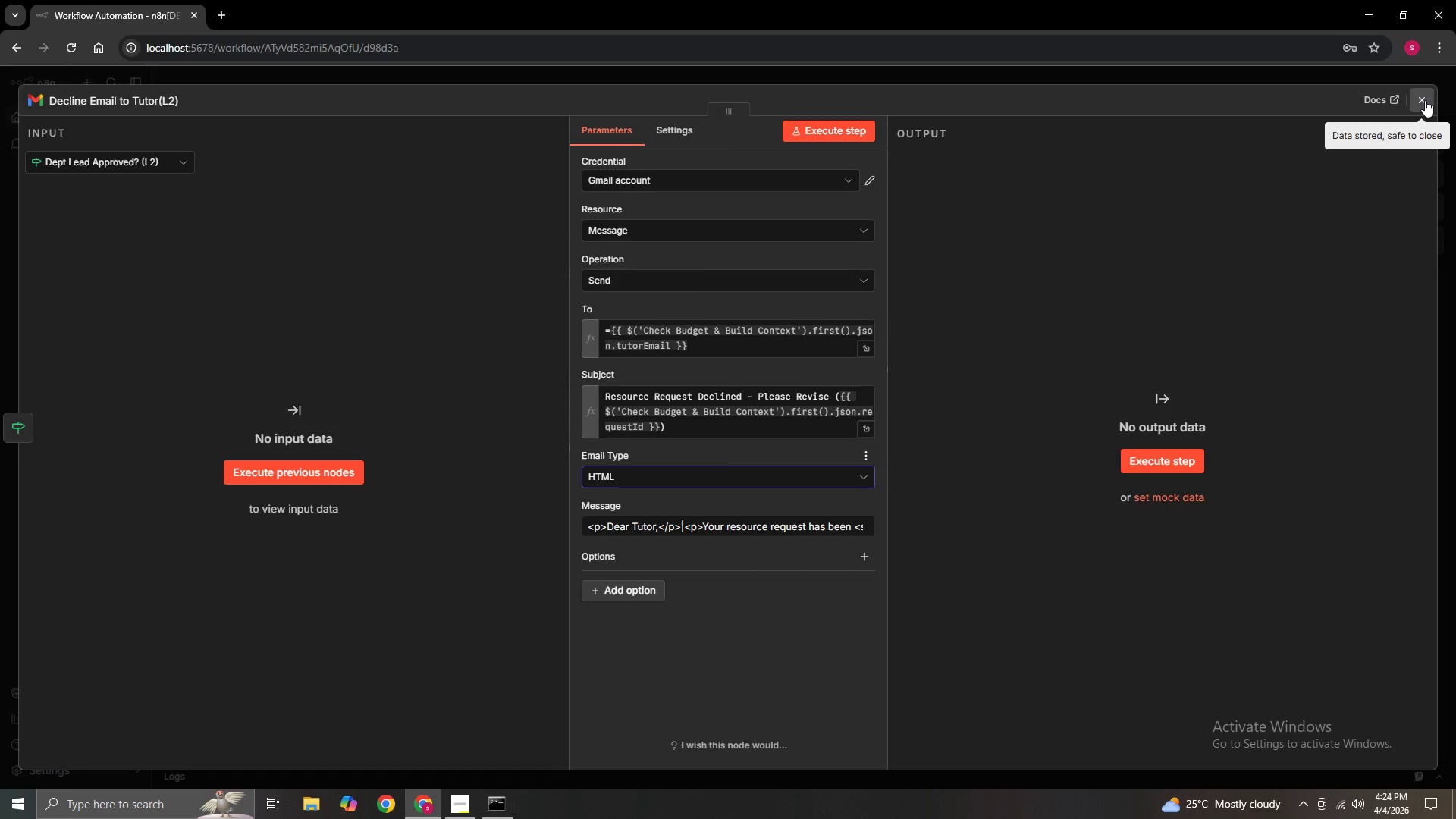 
left_click([1425, 100])
 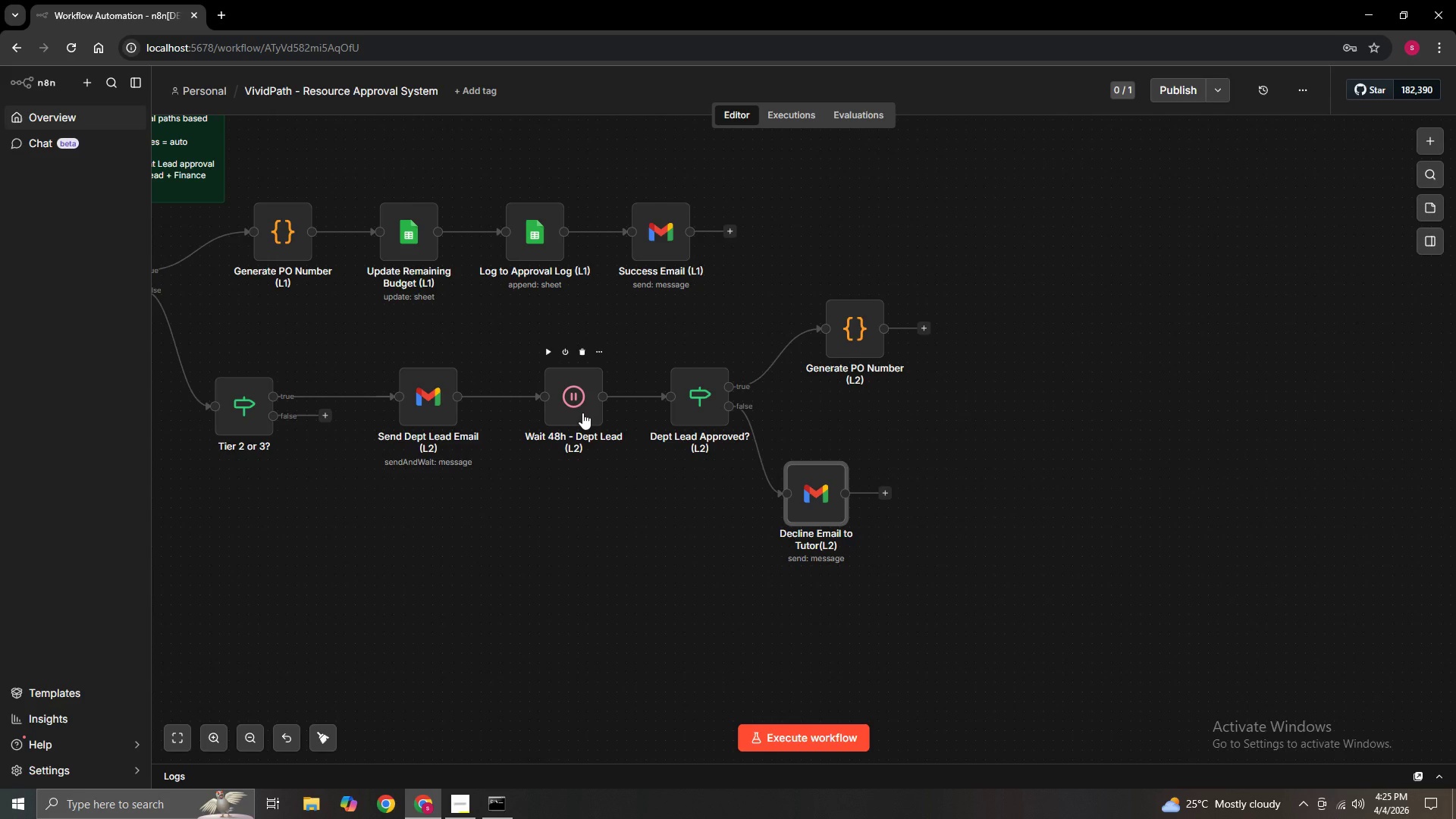 
wait(61.58)
 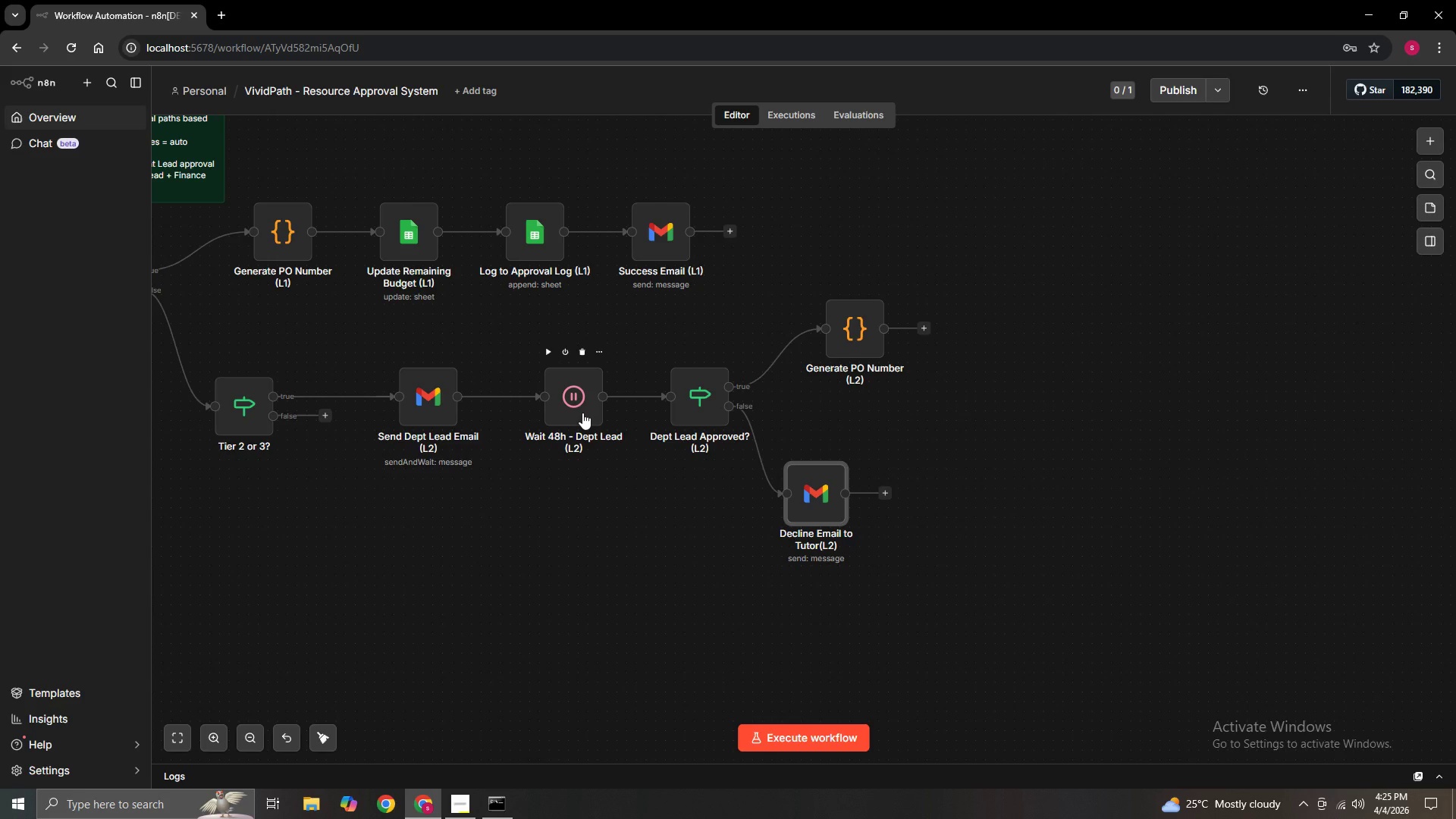 
scroll: coordinate [945, 549], scroll_direction: none, amount: 0.0
 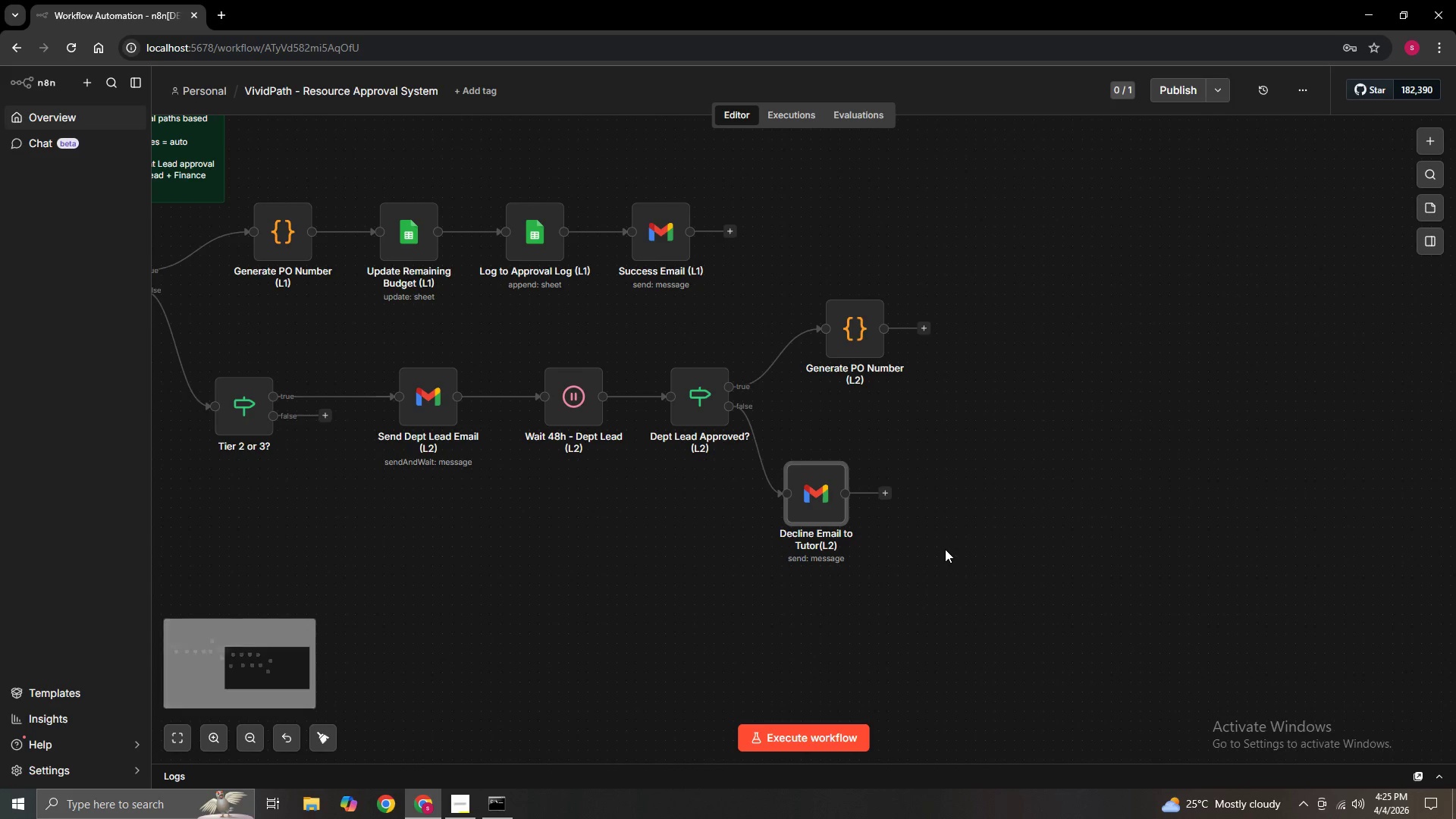 
scroll: coordinate [945, 549], scroll_direction: down, amount: 1.0
 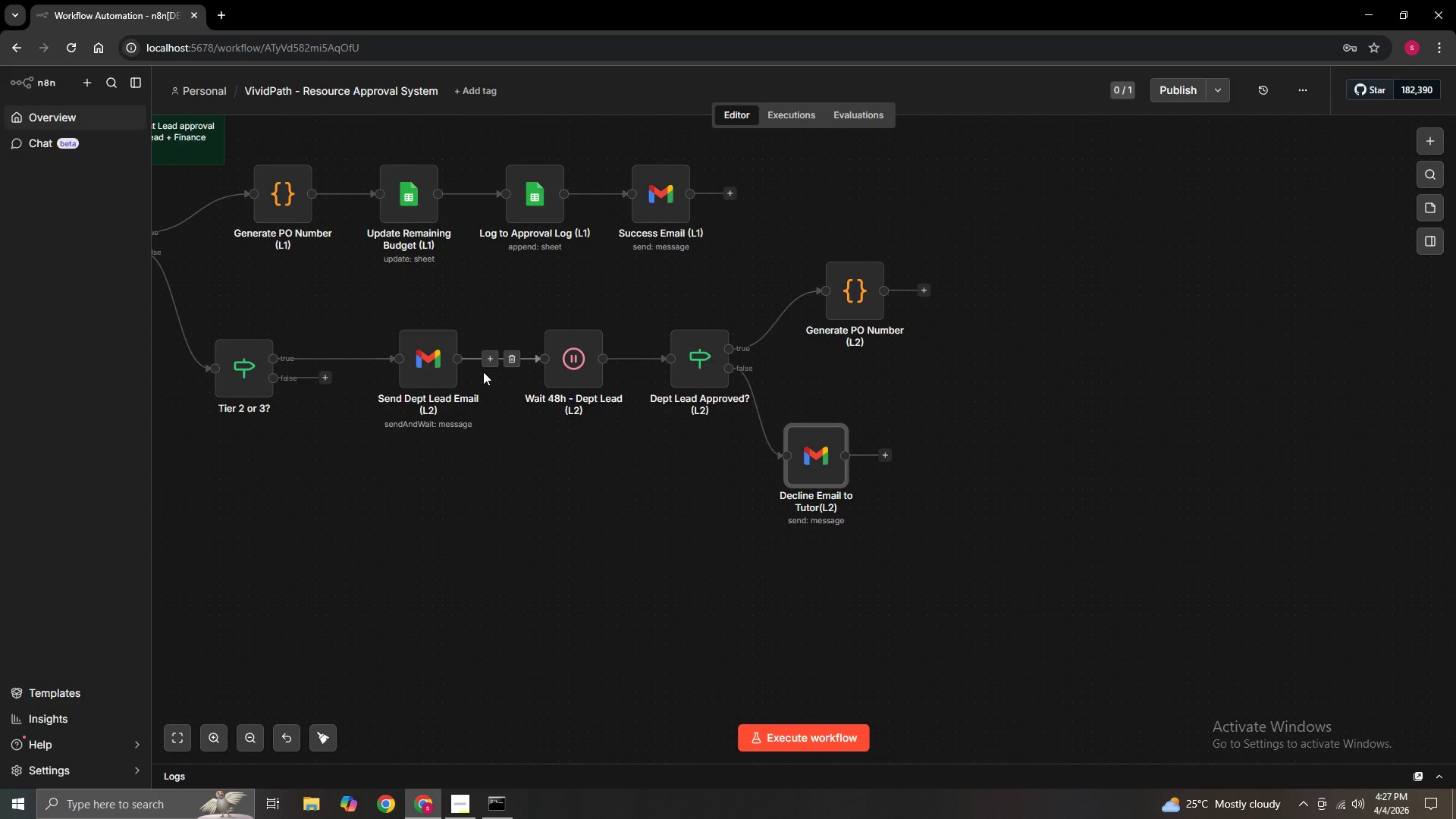 
wait(103.24)
 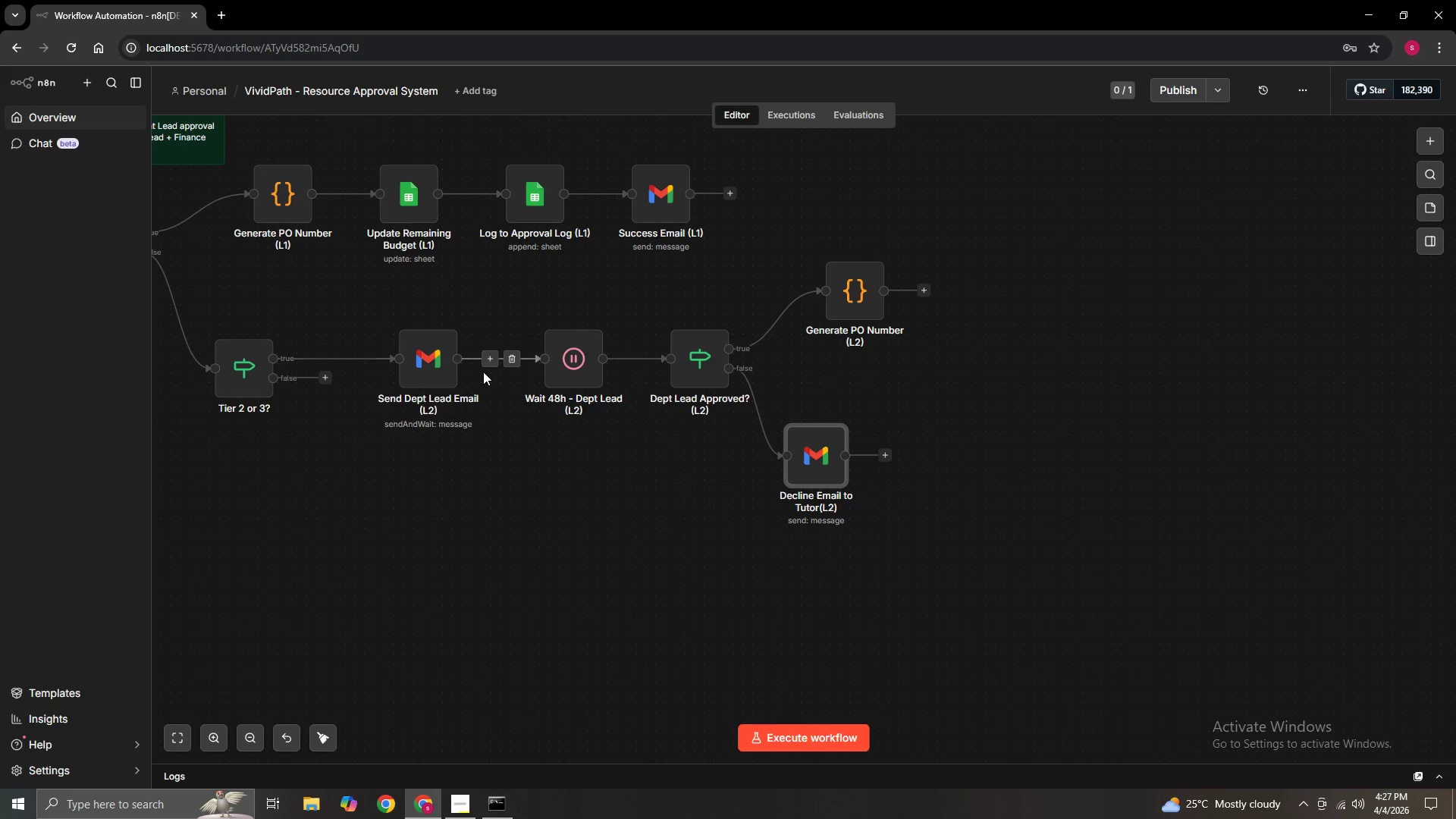 
double_click([577, 365])
 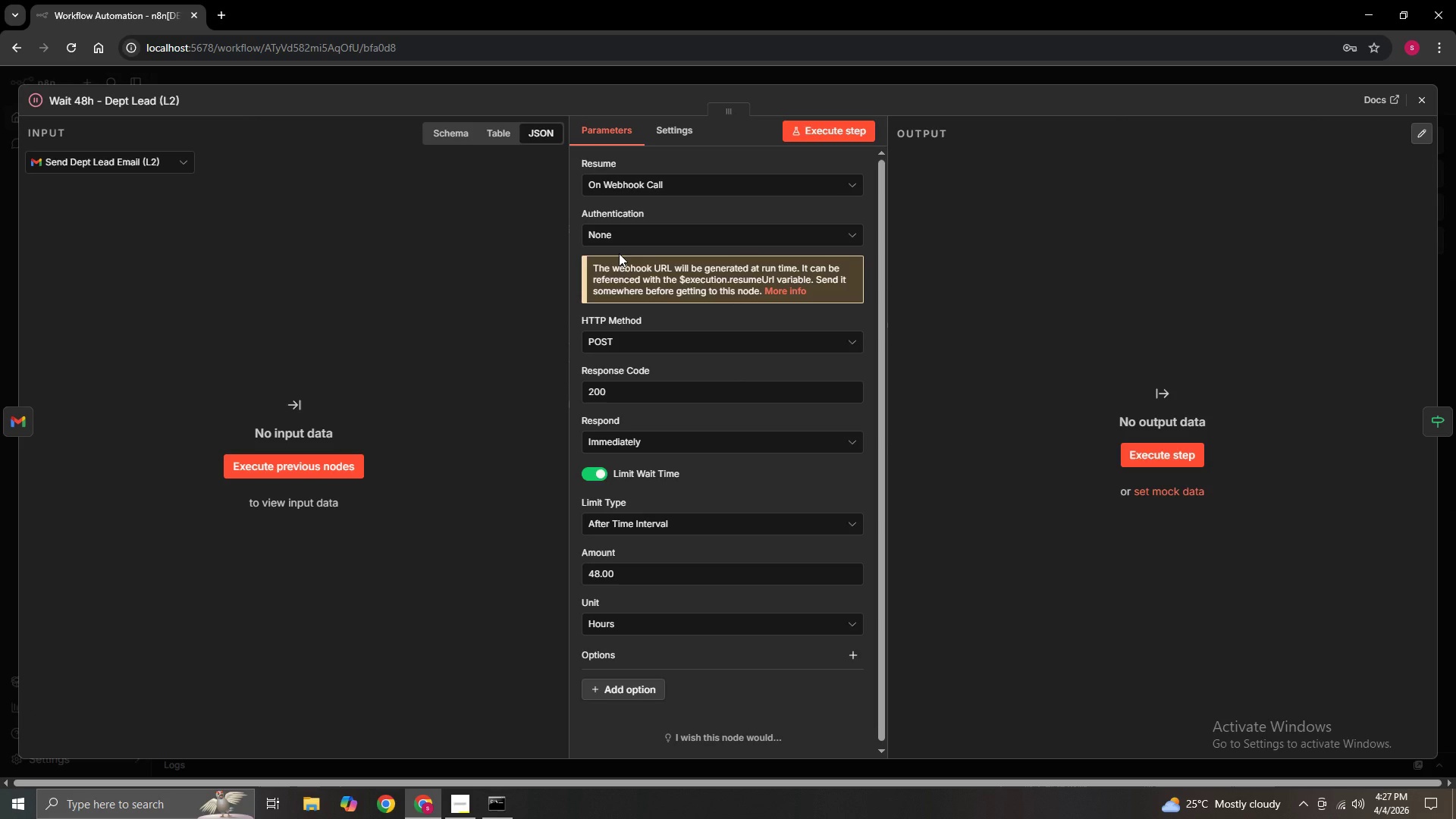 
wait(6.2)
 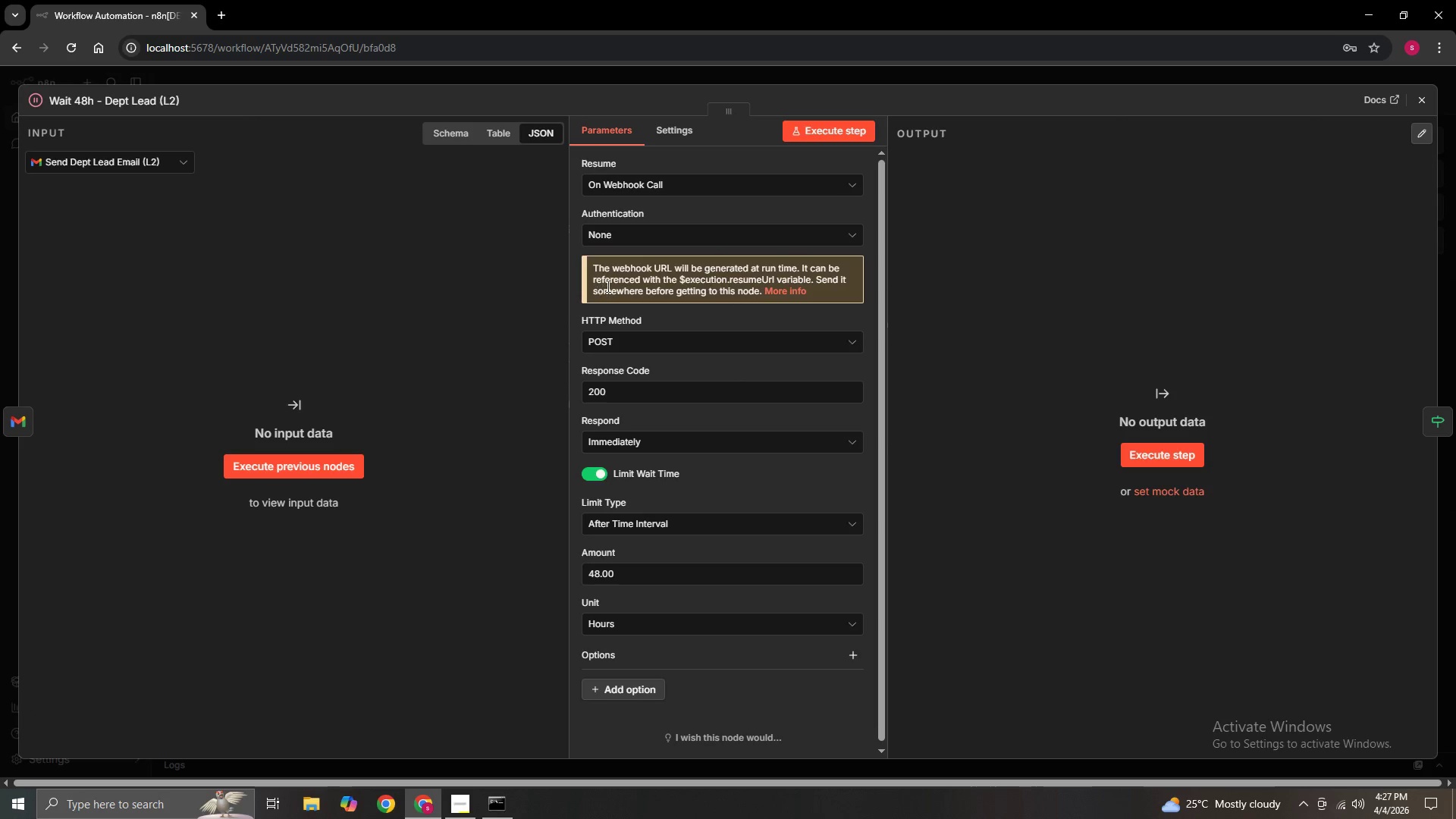 
left_click([663, 130])
 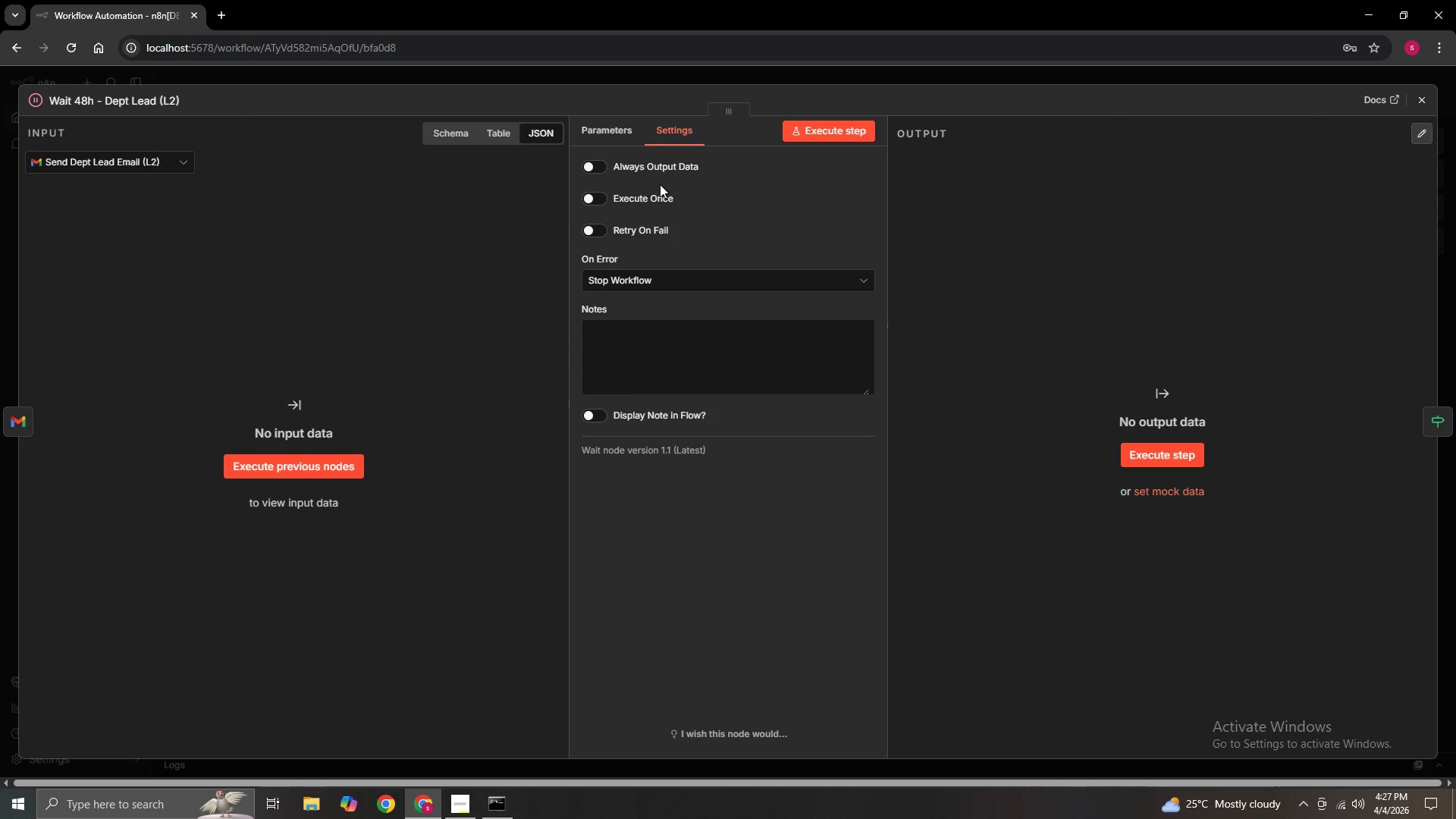 
wait(8.64)
 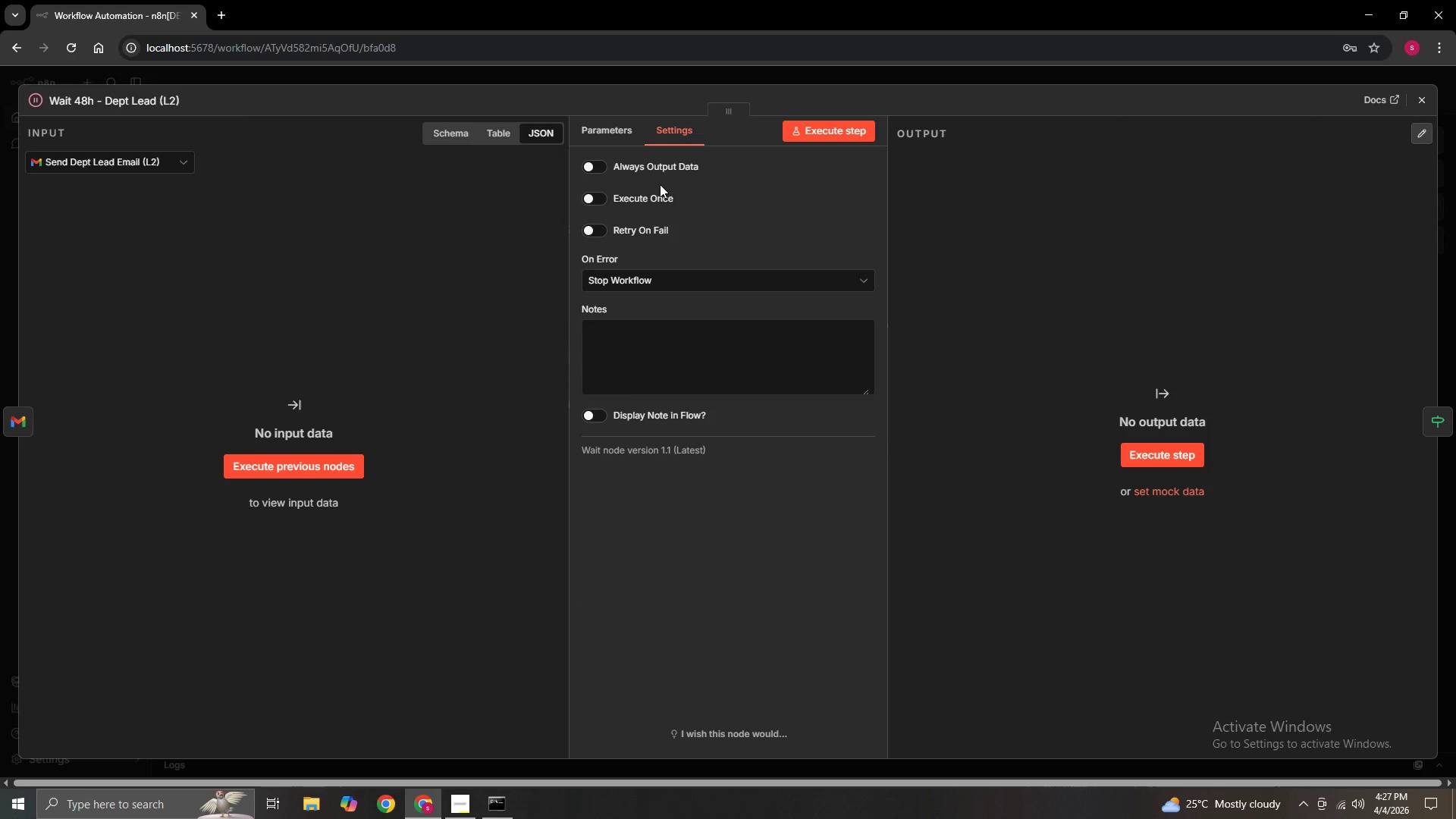 
left_click([669, 285])
 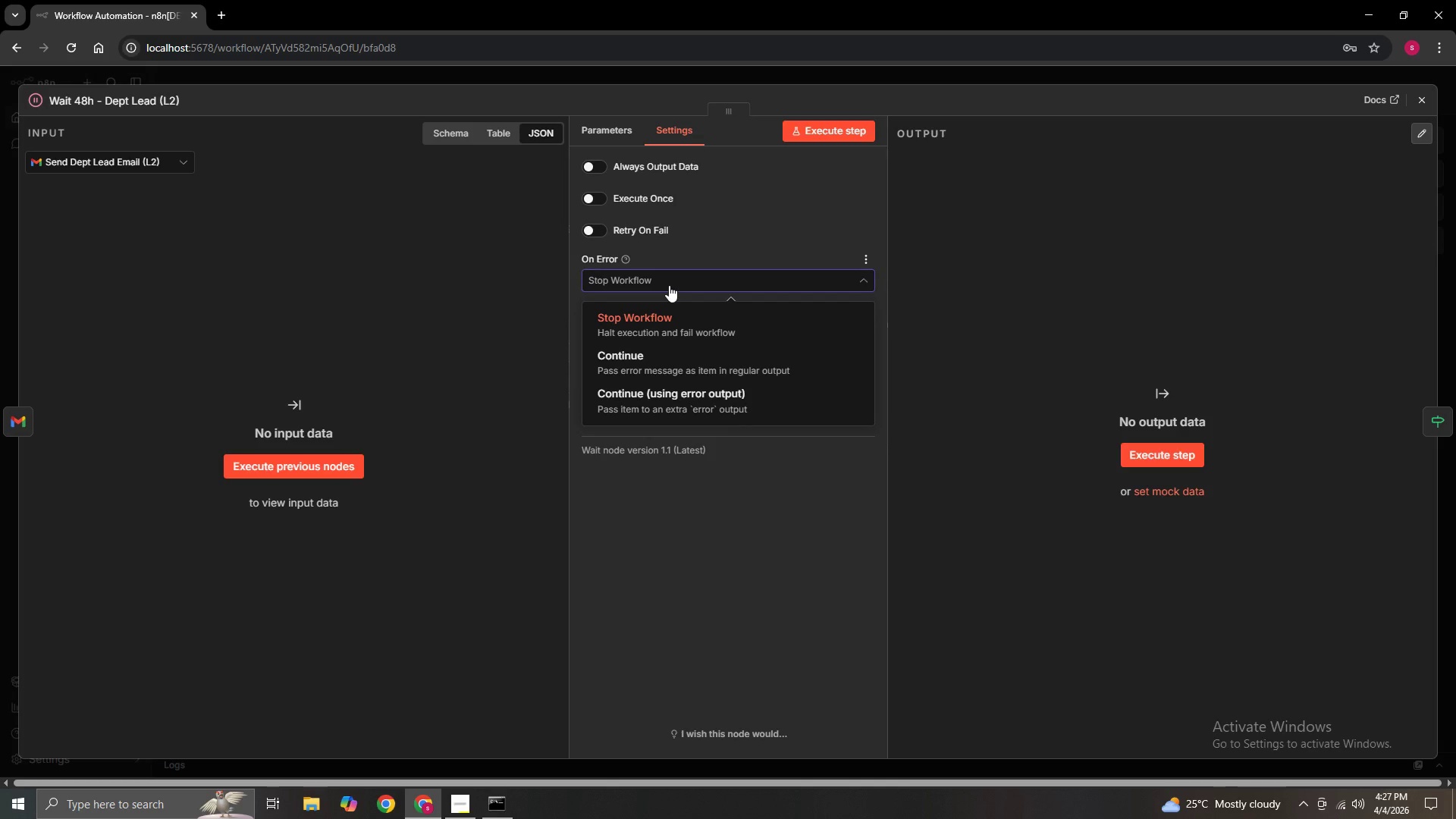 
left_click([669, 285])
 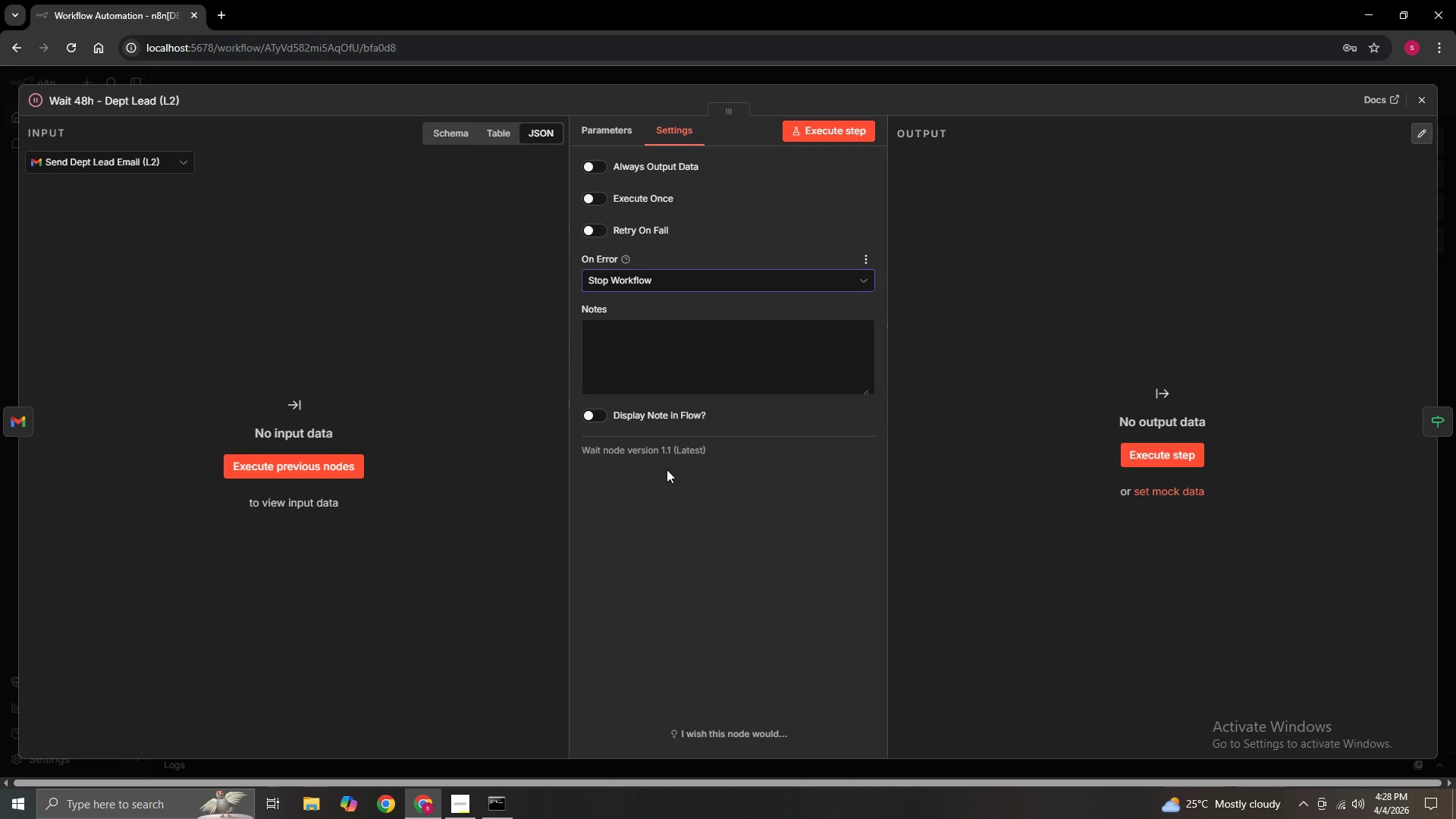 
wait(58.34)
 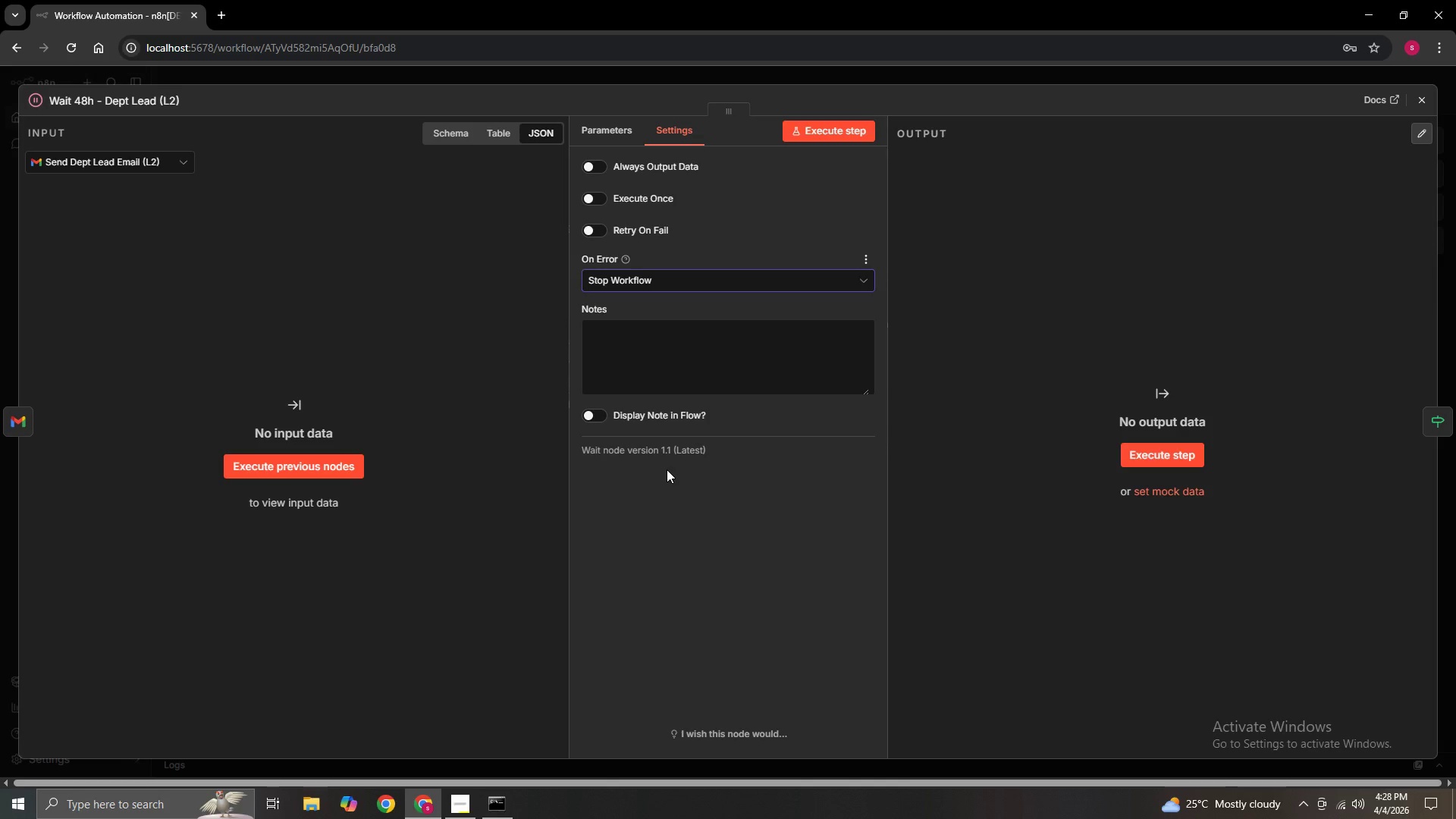 
left_click([603, 420])
 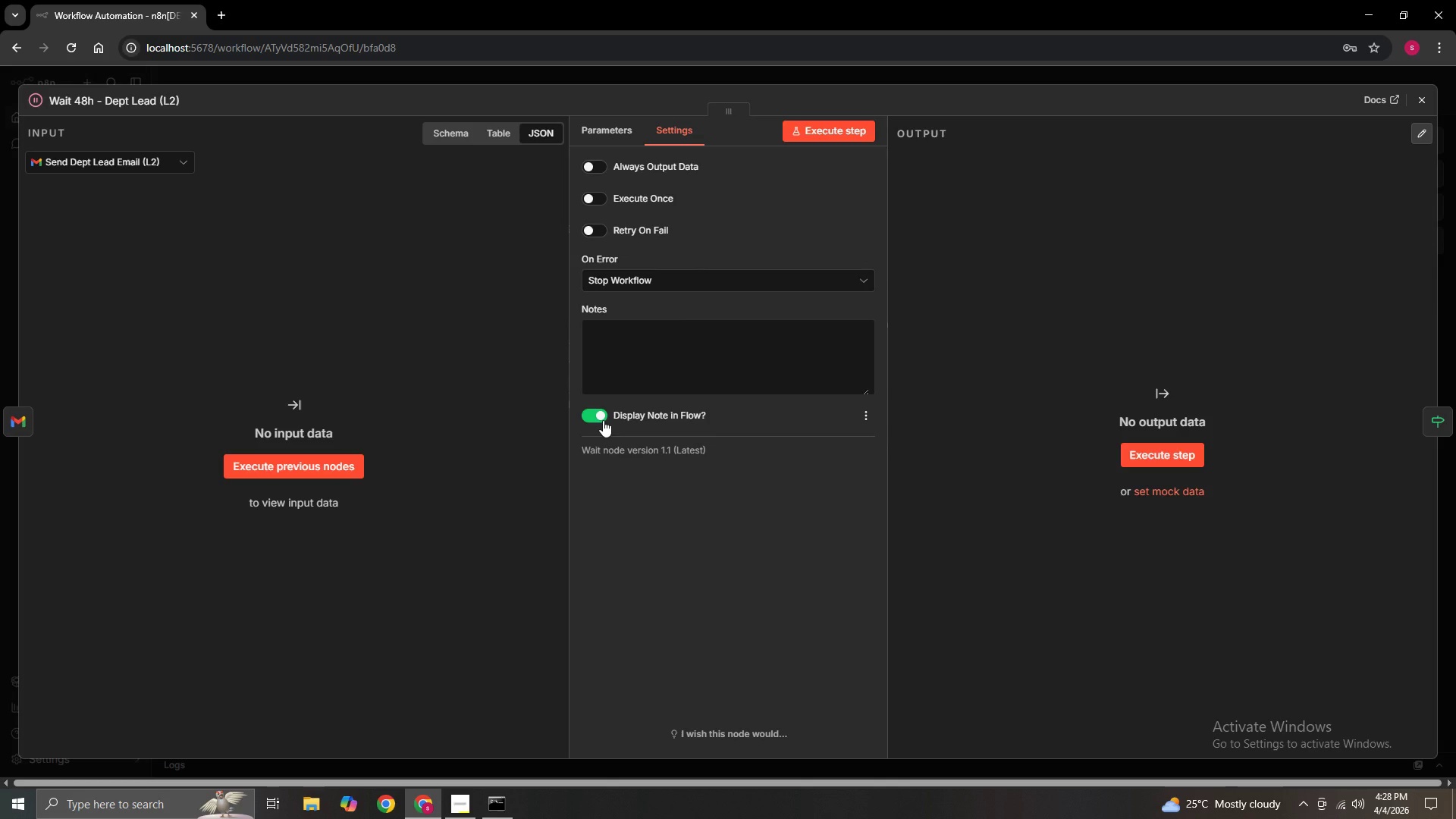 
left_click([603, 420])
 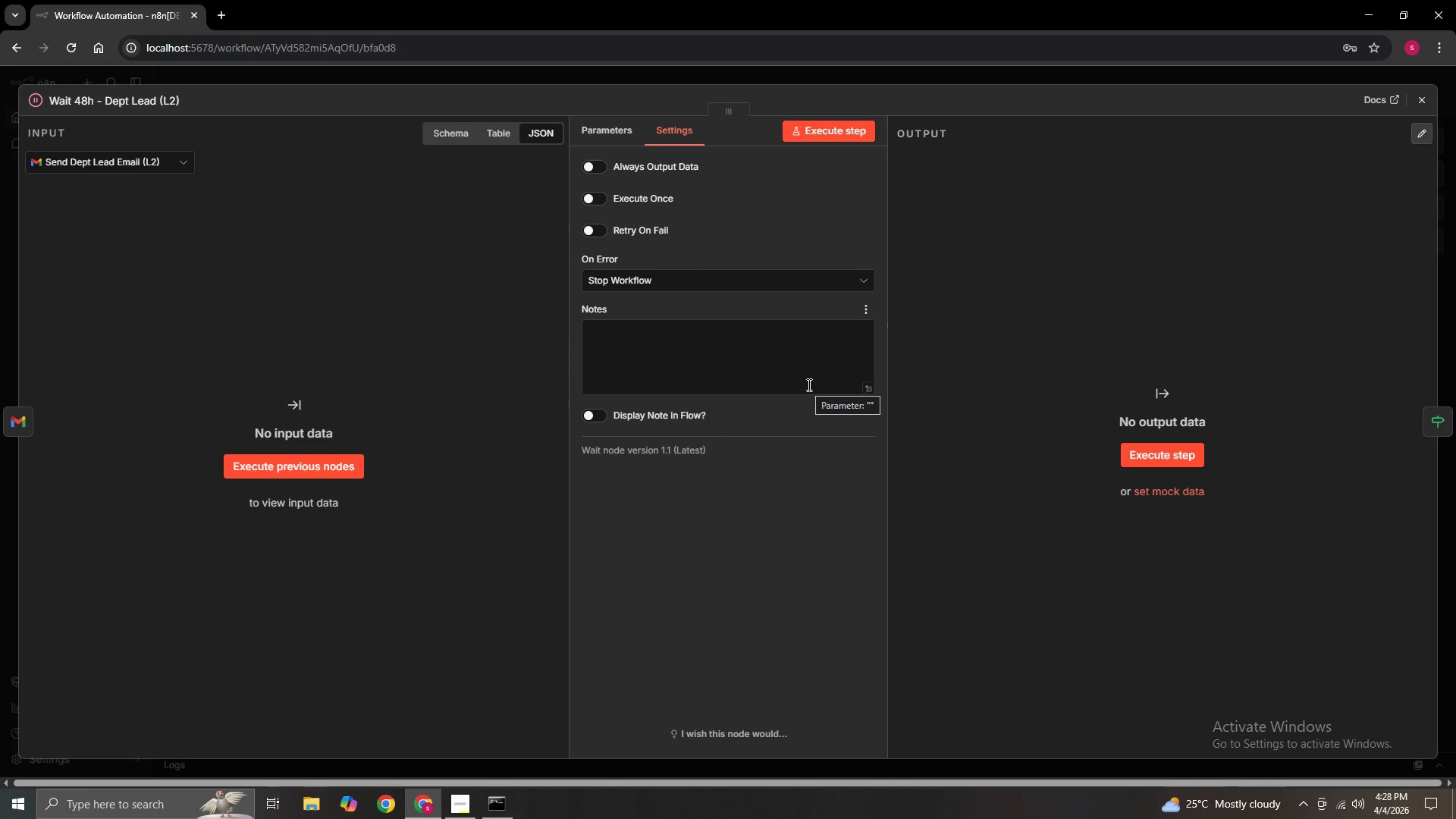 
wait(14.25)
 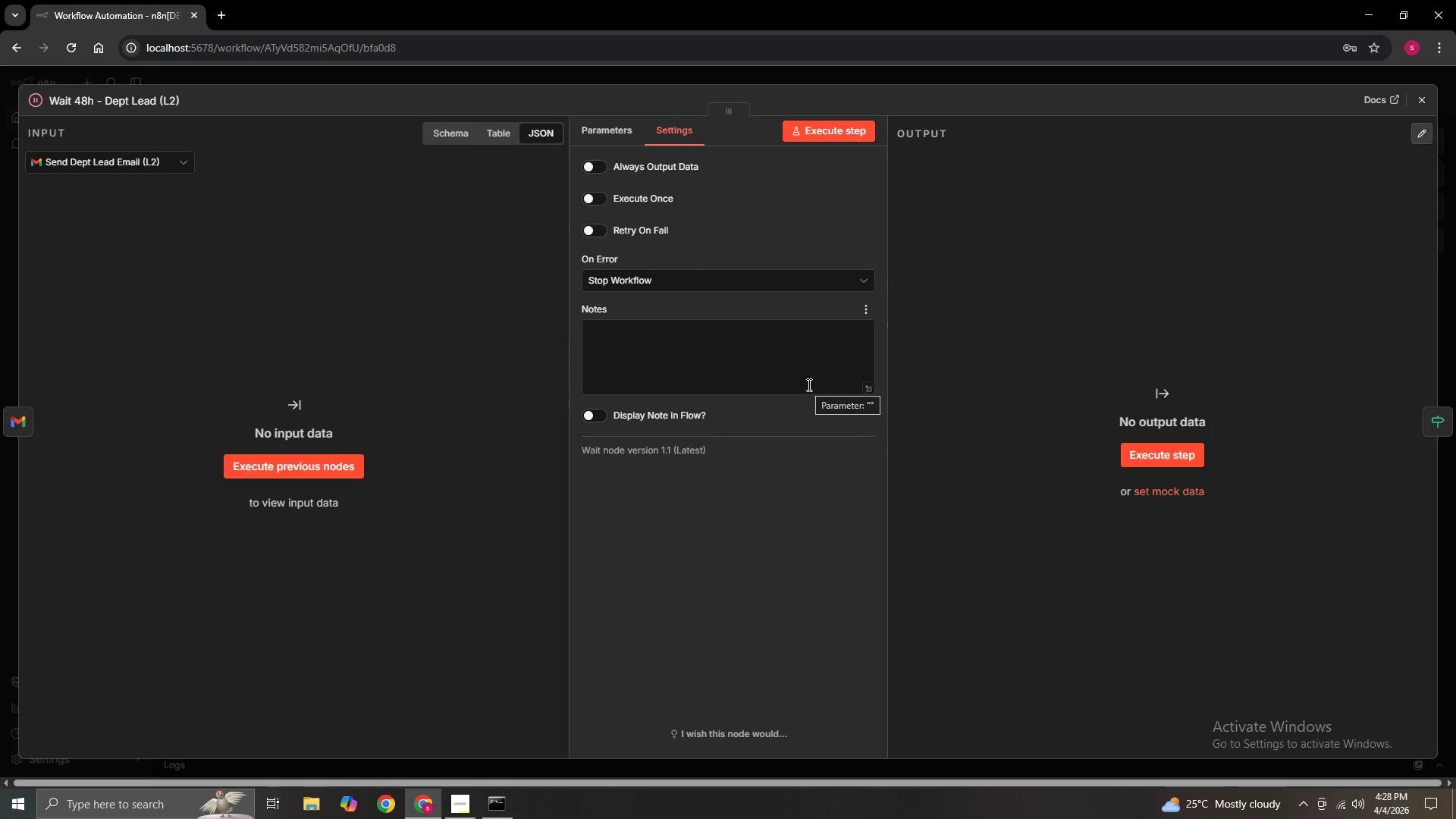 
left_click([580, 128])
 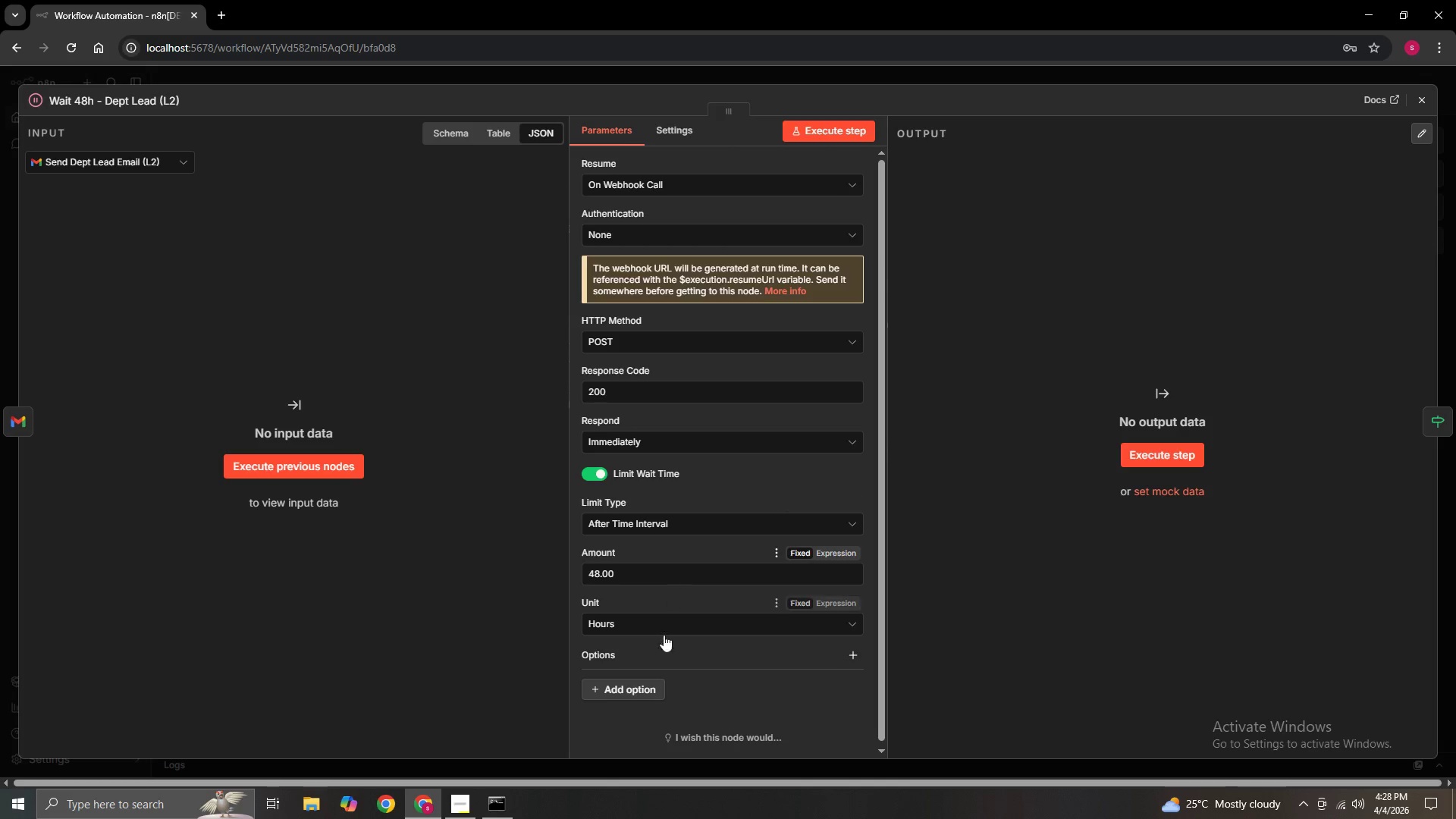 
wait(19.84)
 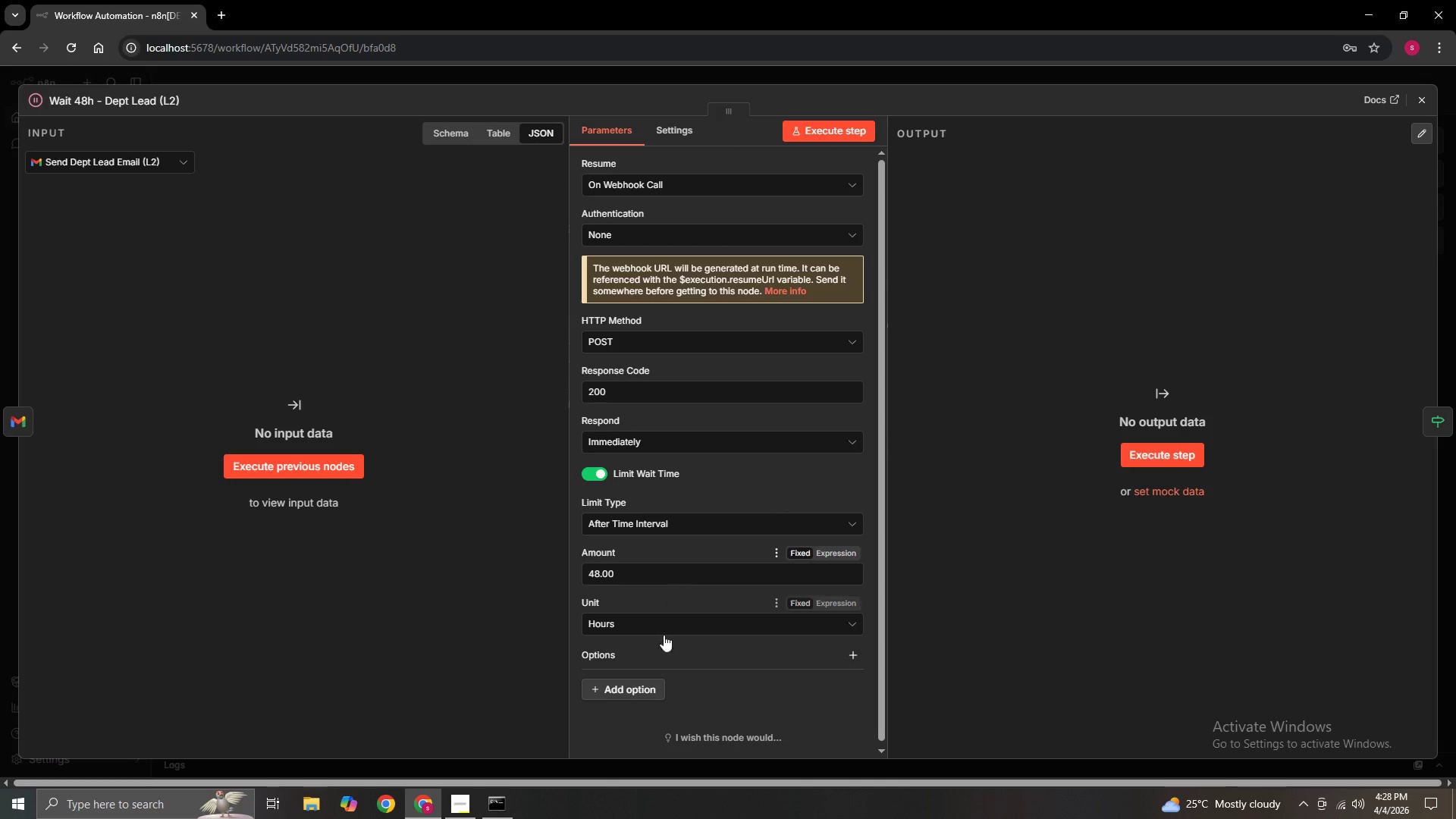 
scroll: coordinate [672, 655], scroll_direction: down, amount: 3.0
 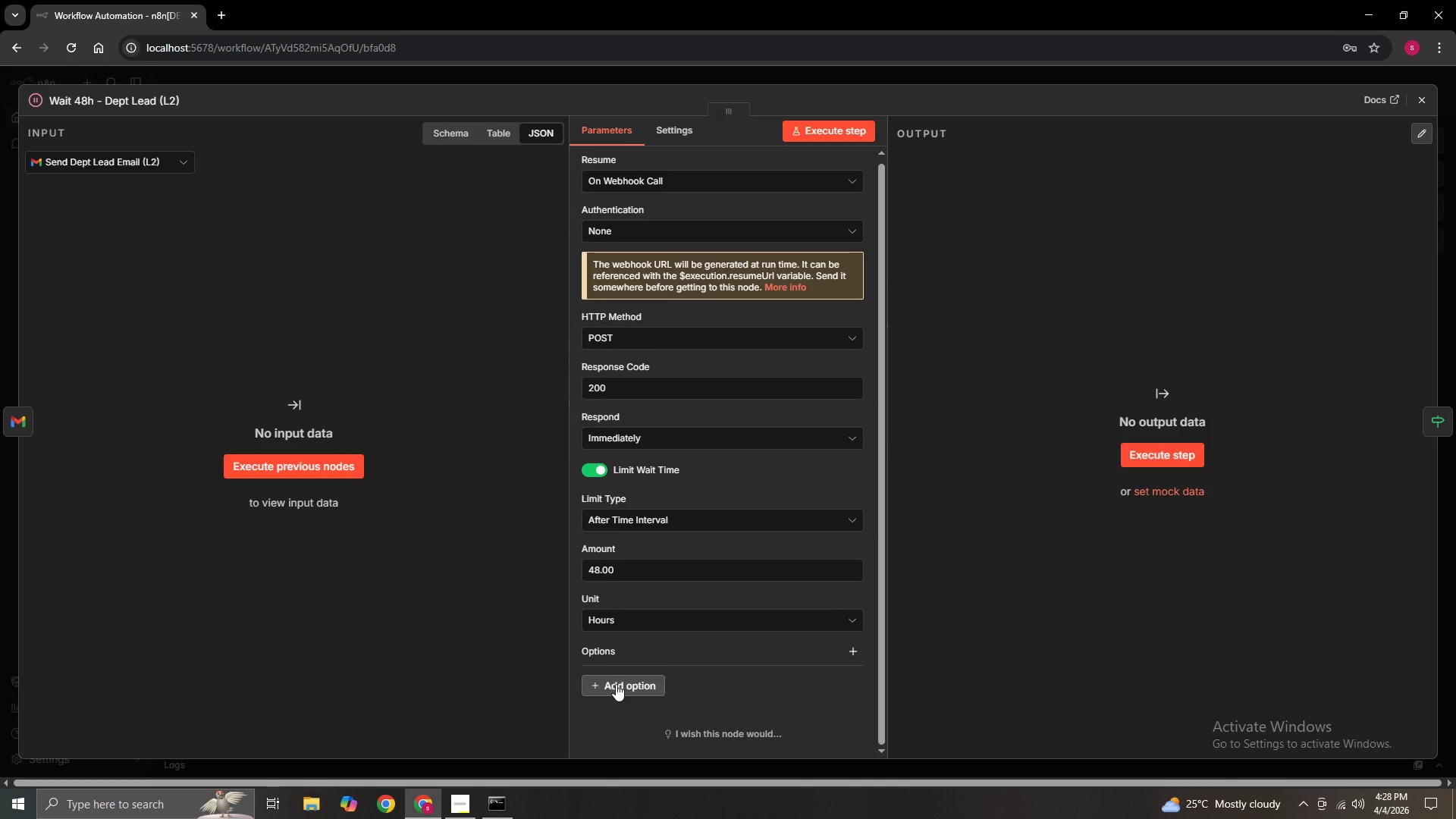 
left_click([616, 684])
 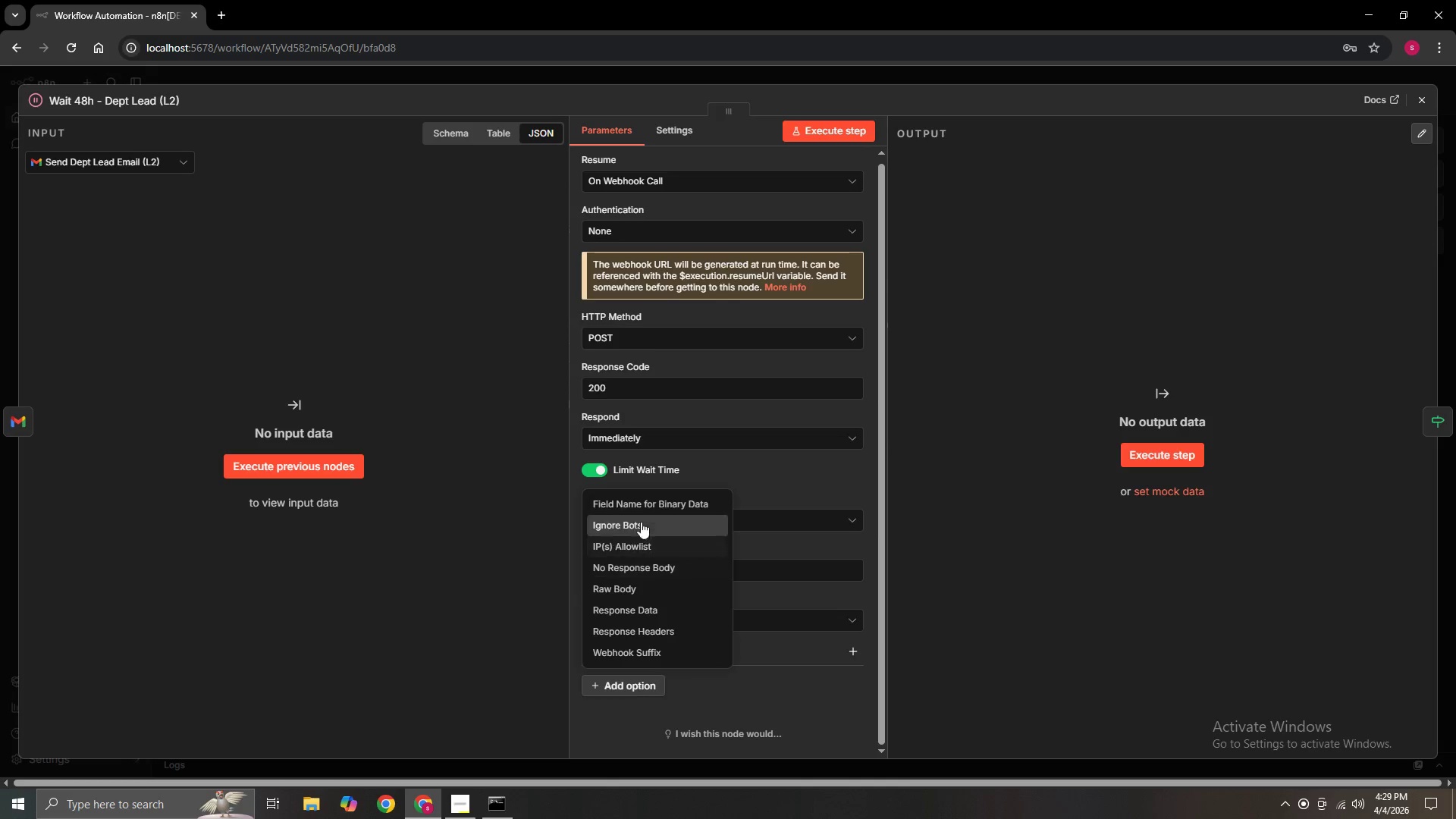 
left_click([778, 656])
 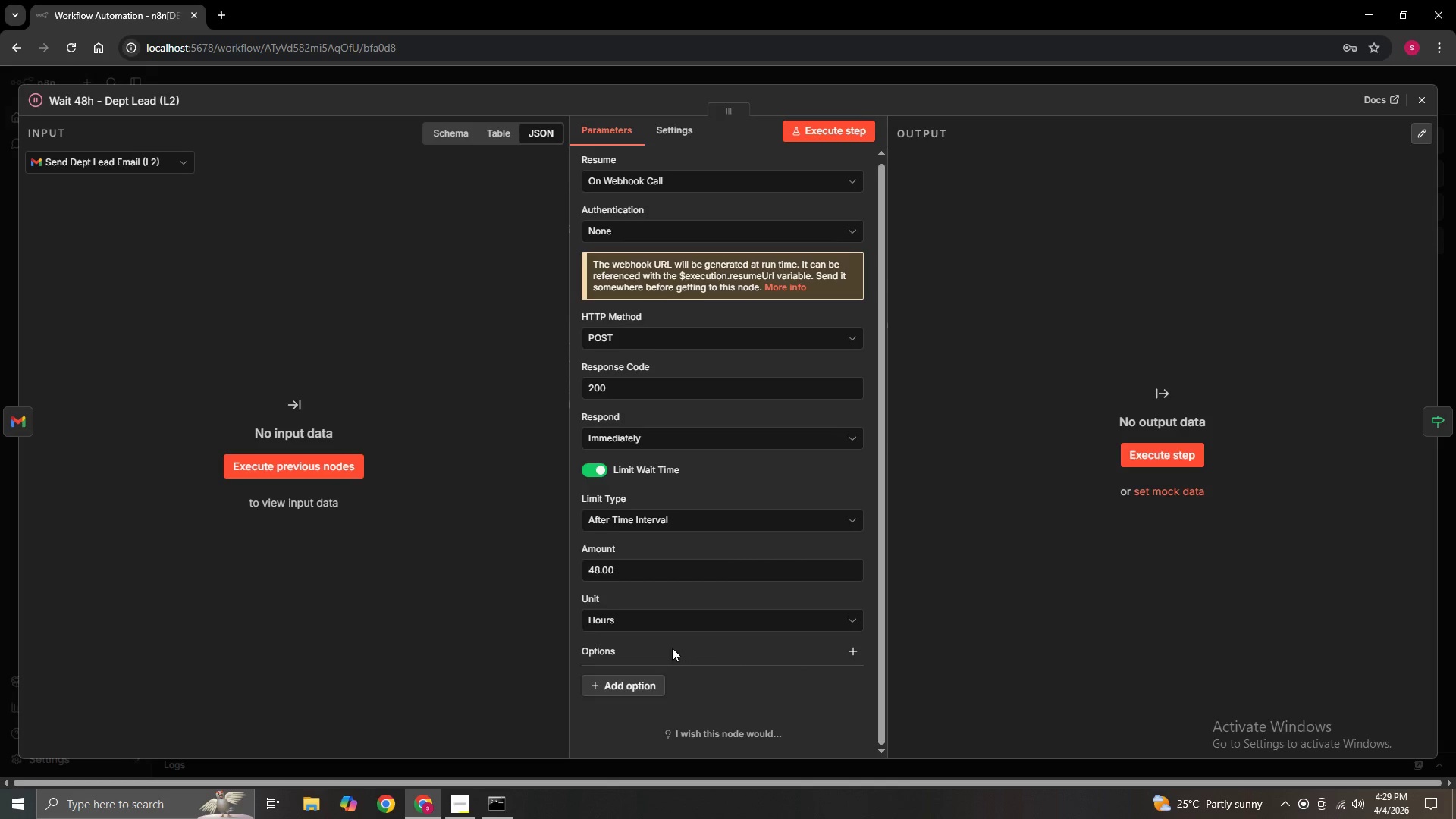 
scroll: coordinate [670, 648], scroll_direction: down, amount: 2.0
 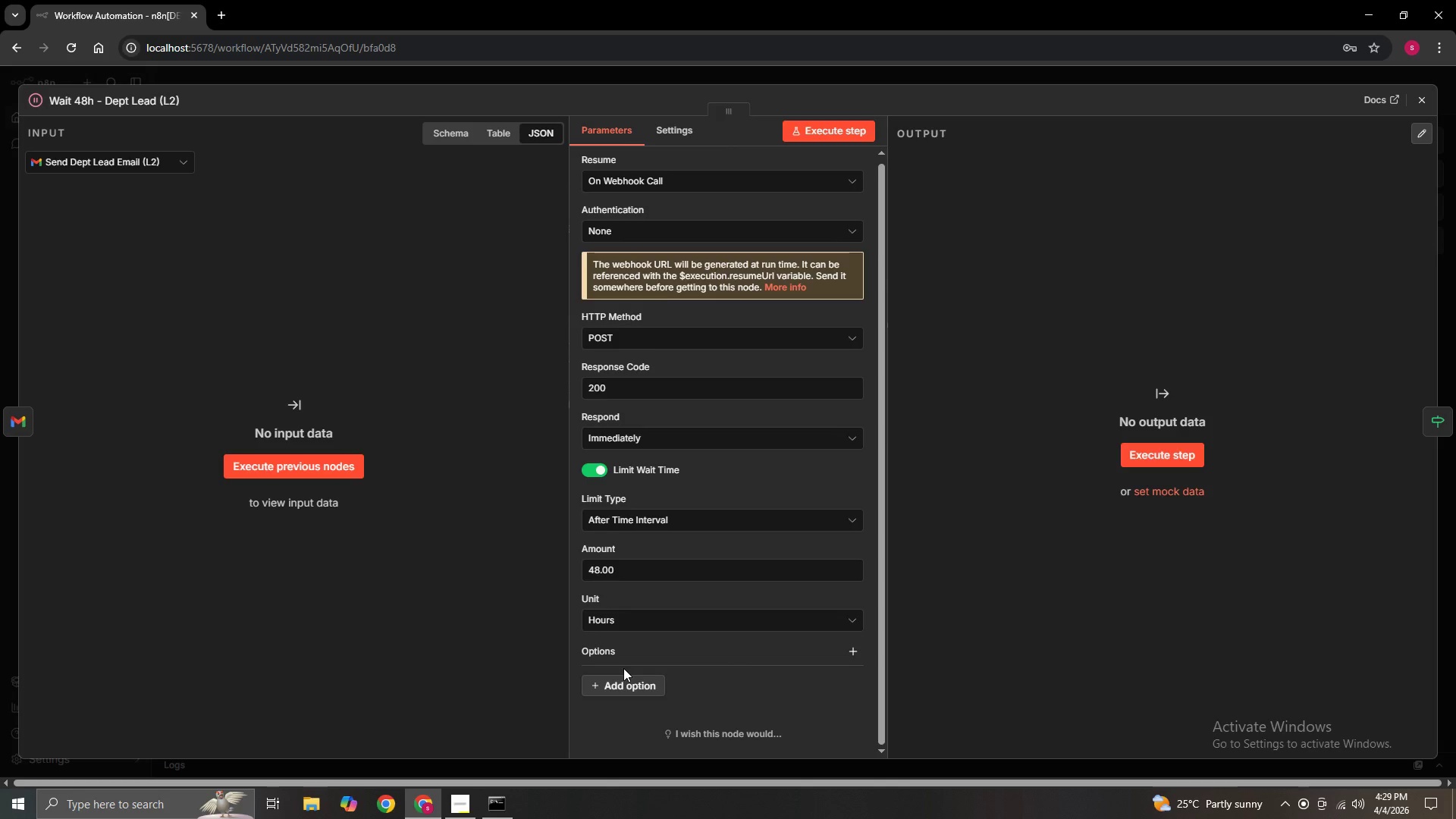 
wait(42.44)
 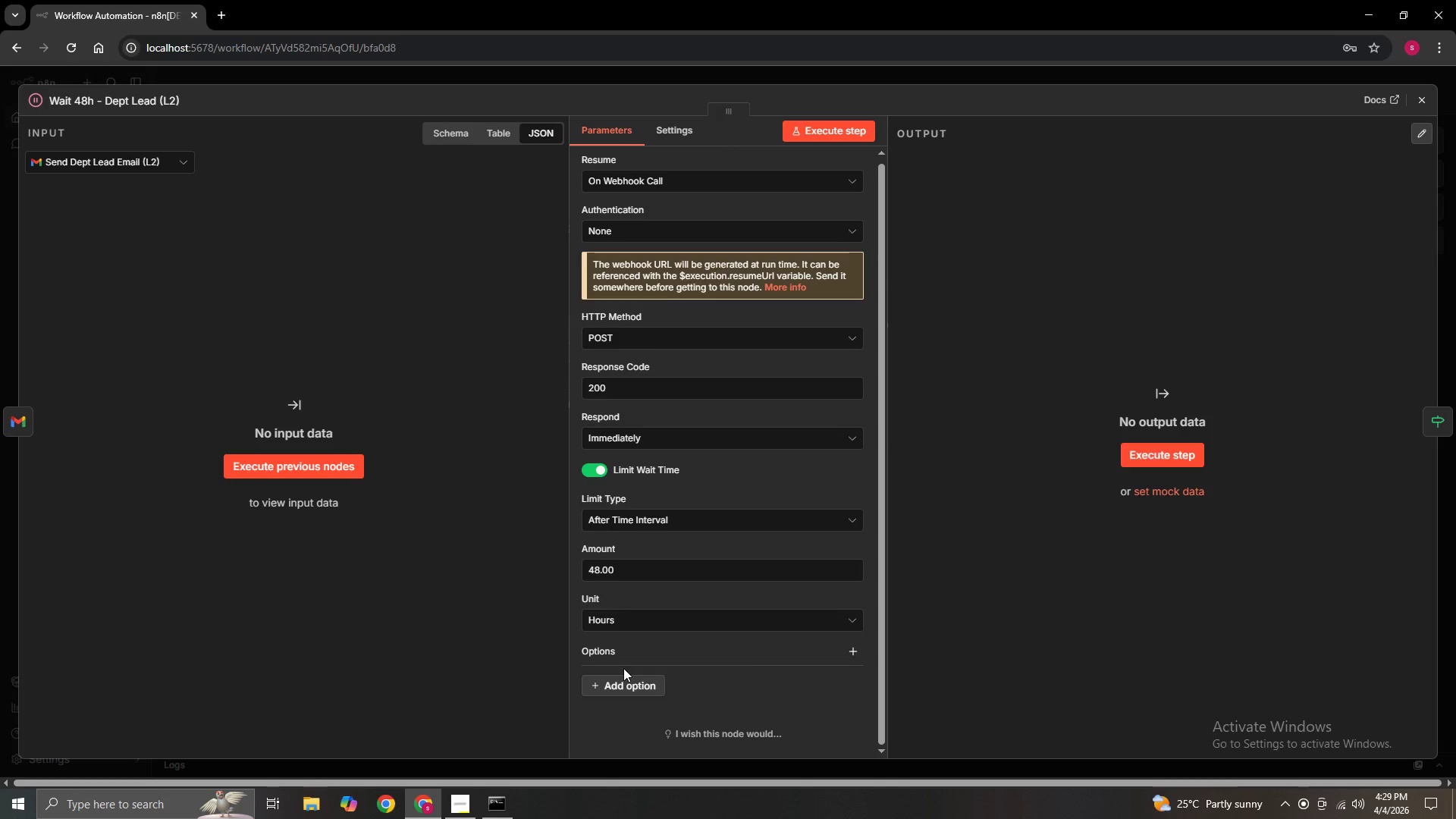 
left_click([849, 649])
 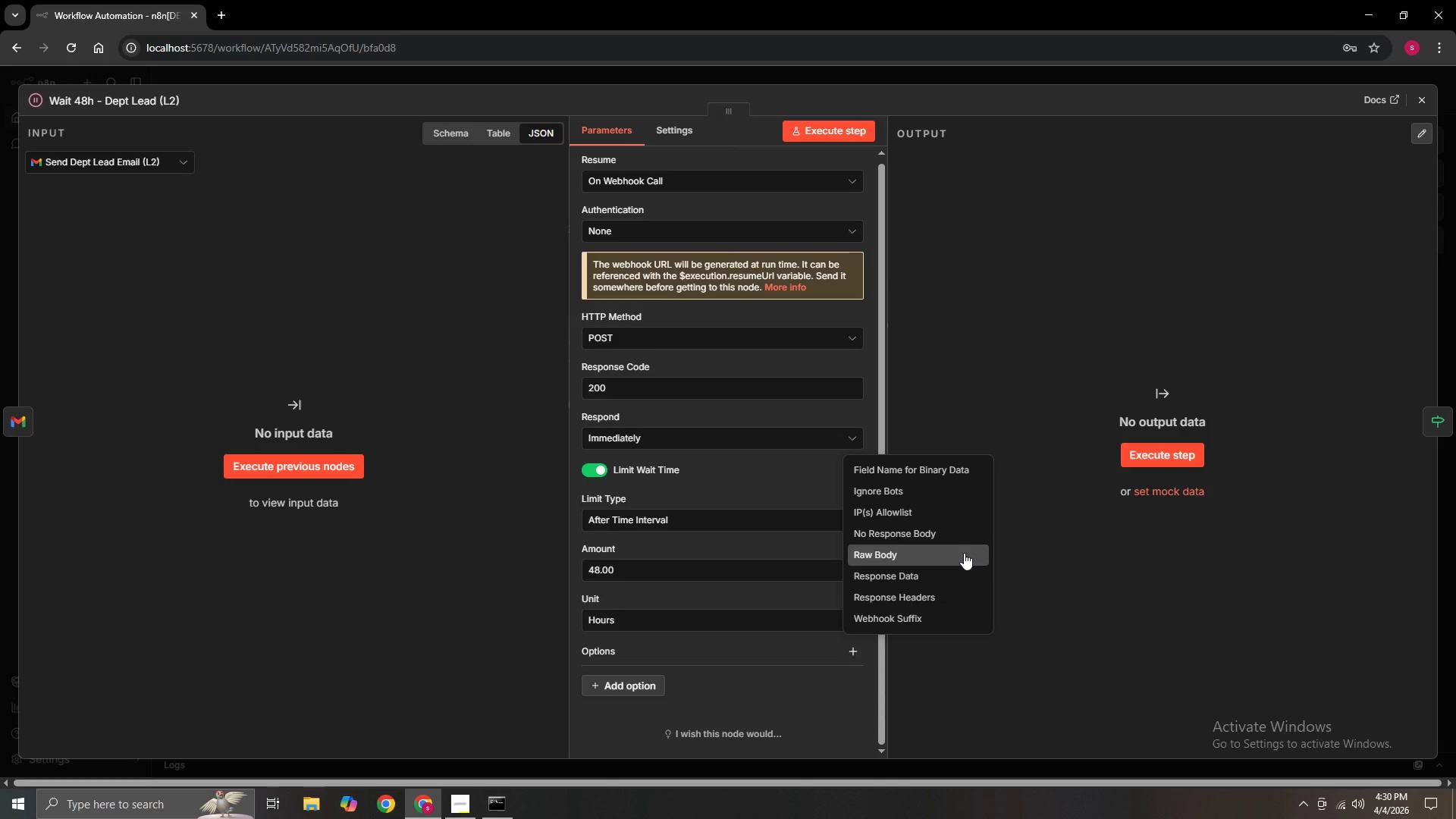 
wait(21.55)
 